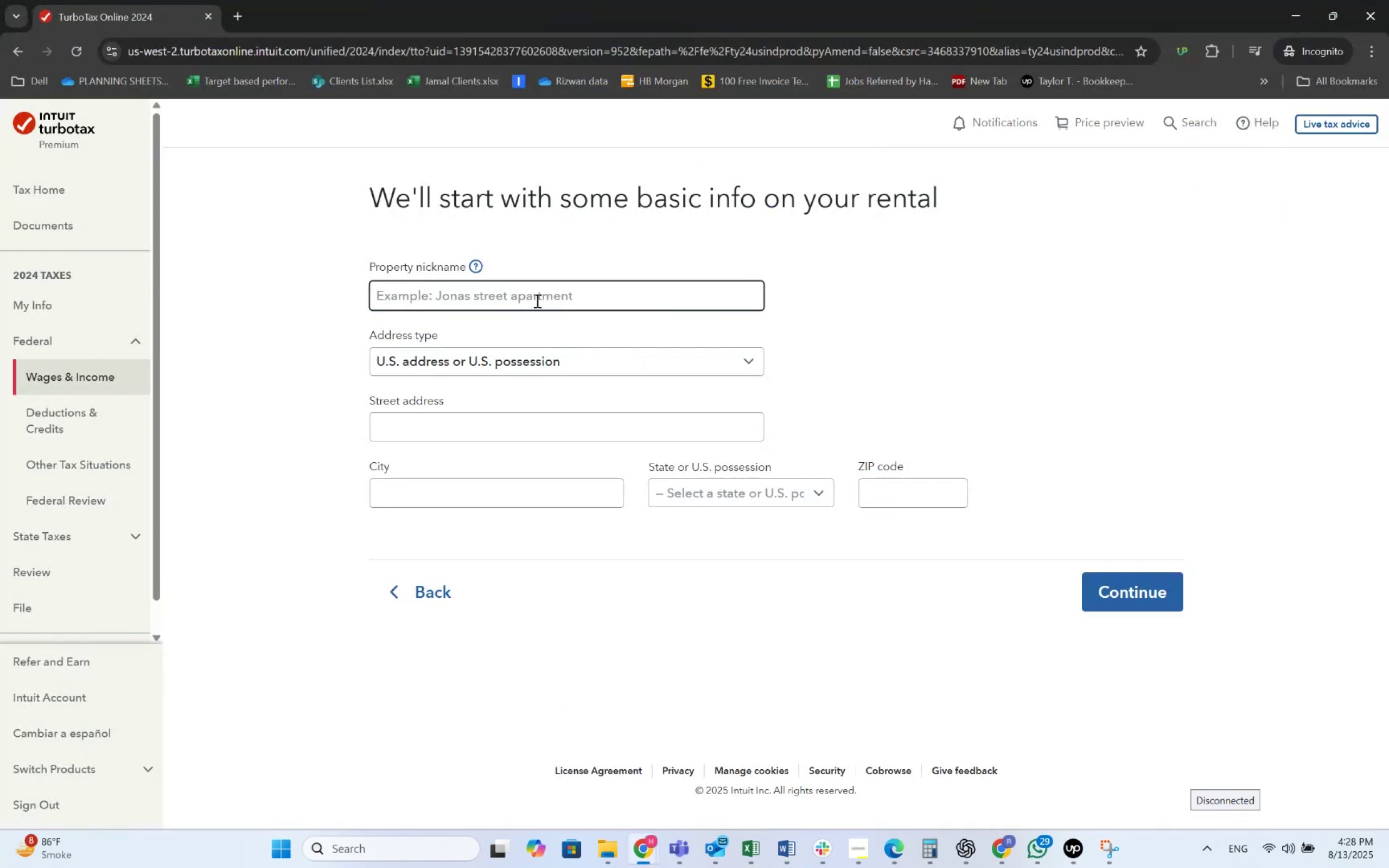 
key(Alt+Tab)
 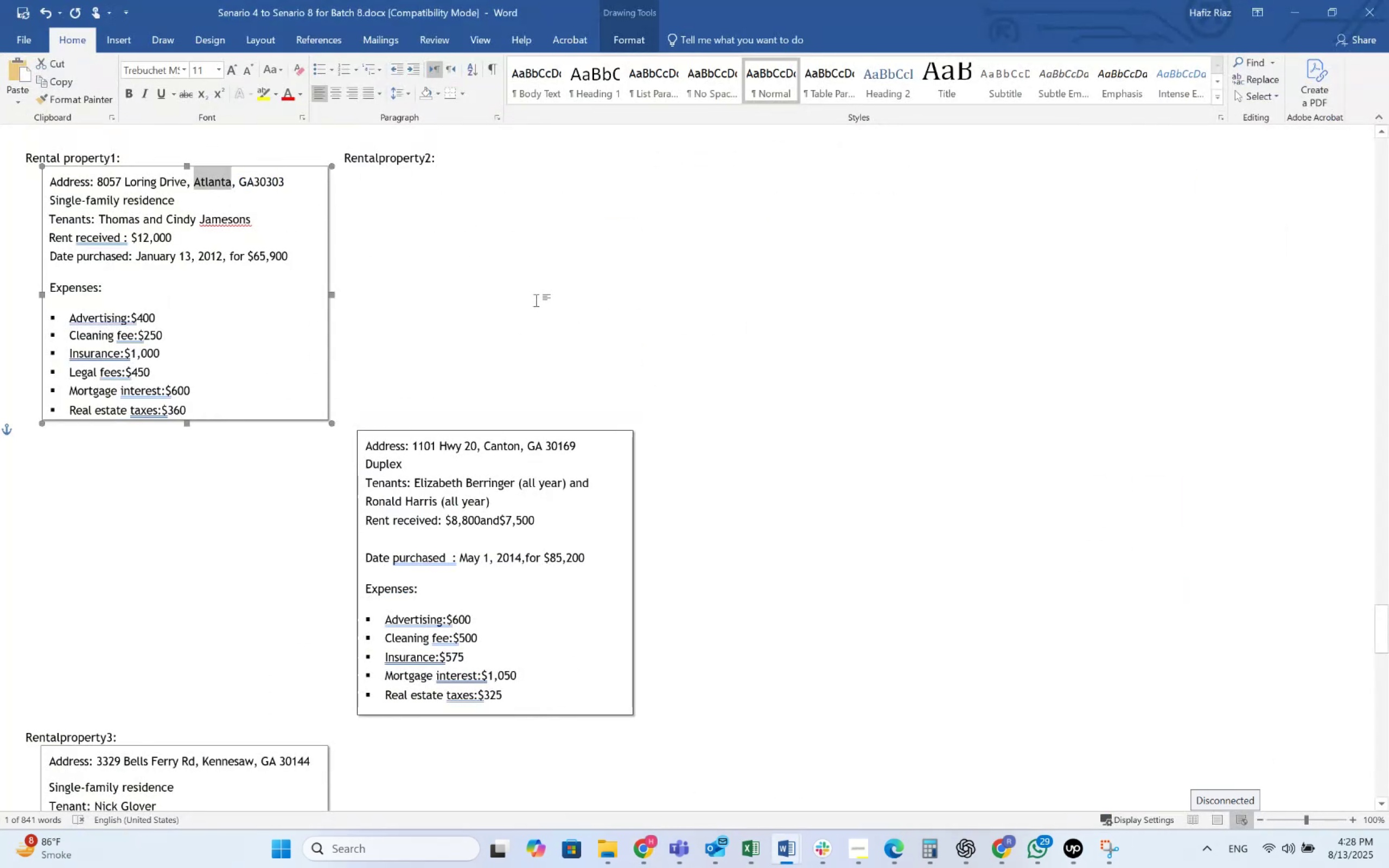 
key(Alt+AltLeft)
 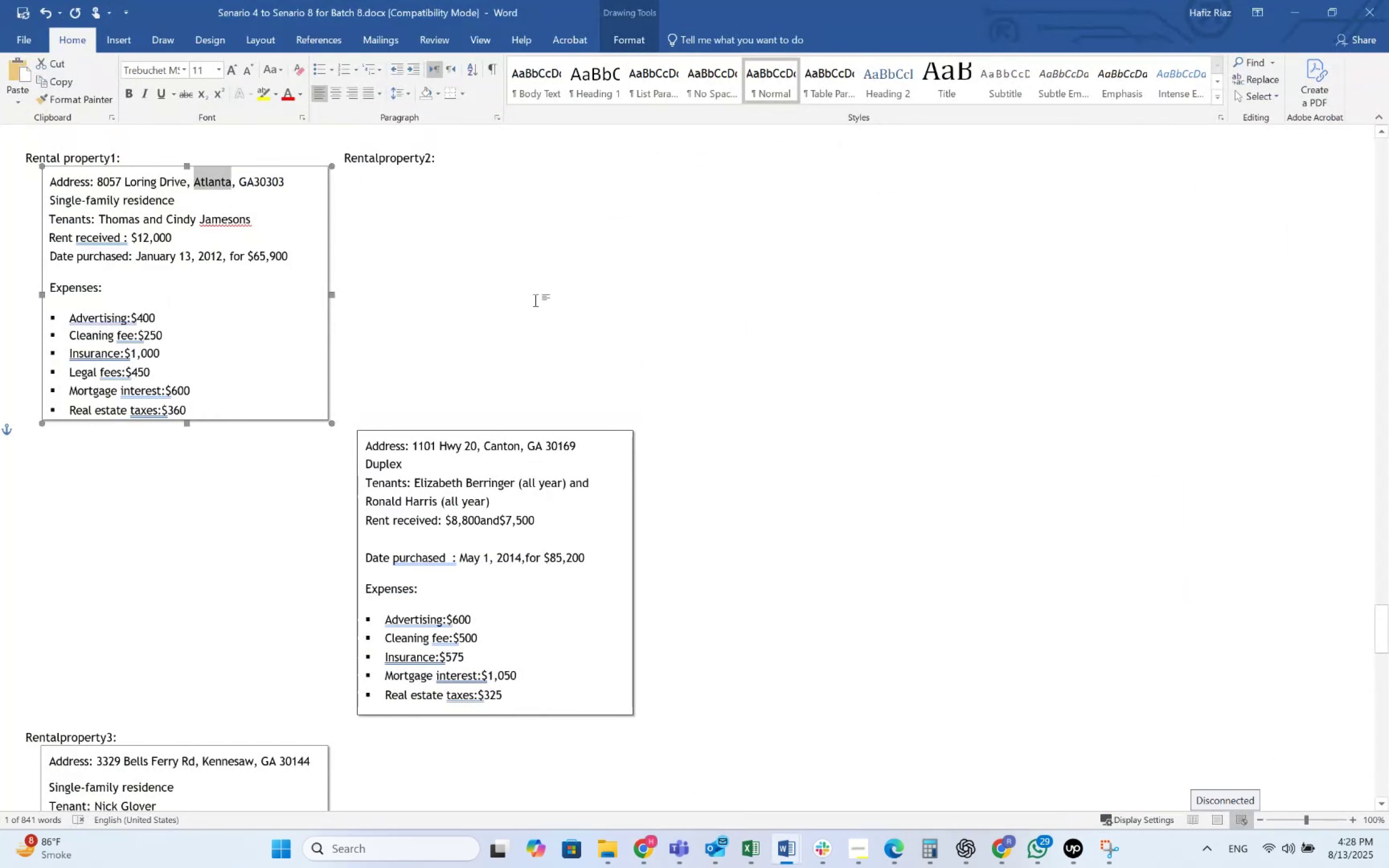 
key(Tab)
type(Duplex)
key(Tab)
key(Tab)
 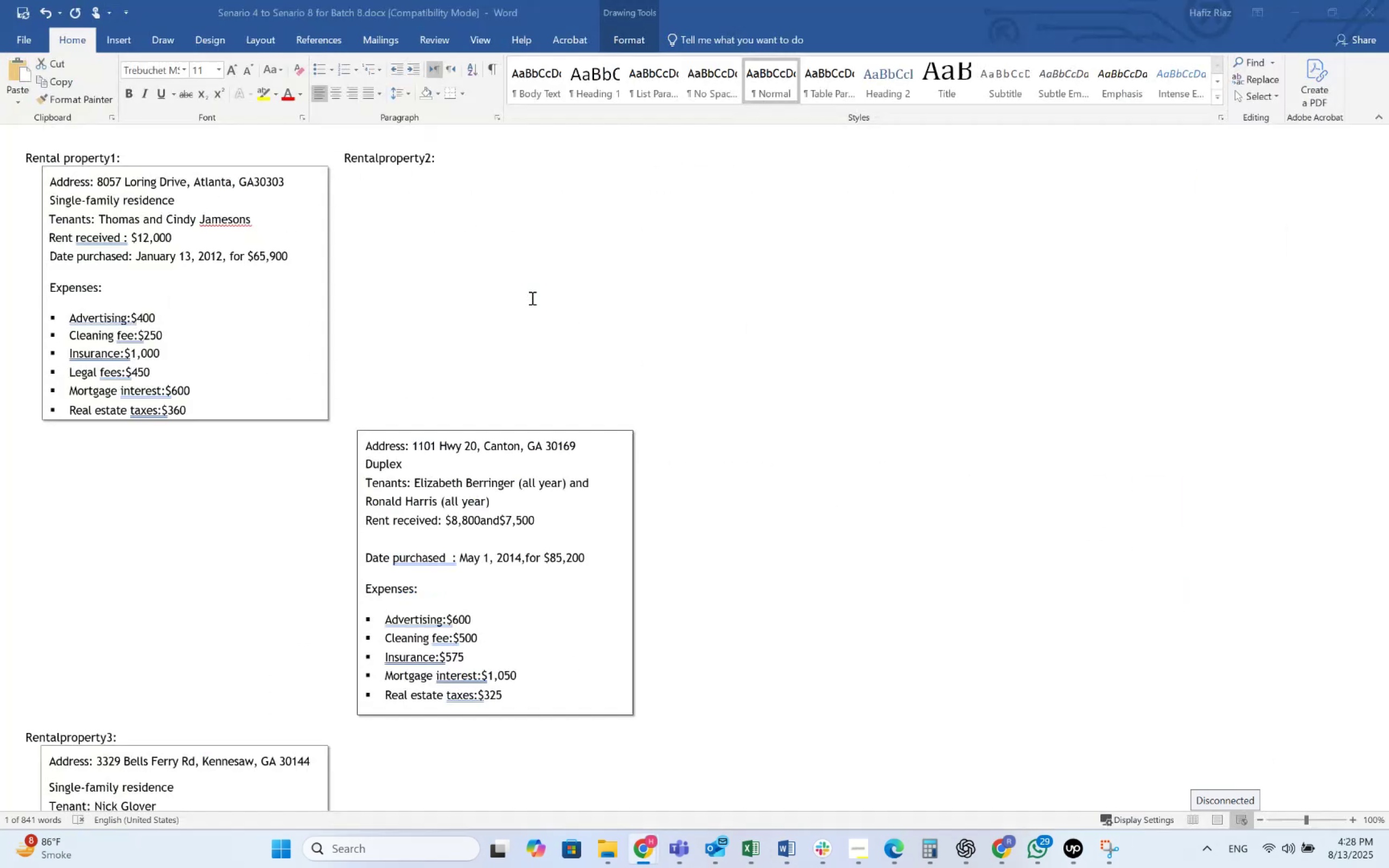 
 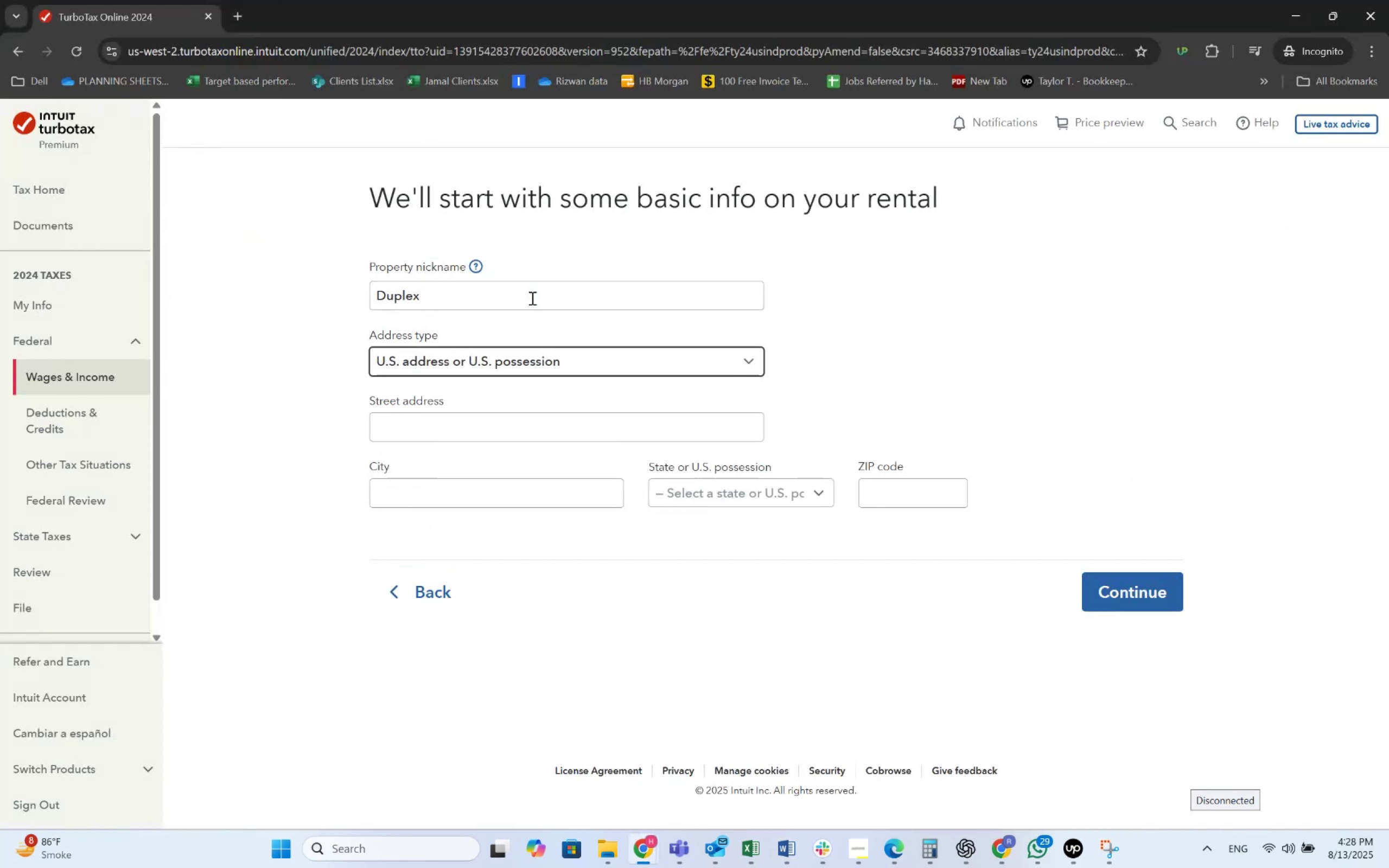 
key(Alt+AltLeft)
 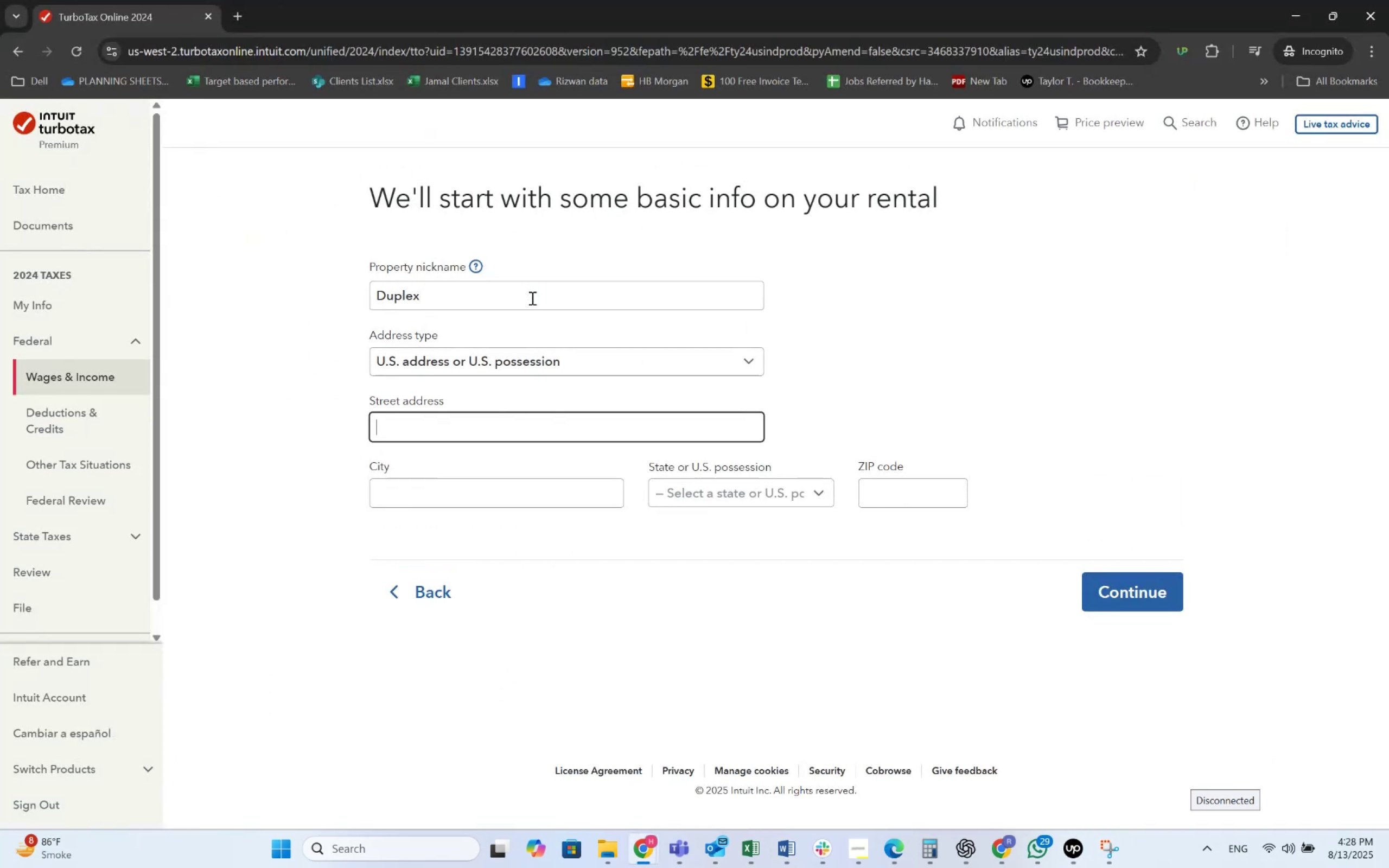 
key(Alt+Tab)
 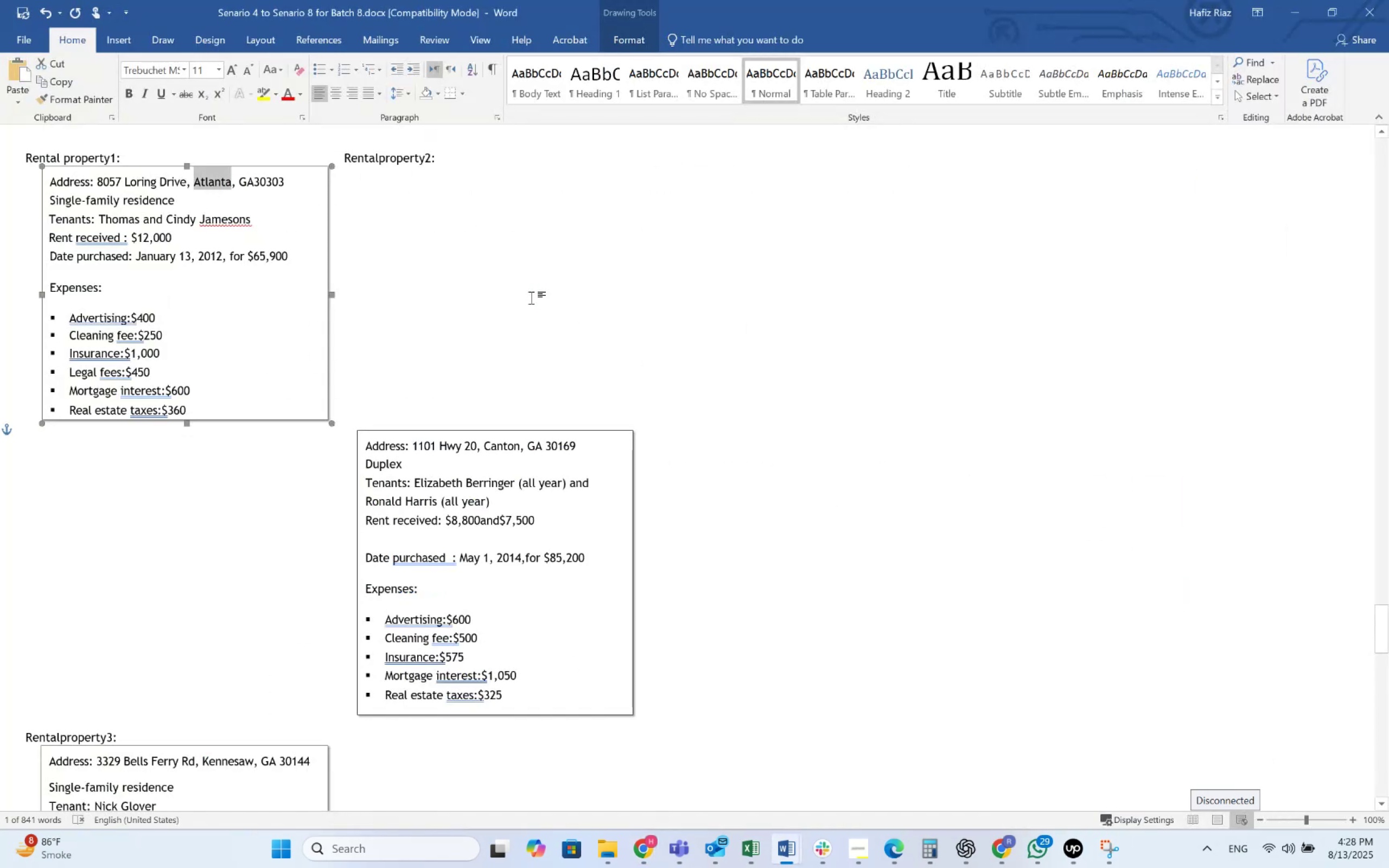 
key(Alt+AltLeft)
 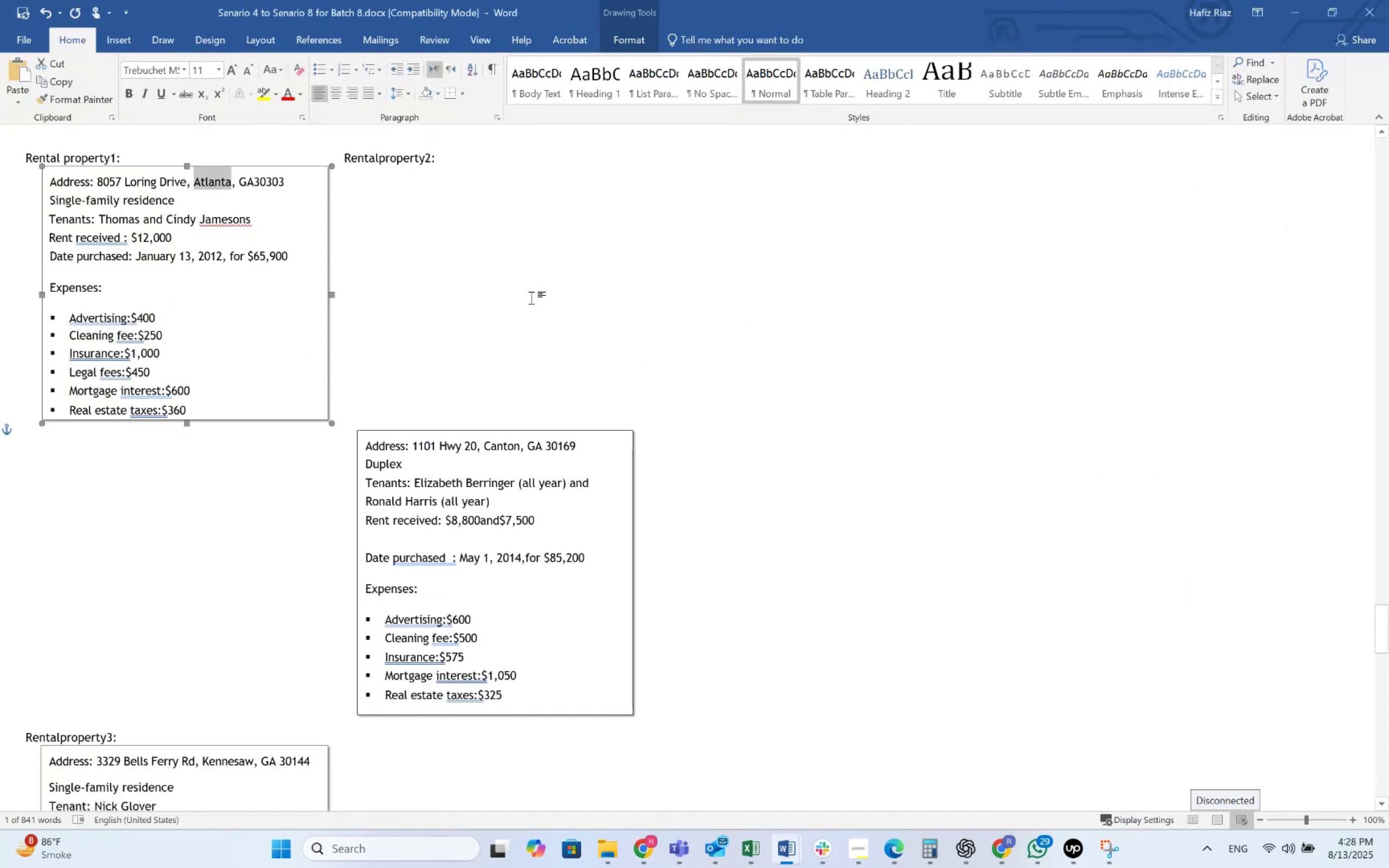 
key(Alt+Tab)
 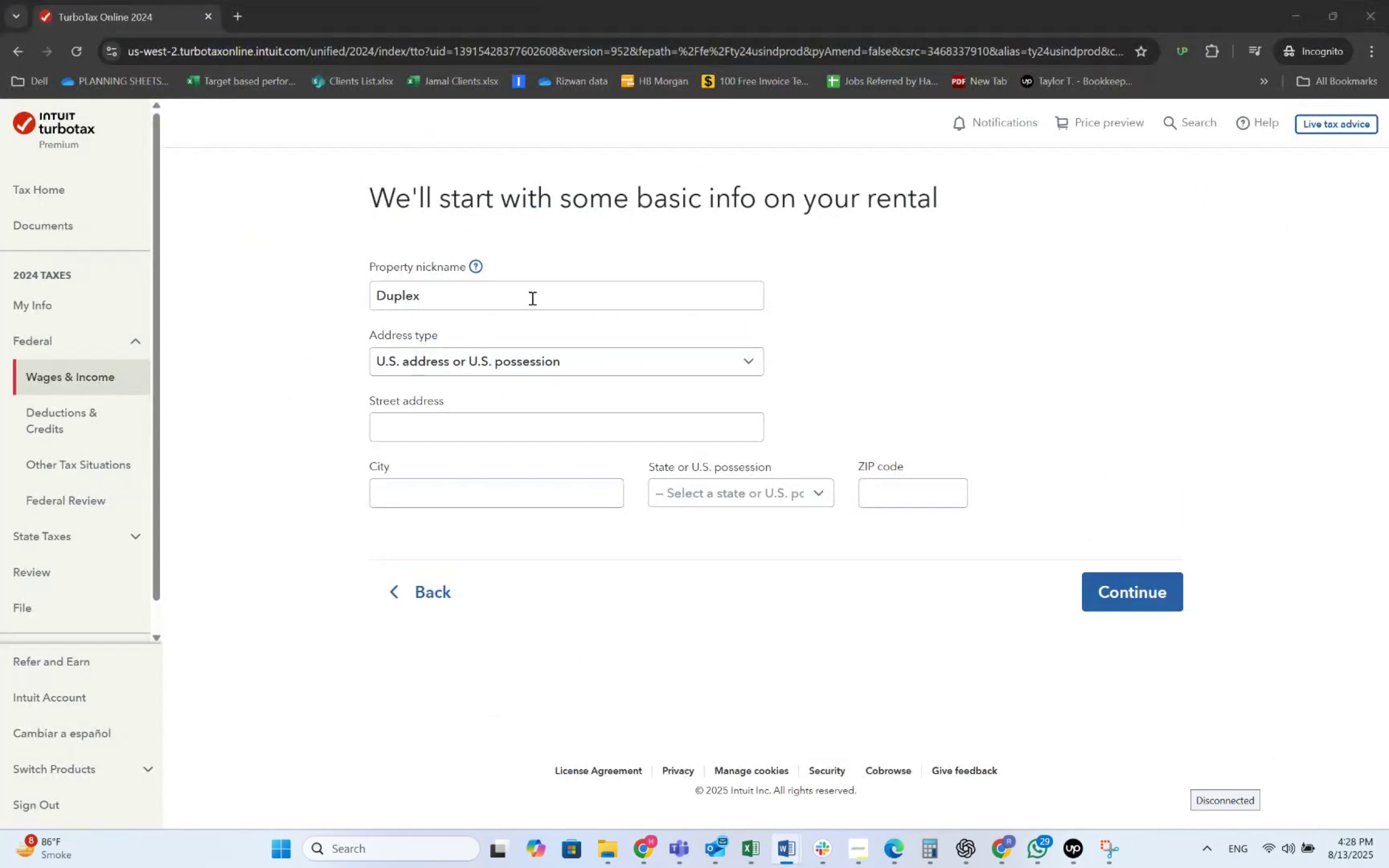 
key(Numpad1)
 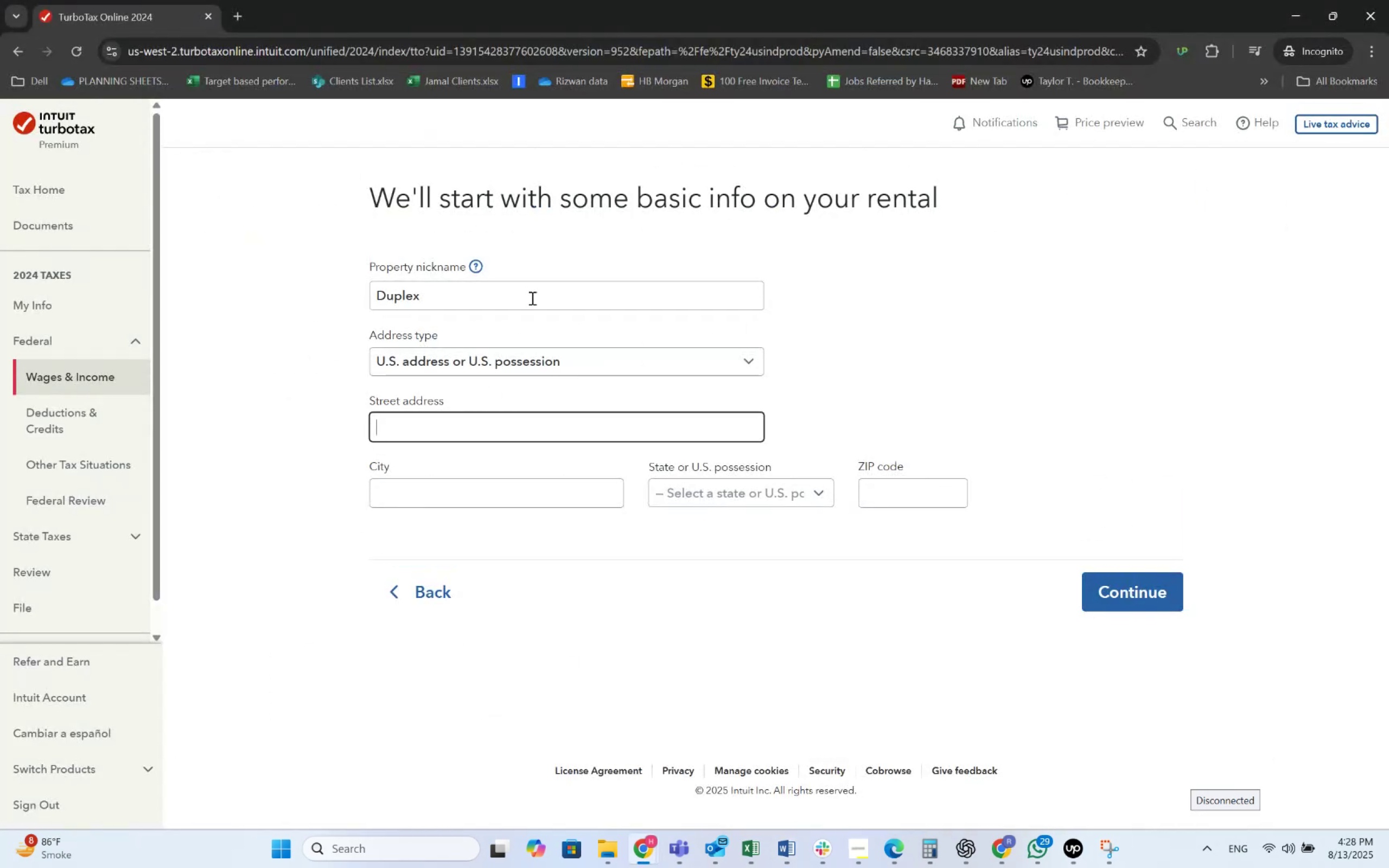 
key(Numpad1)
 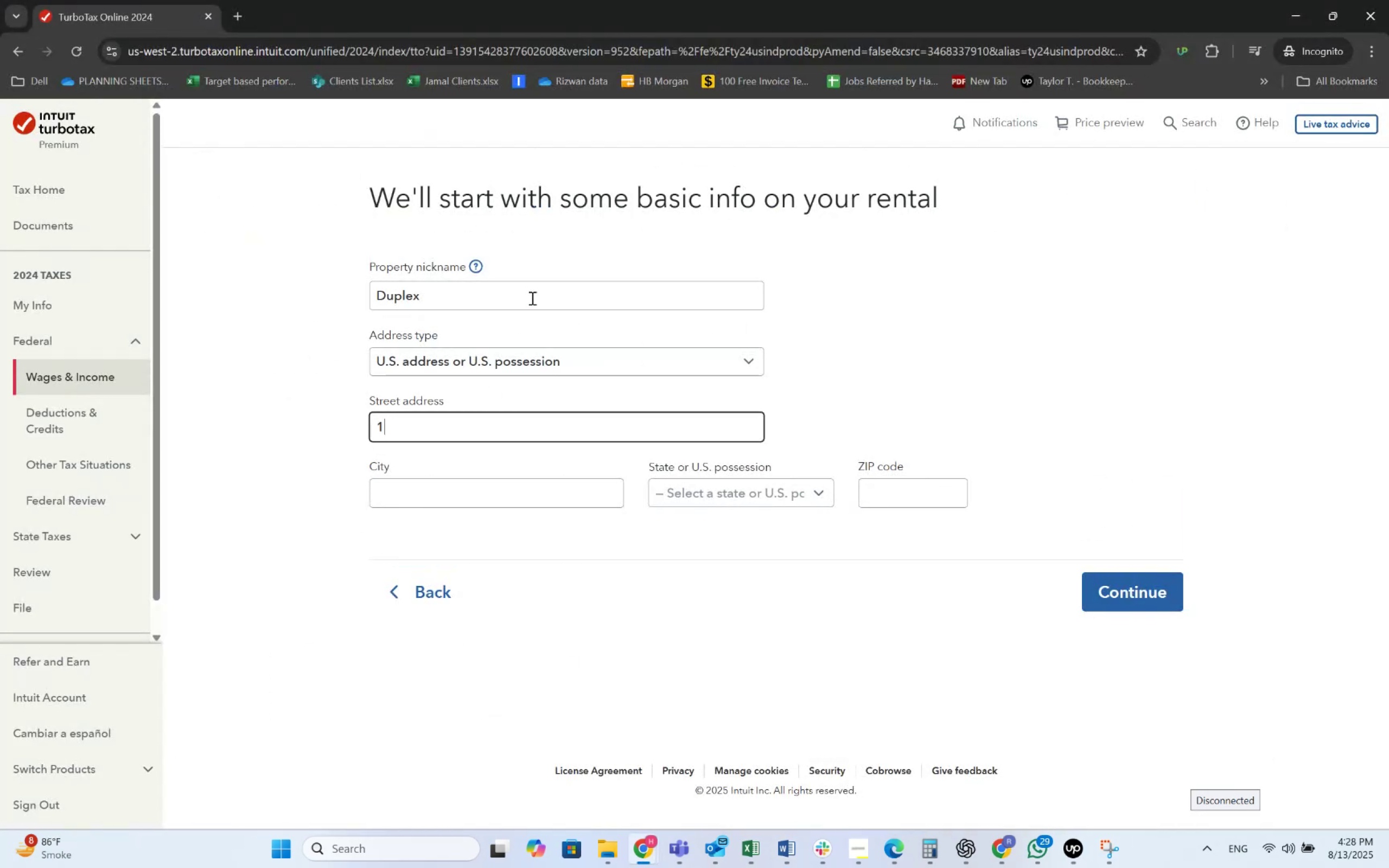 
key(Numpad0)
 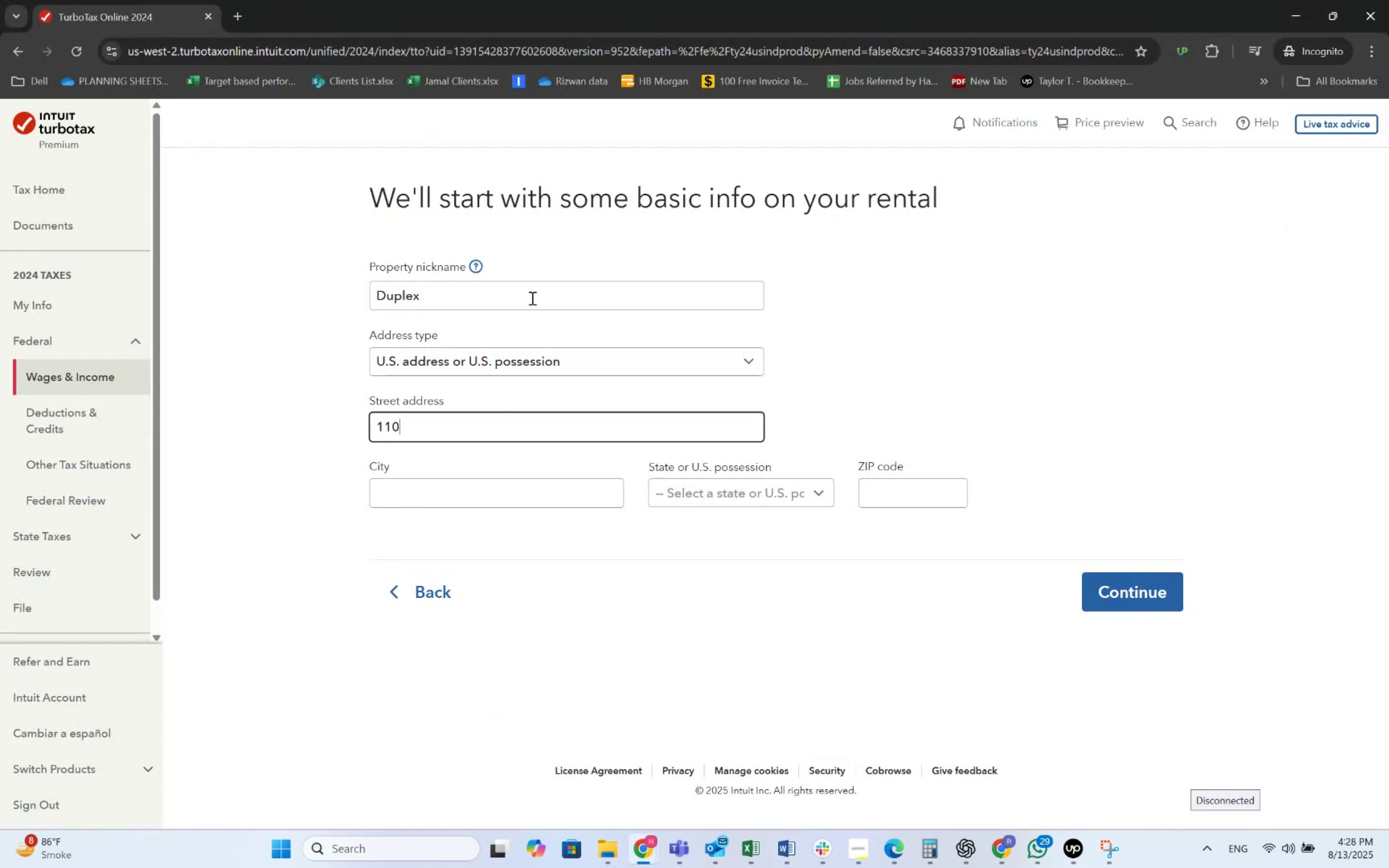 
key(Numpad1)
 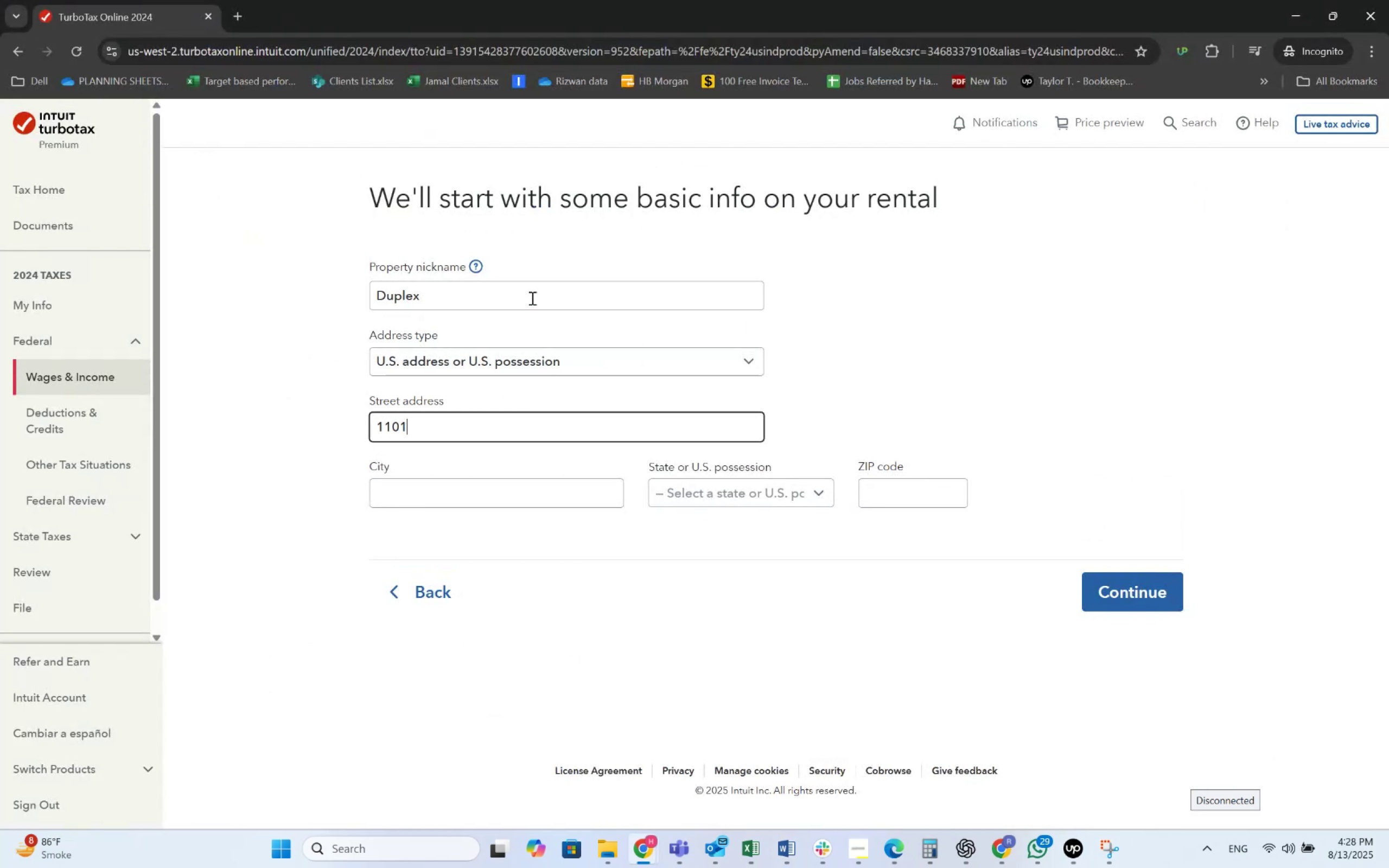 
key(Tab)
 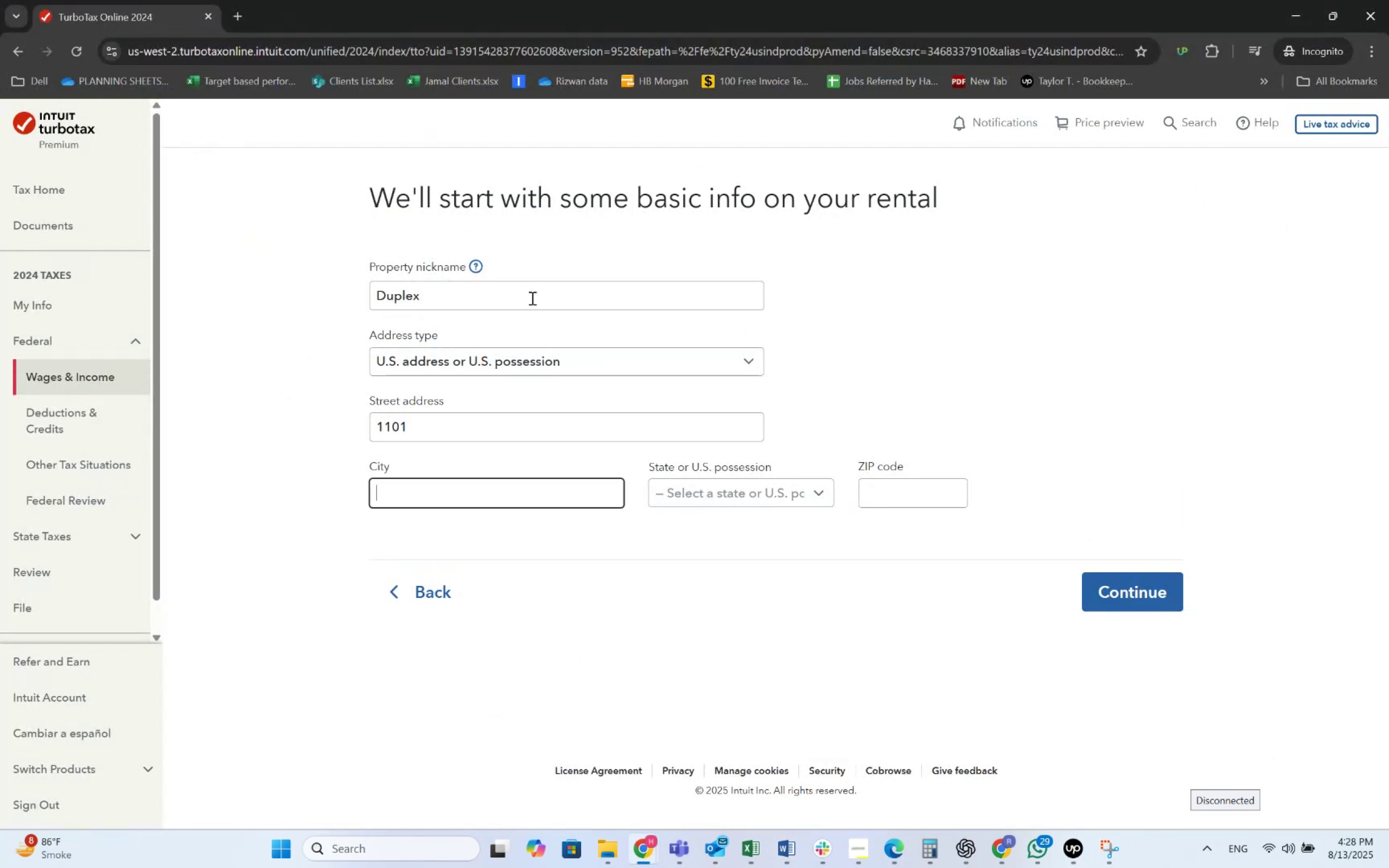 
key(Shift+Tab)
 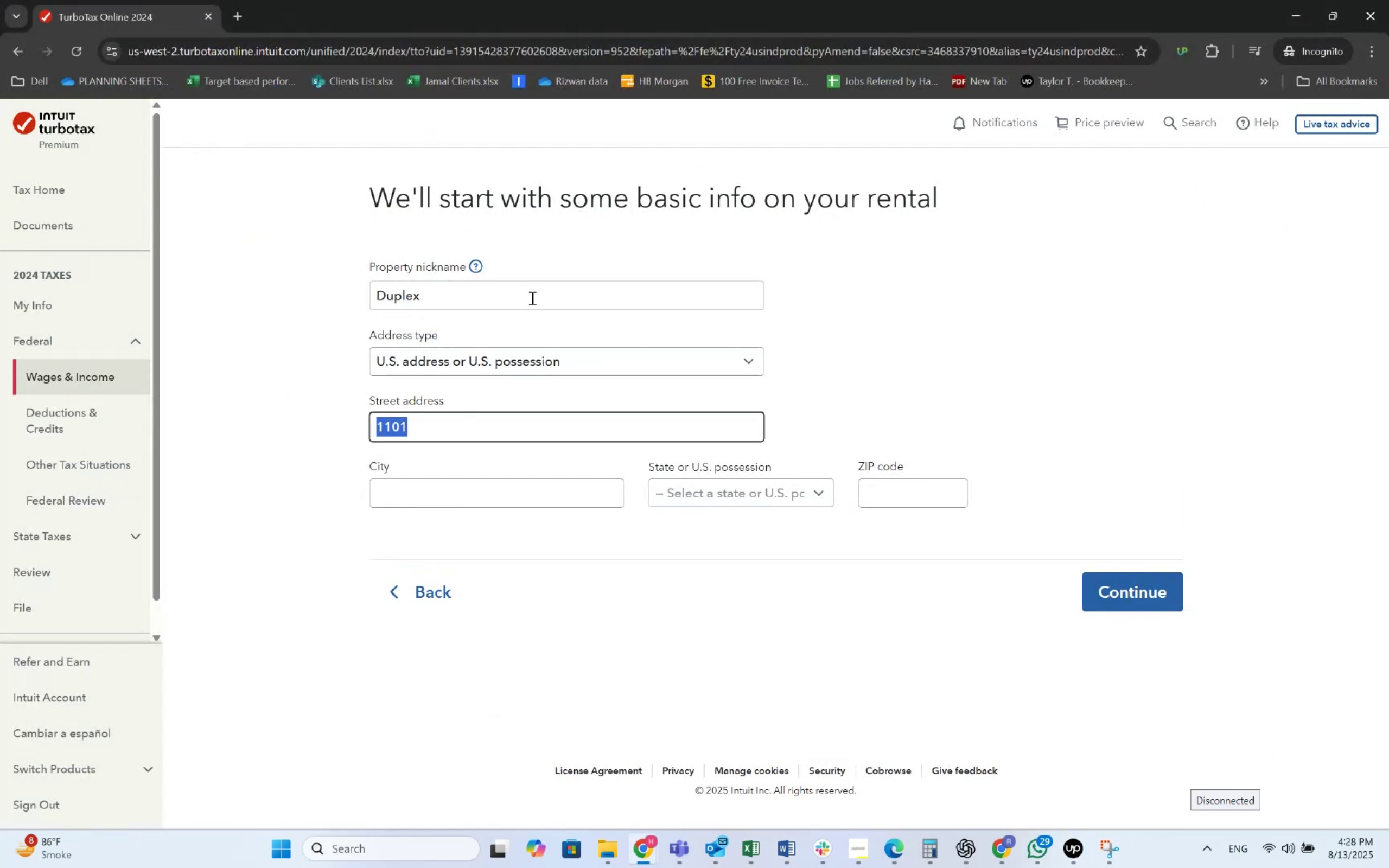 
key(ArrowRight)
 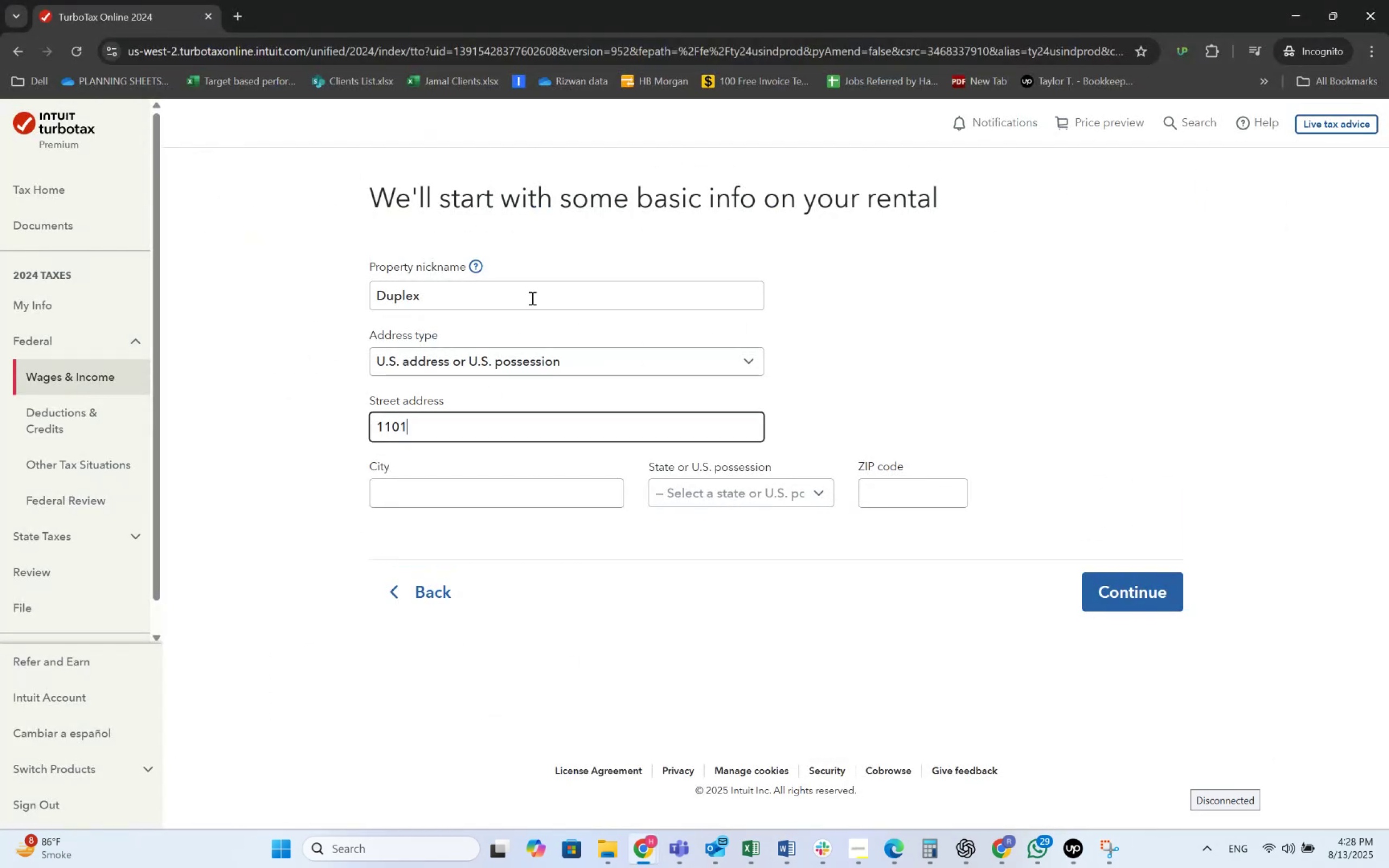 
key(Alt+AltLeft)
 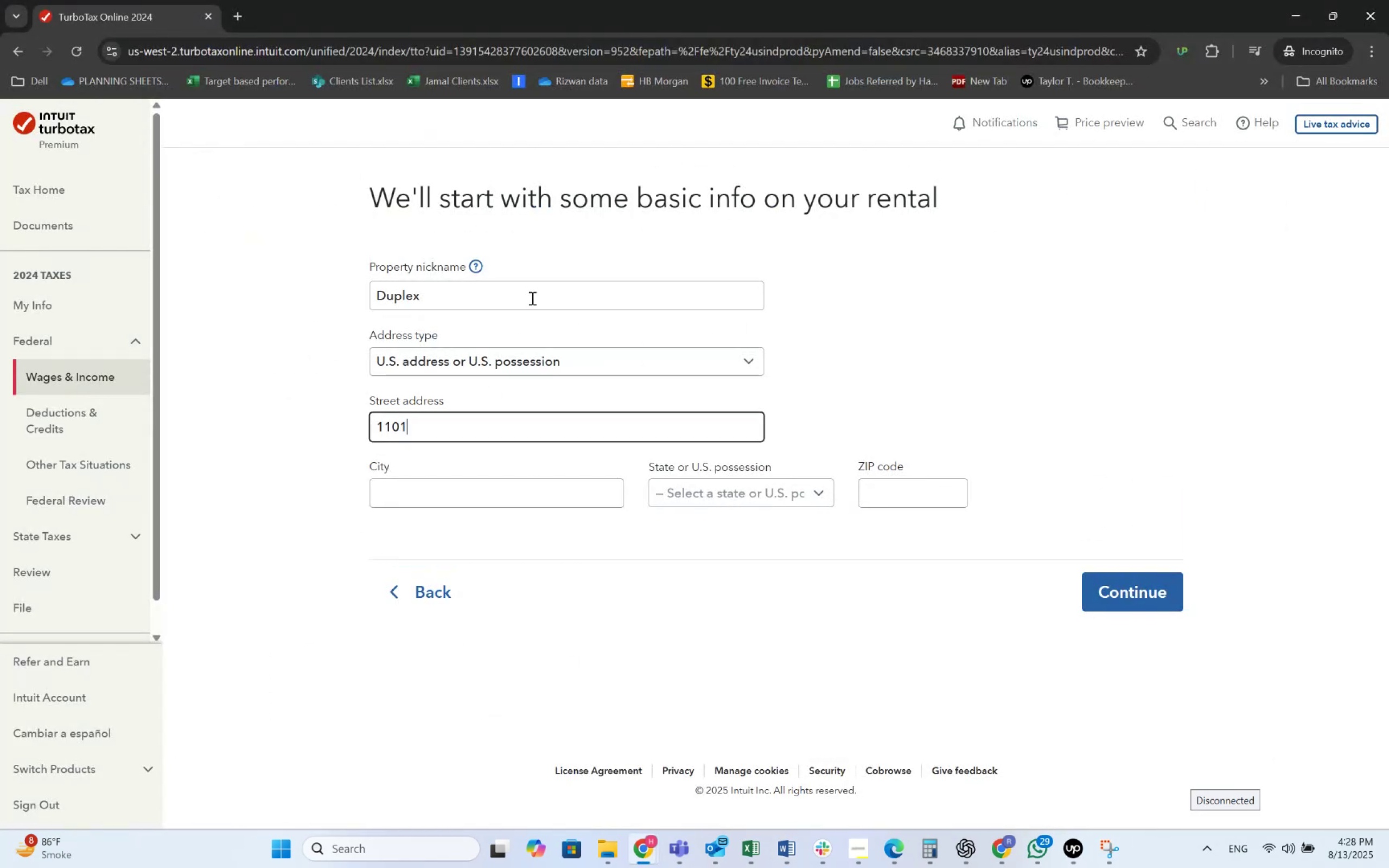 
key(Alt+Tab)
 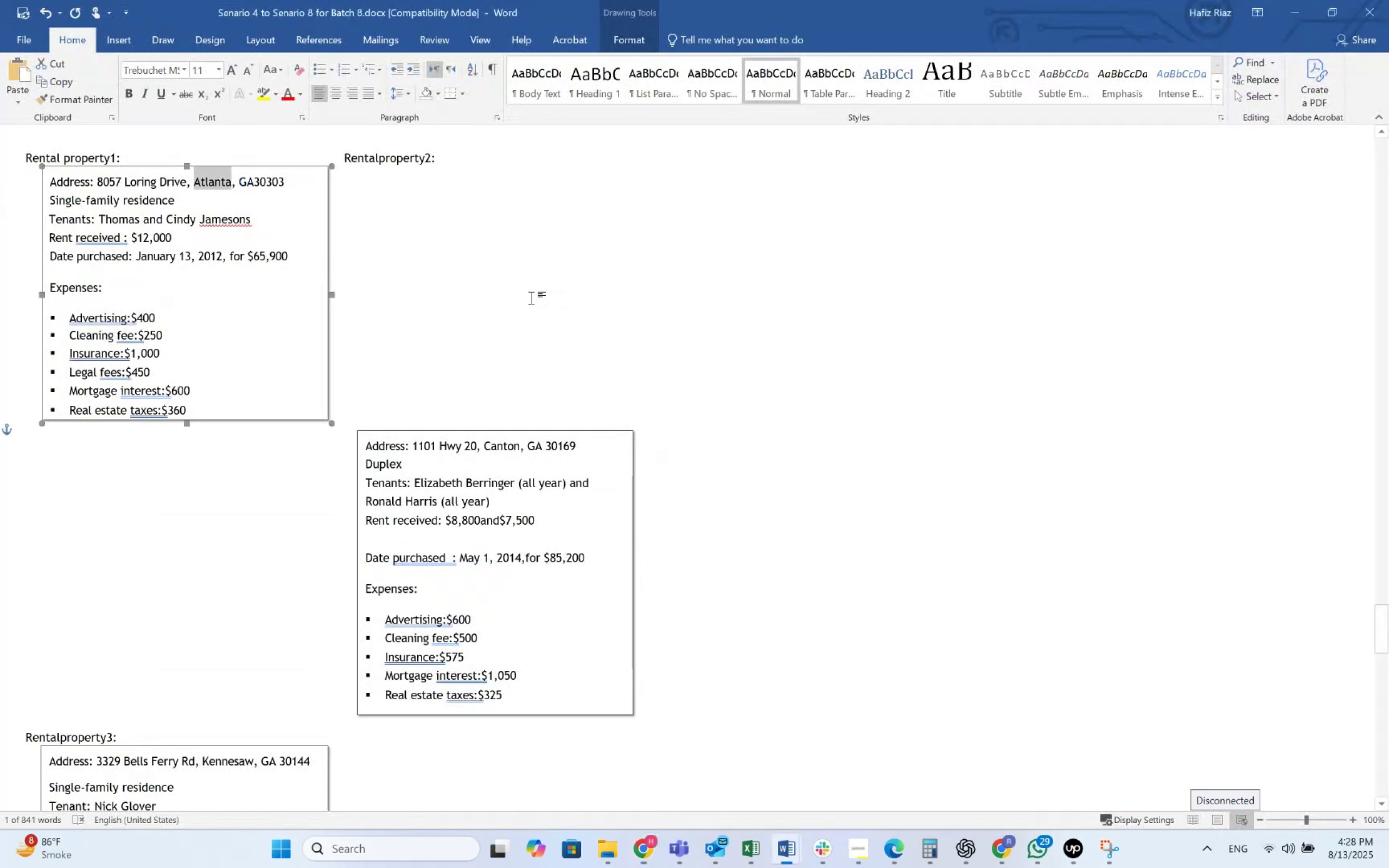 
key(Alt+AltLeft)
 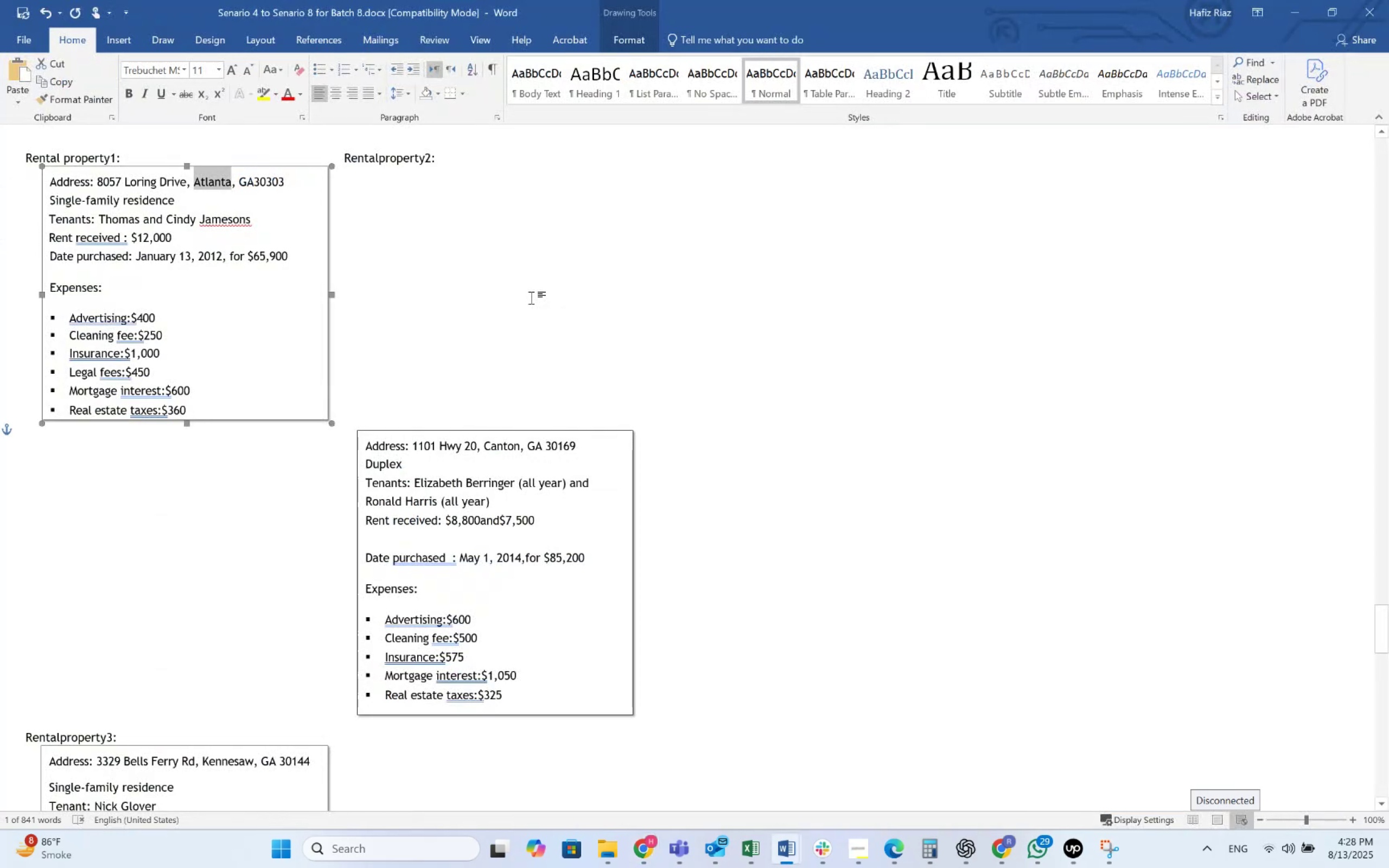 
key(Tab)
type( Hyw)
key(Backspace)
key(Backspace)
type(wy)
key(Tab)
key(Tab)
 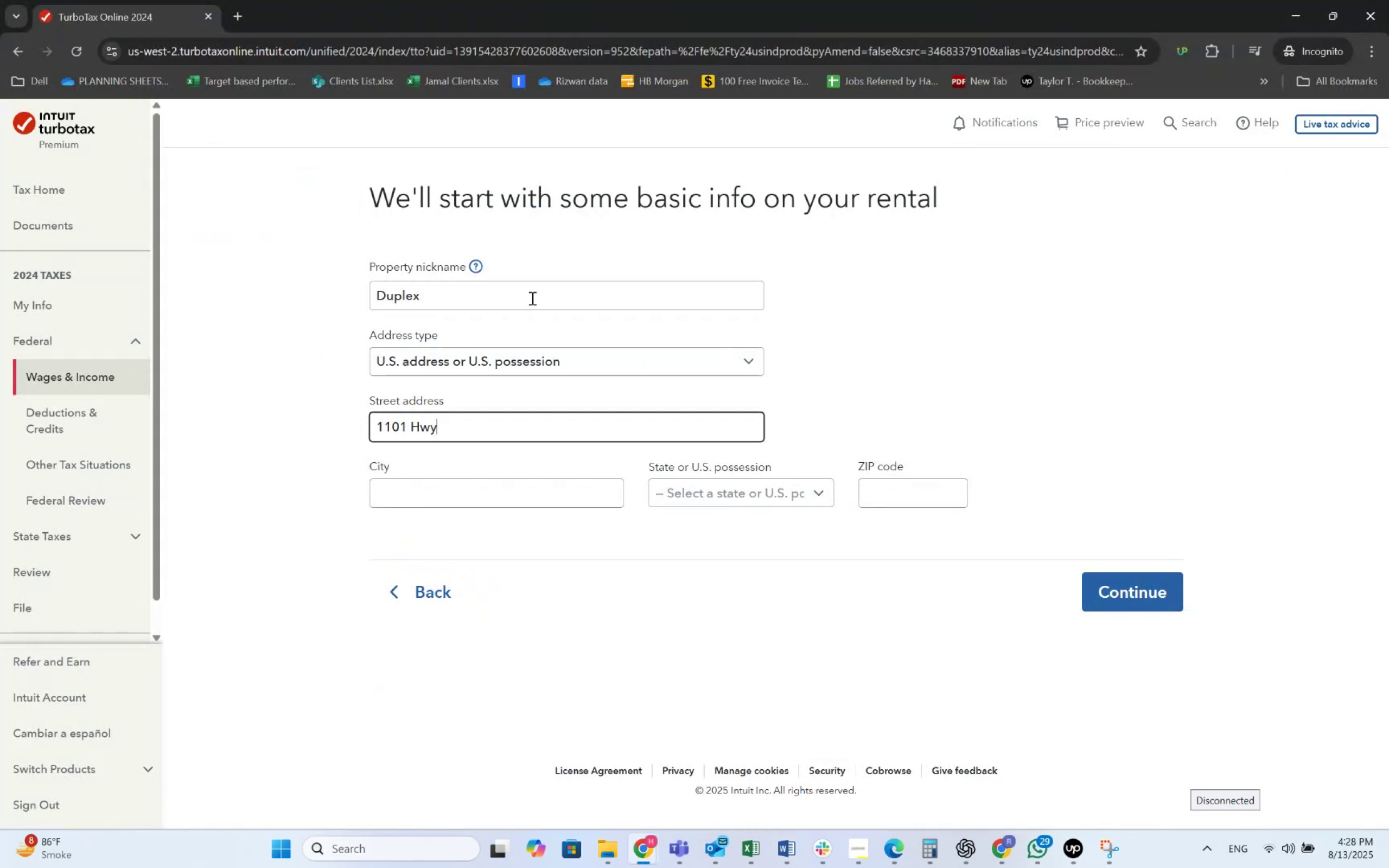 
 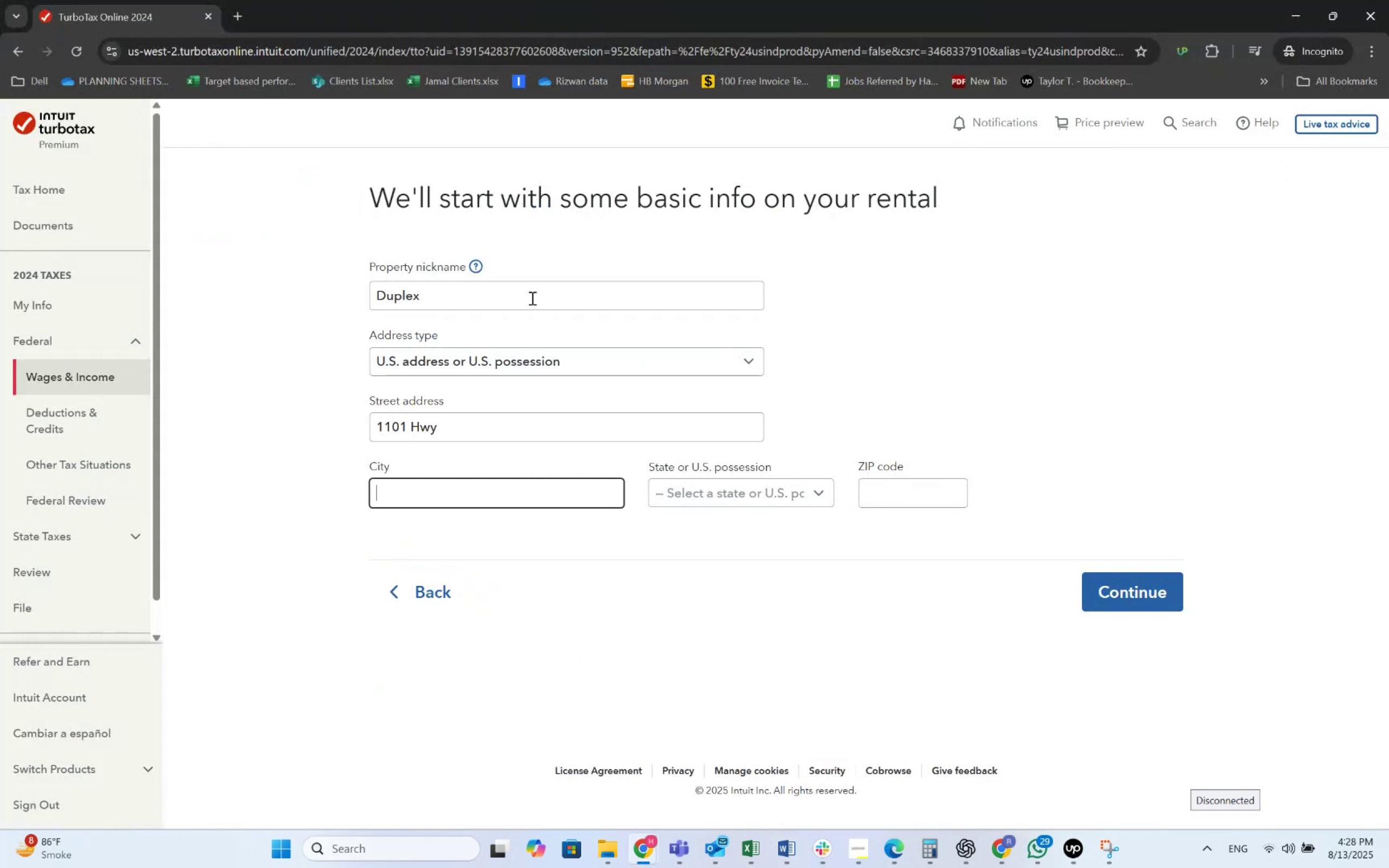 
key(ArrowRight)
 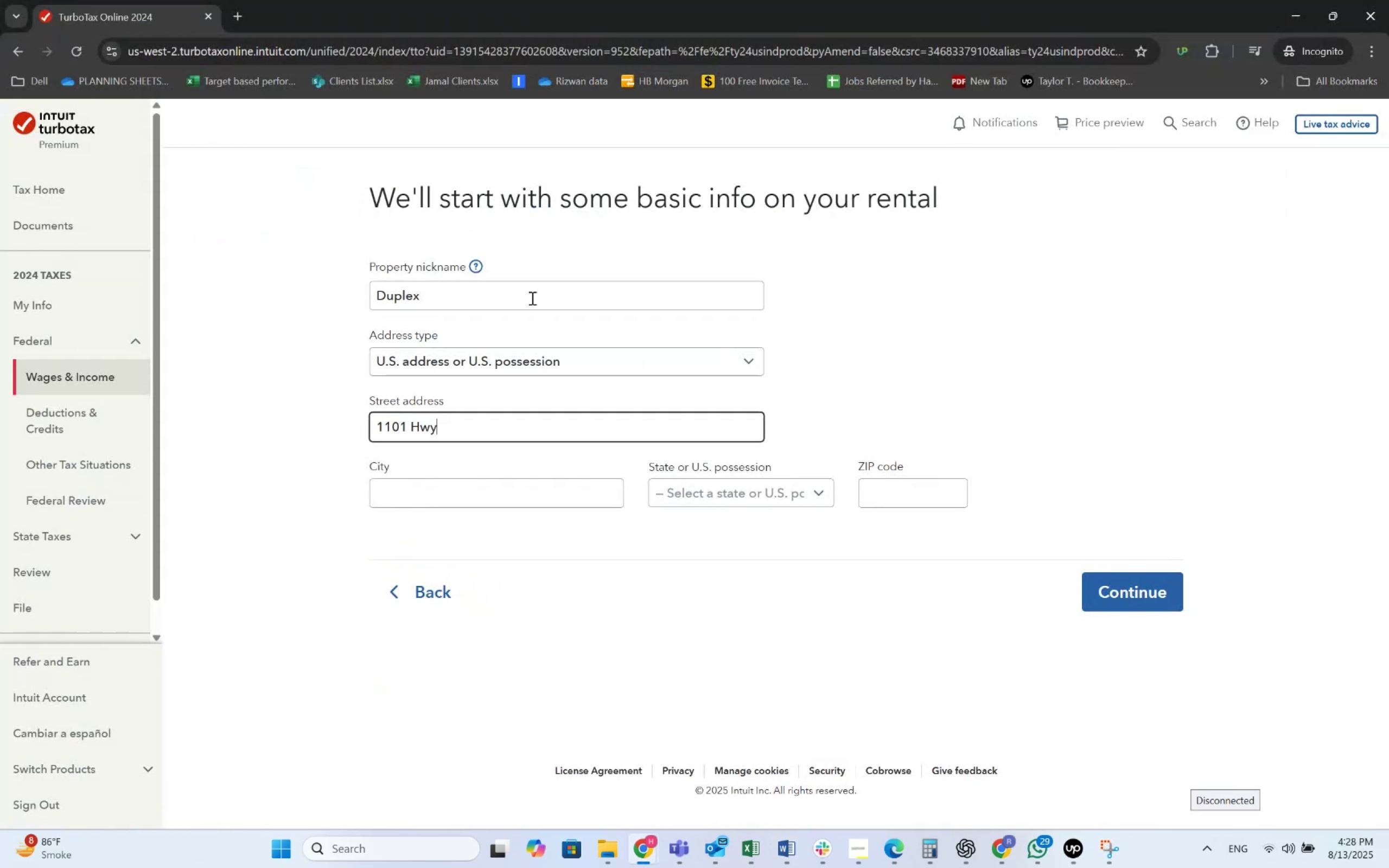 
key(Alt+AltLeft)
 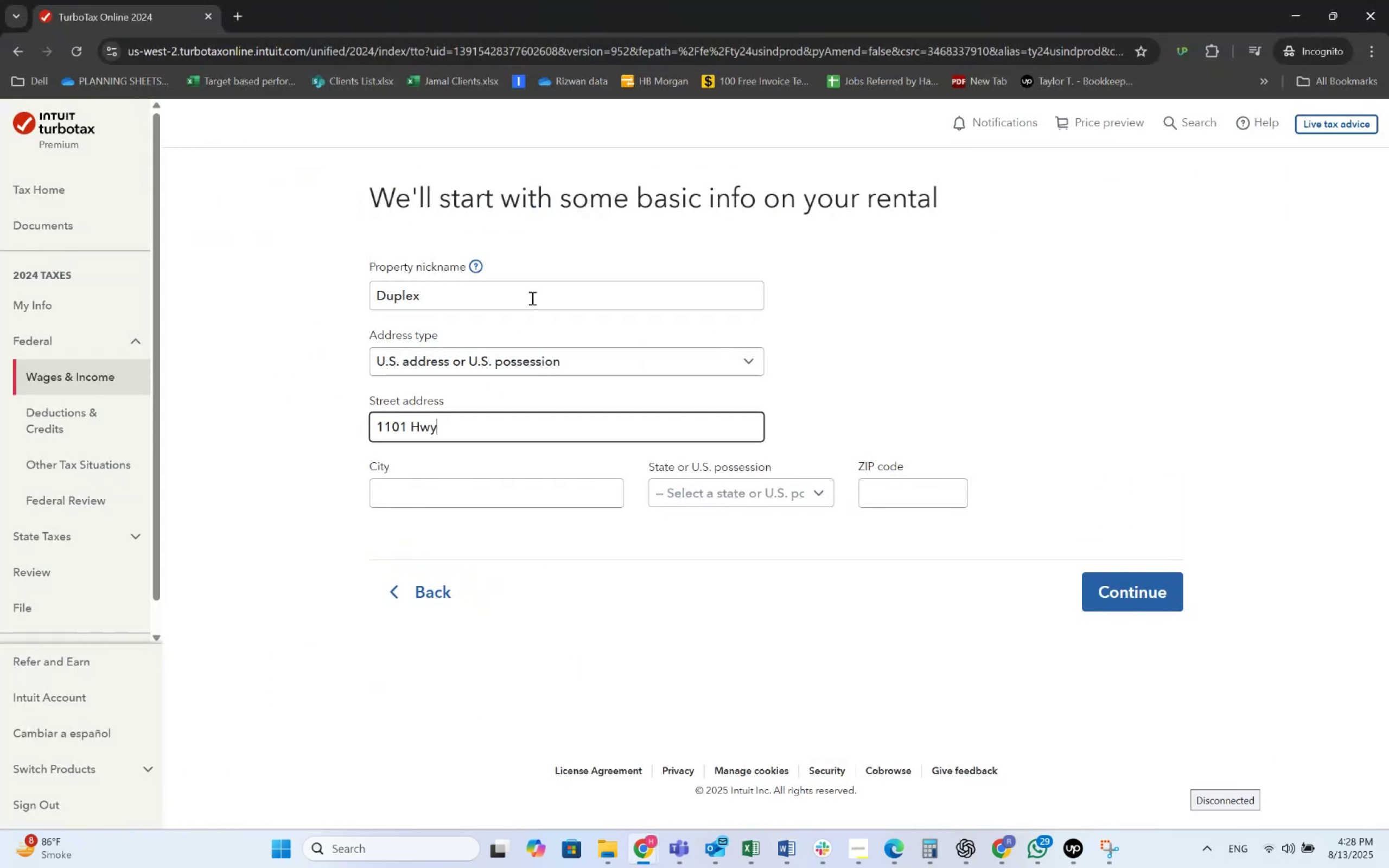 
key(Alt+Tab)
 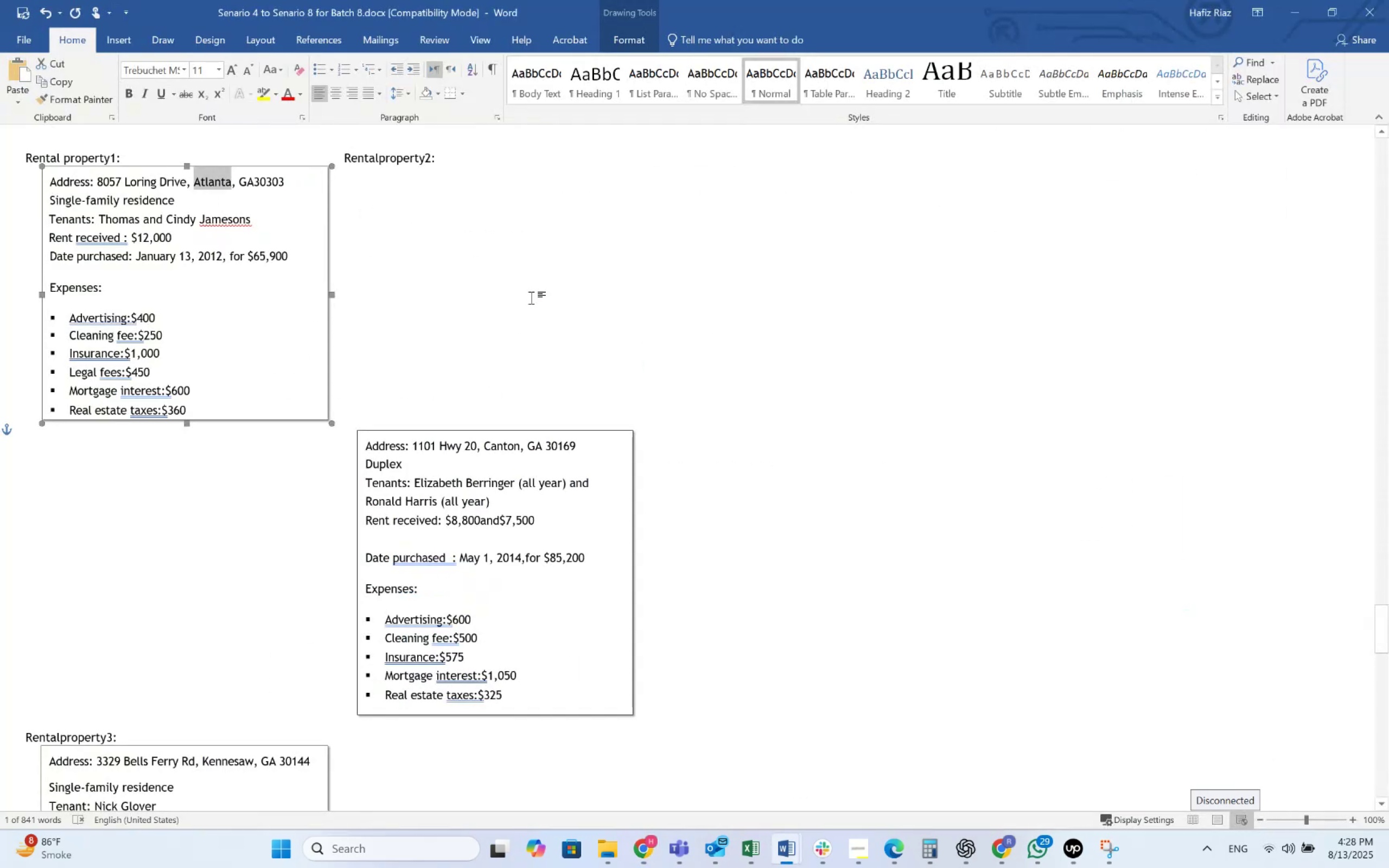 
key(Alt+AltLeft)
 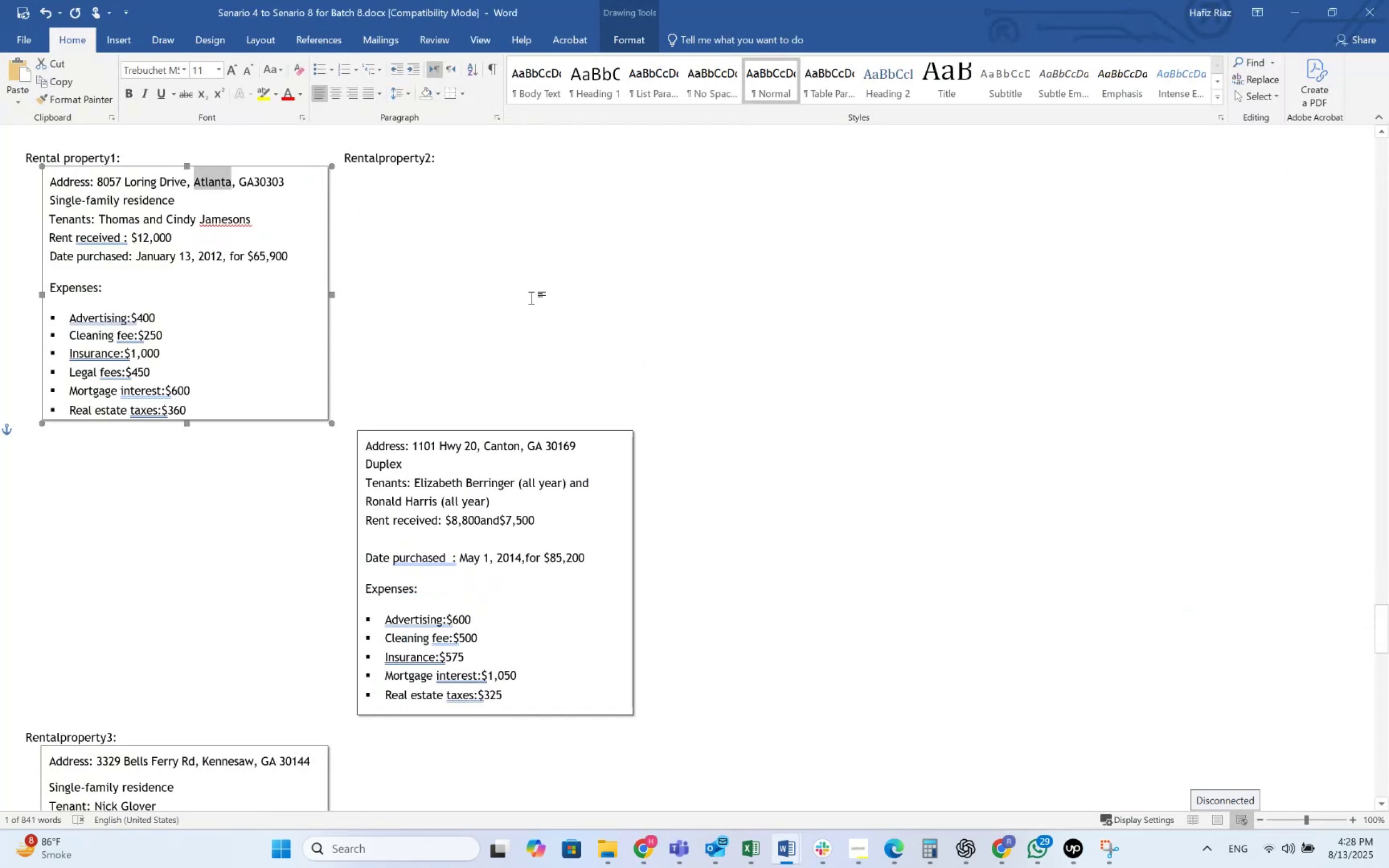 
key(Tab)
type( 20)
key(Tab)
type(Canton)
key(Tab)
 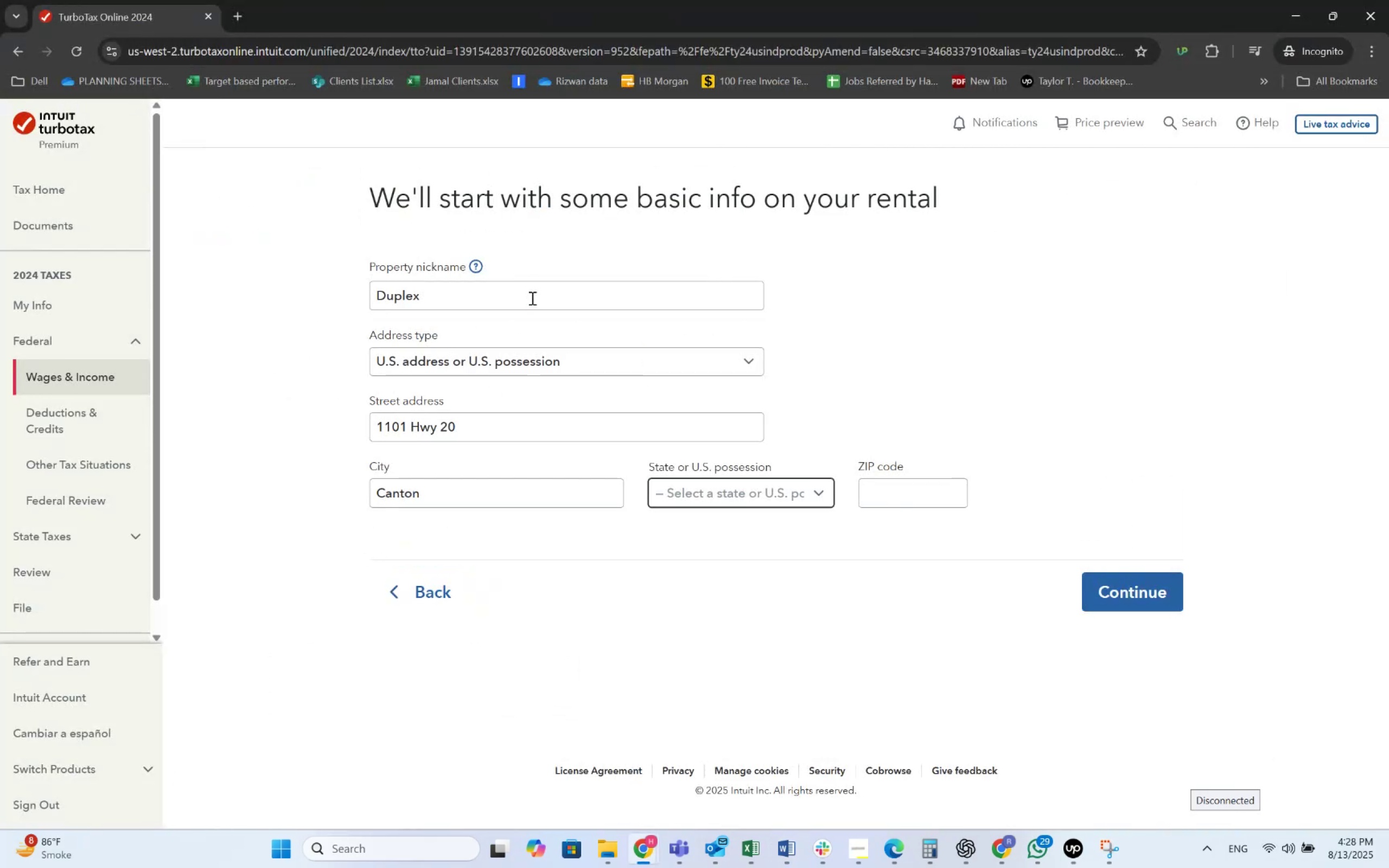 
key(Alt+AltLeft)
 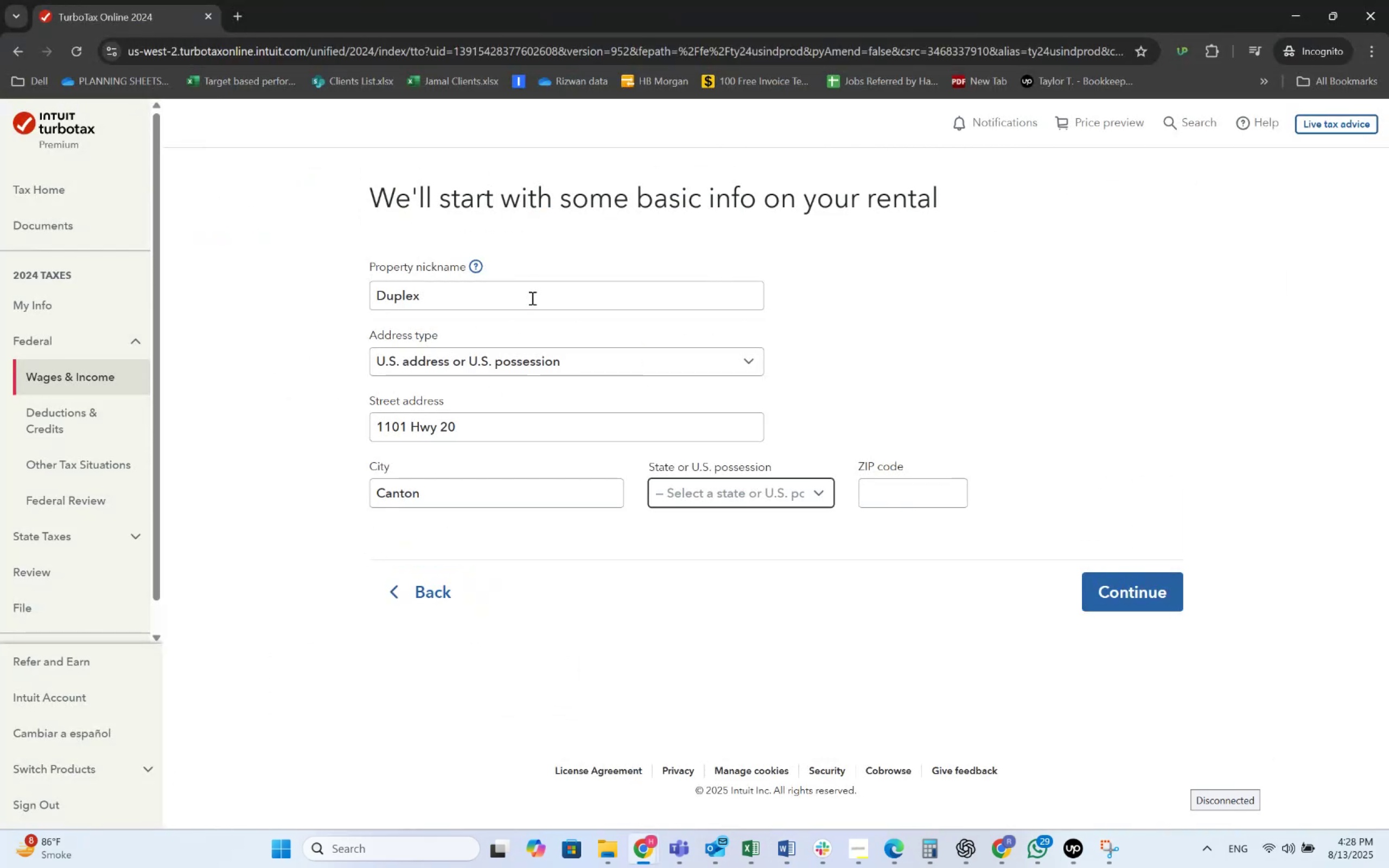 
key(Alt+Tab)
 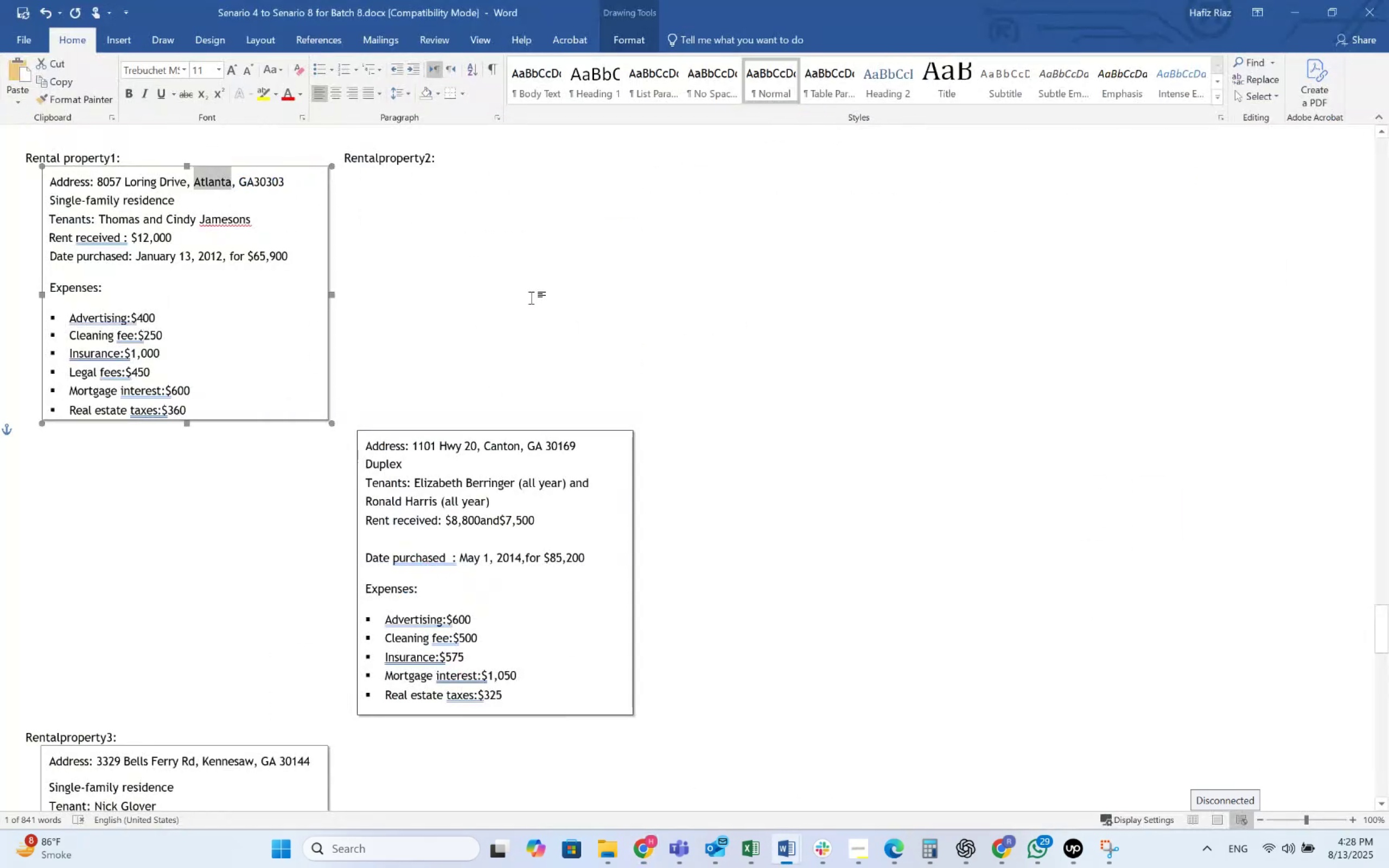 
key(Alt+AltLeft)
 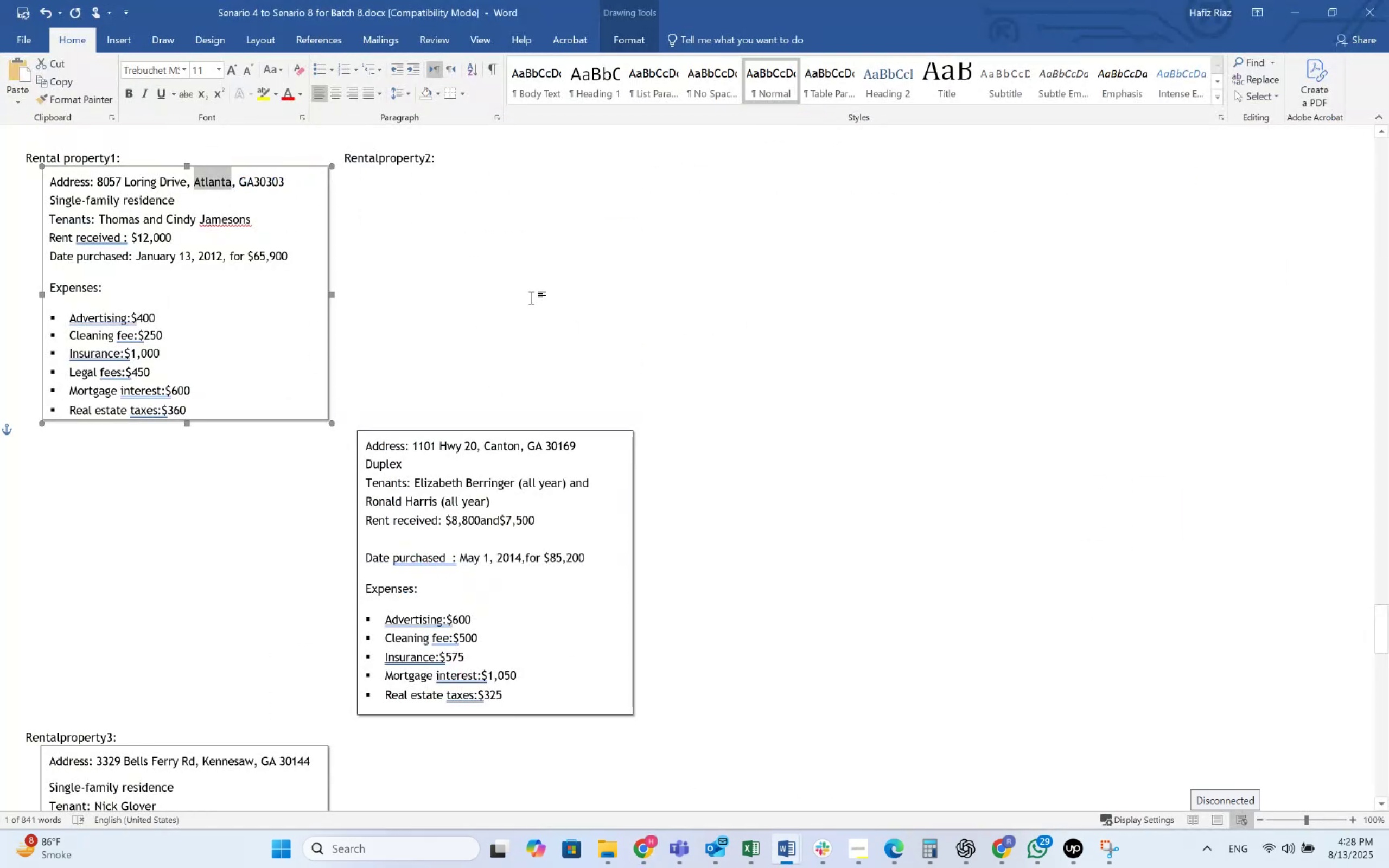 
key(Tab)
type(Ge)
key(Tab)
 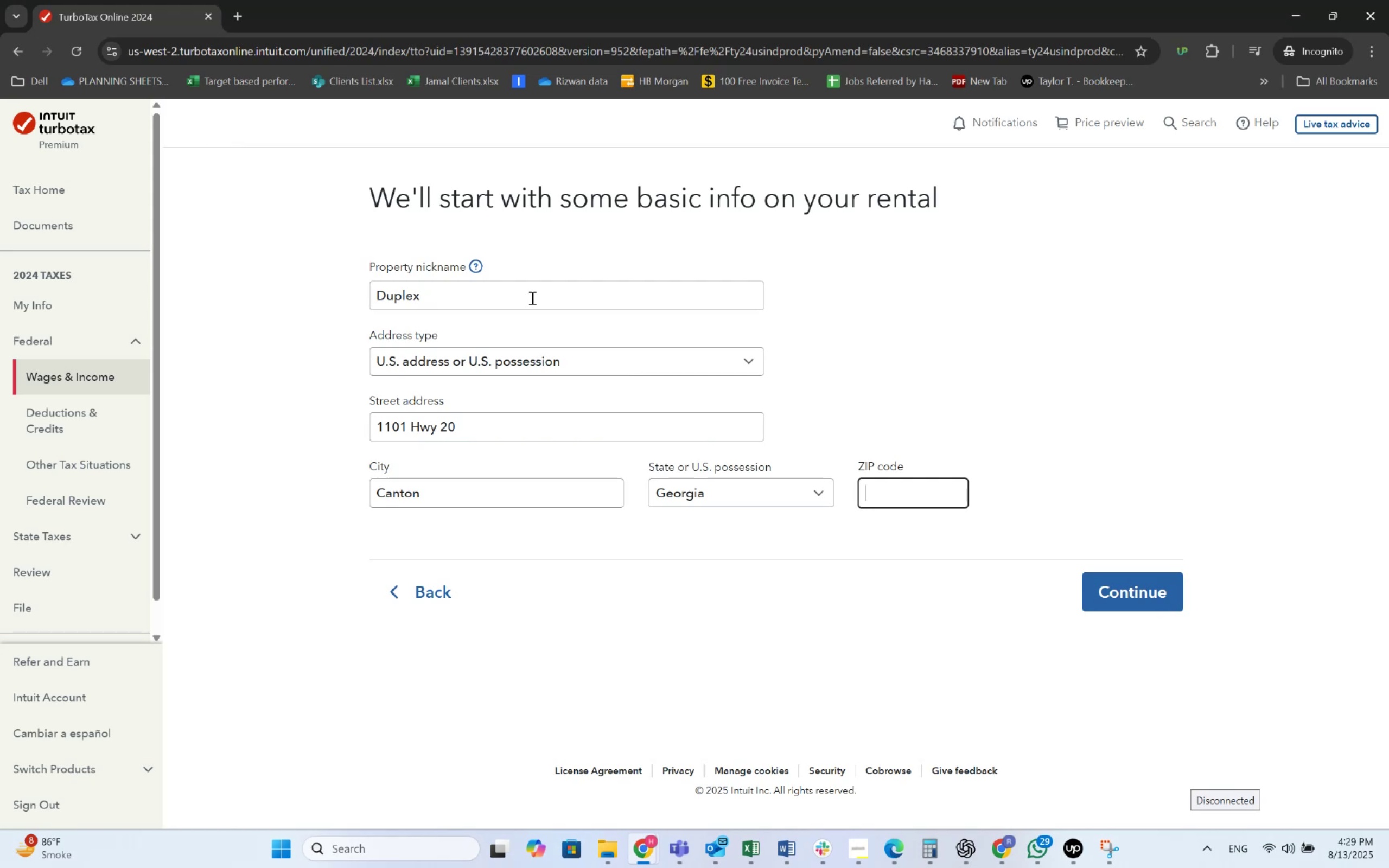 
key(Alt+AltLeft)
 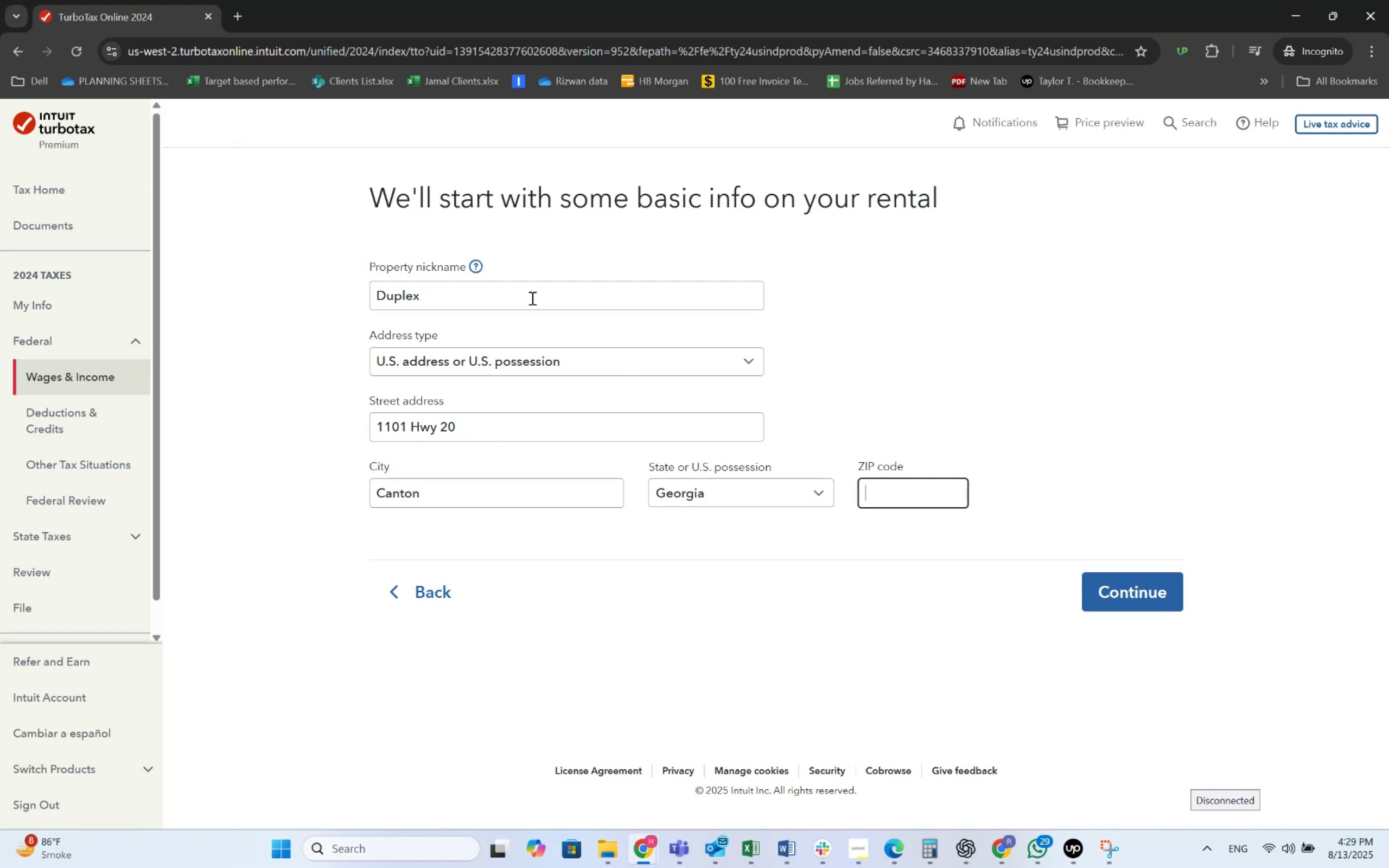 
key(Alt+Tab)
 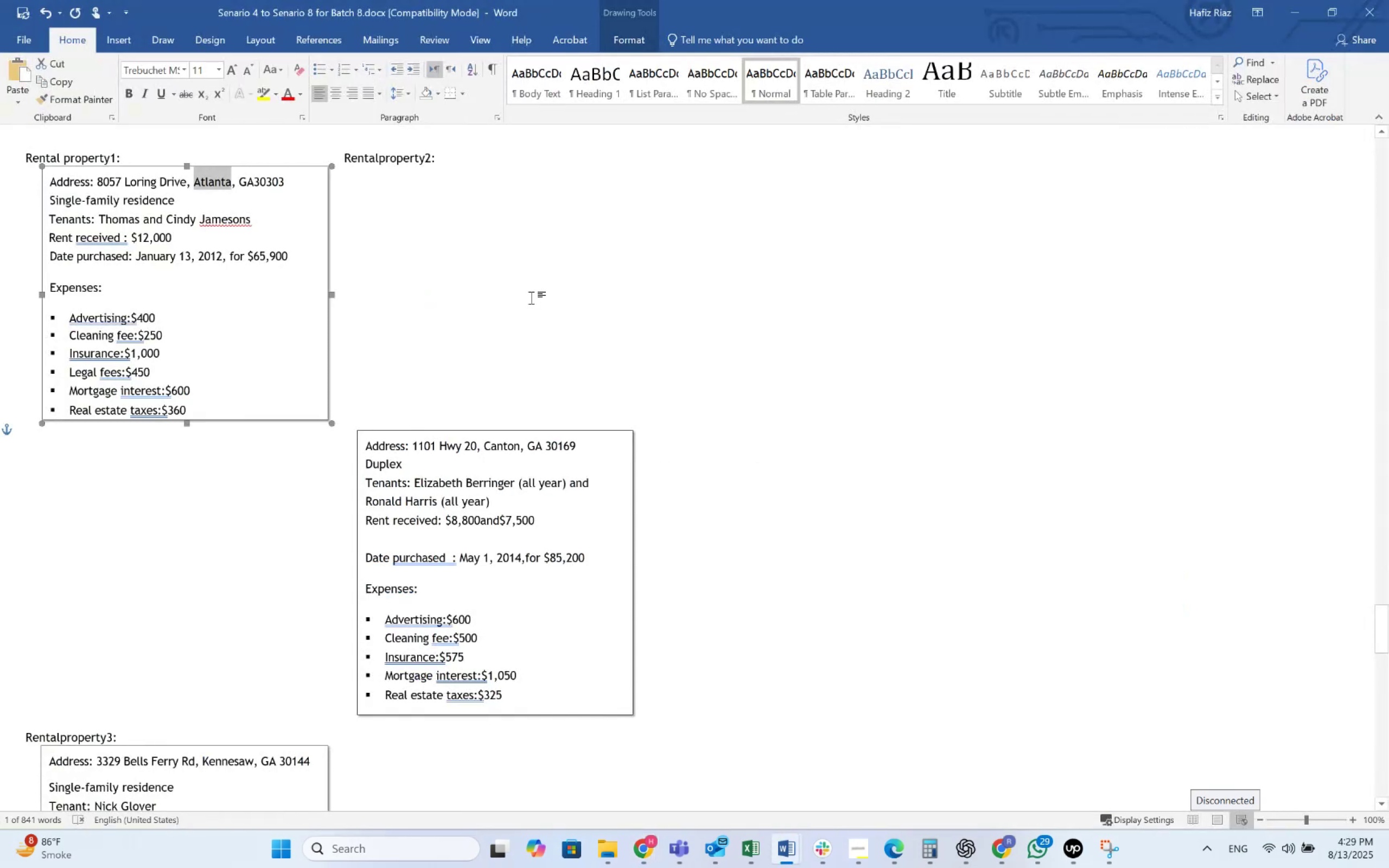 
key(Alt+AltLeft)
 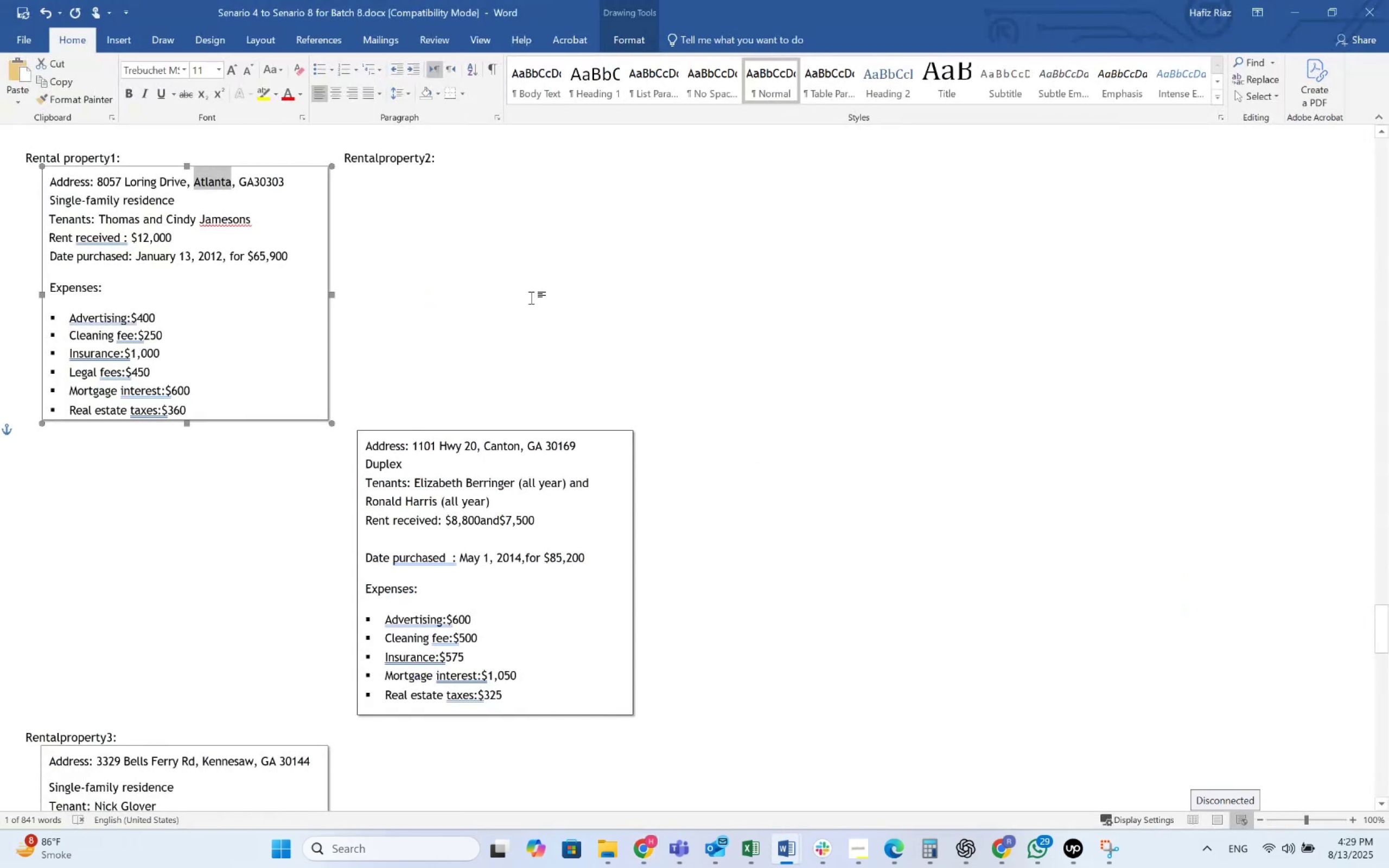 
key(Alt+Tab)
 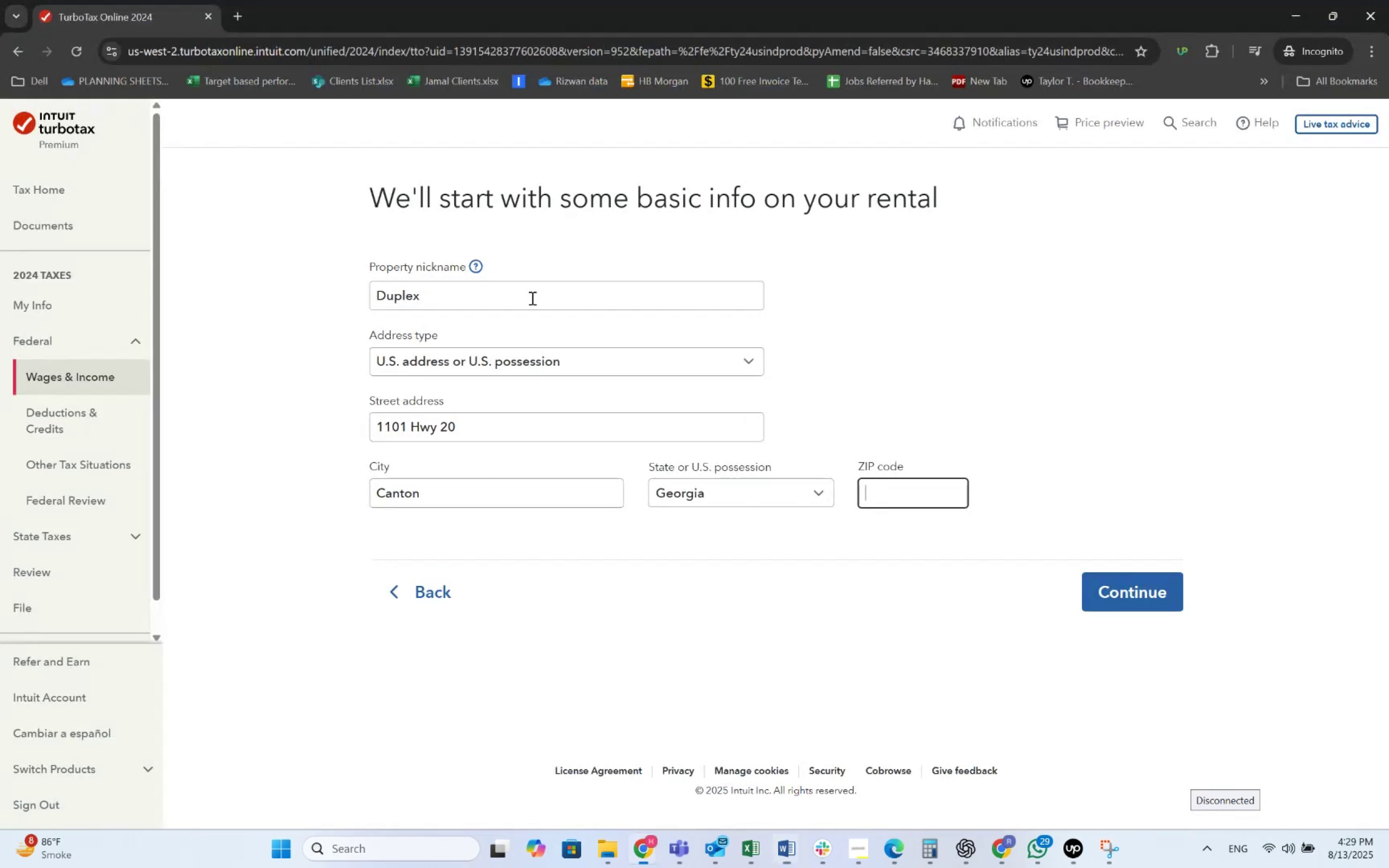 
key(Numpad3)
 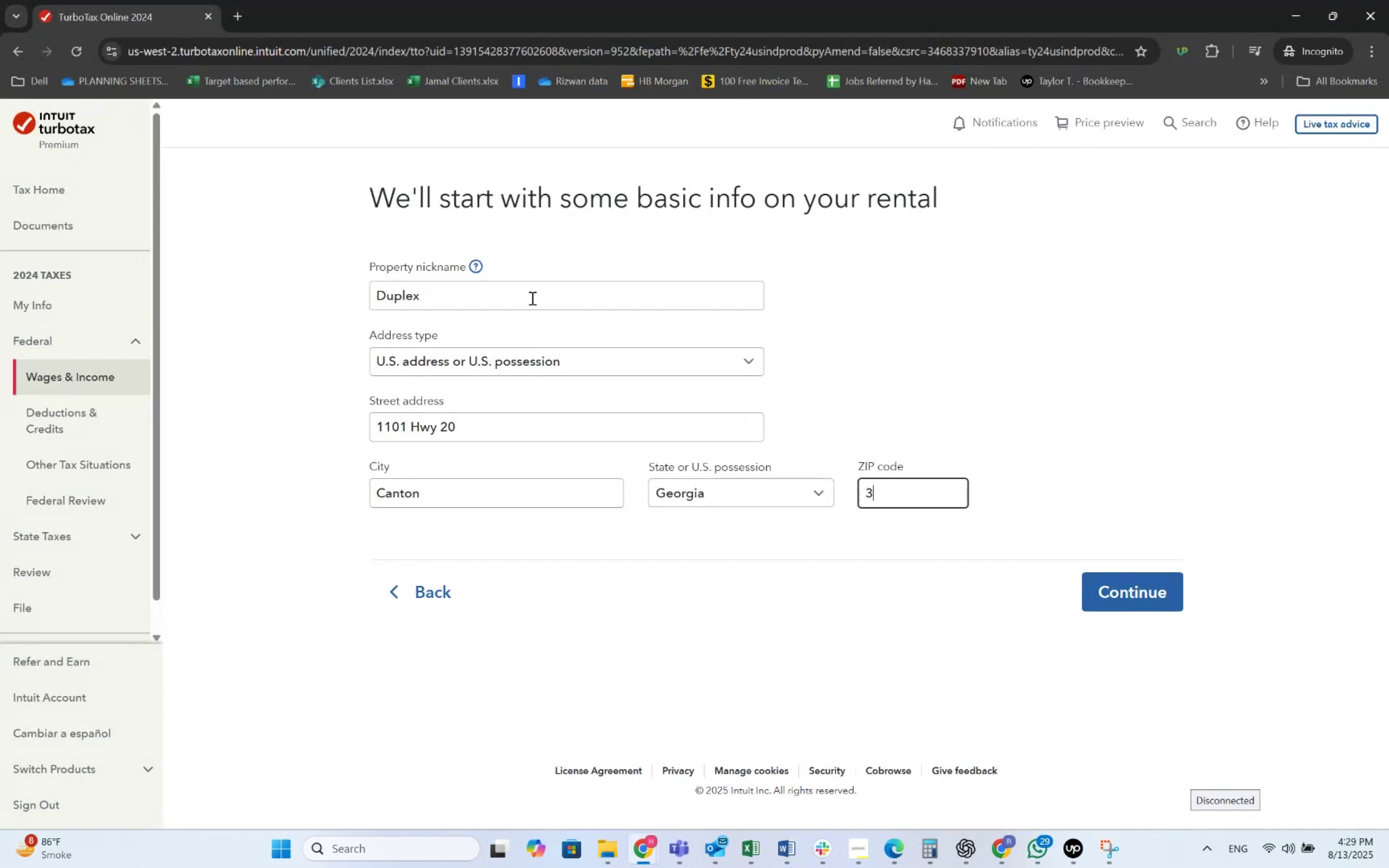 
key(Numpad0)
 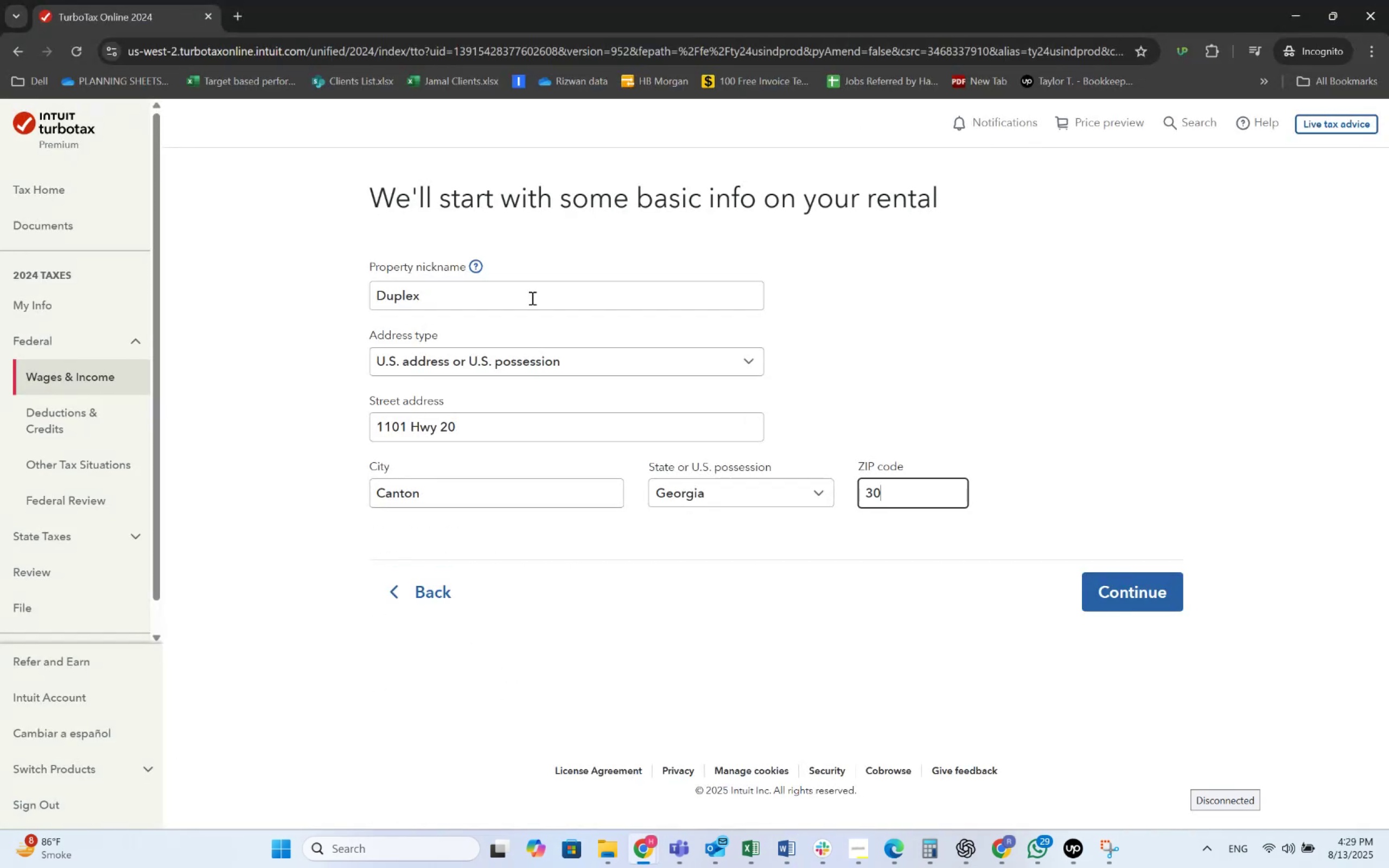 
key(Numpad1)
 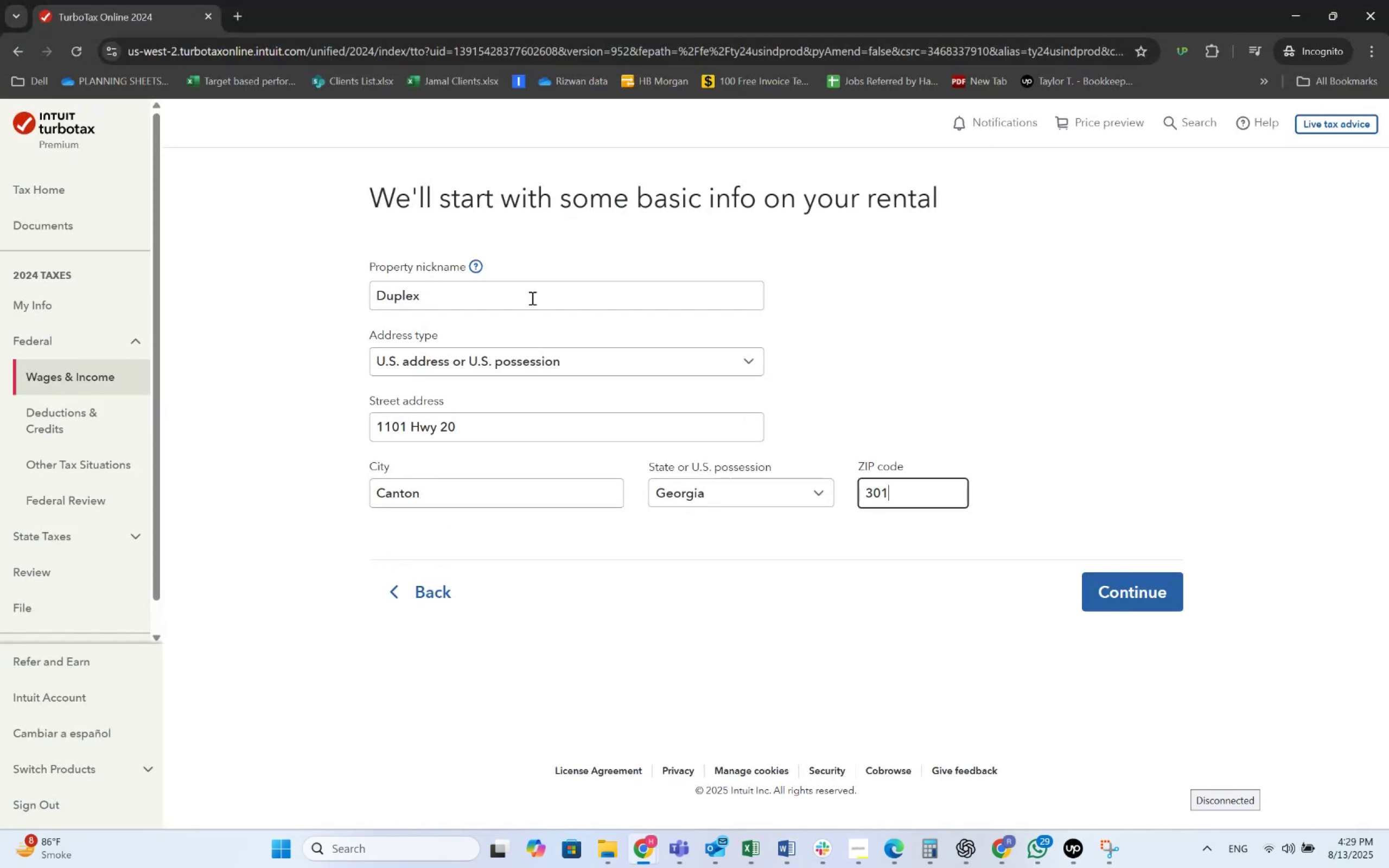 
key(Alt+AltLeft)
 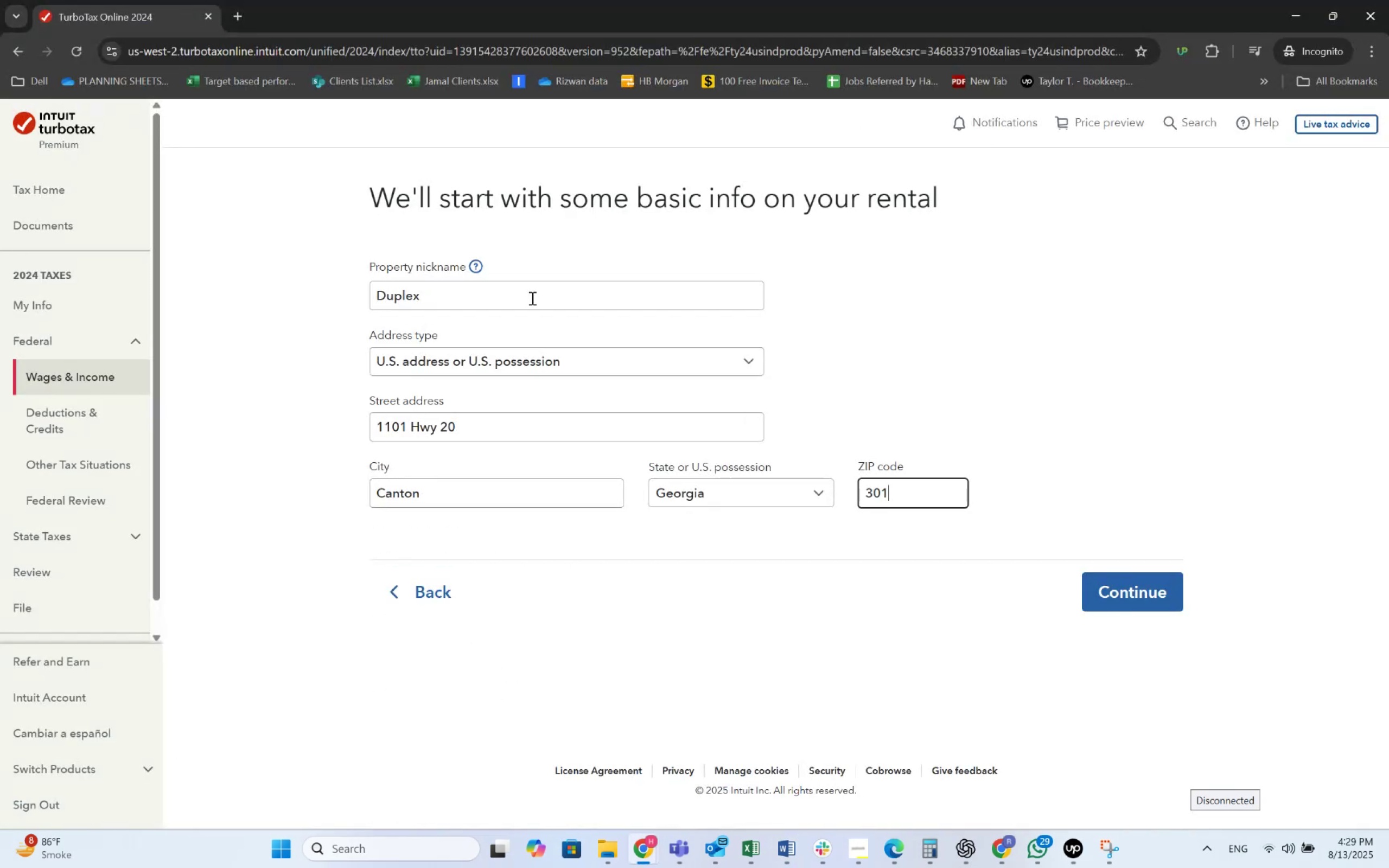 
key(Alt+Tab)
 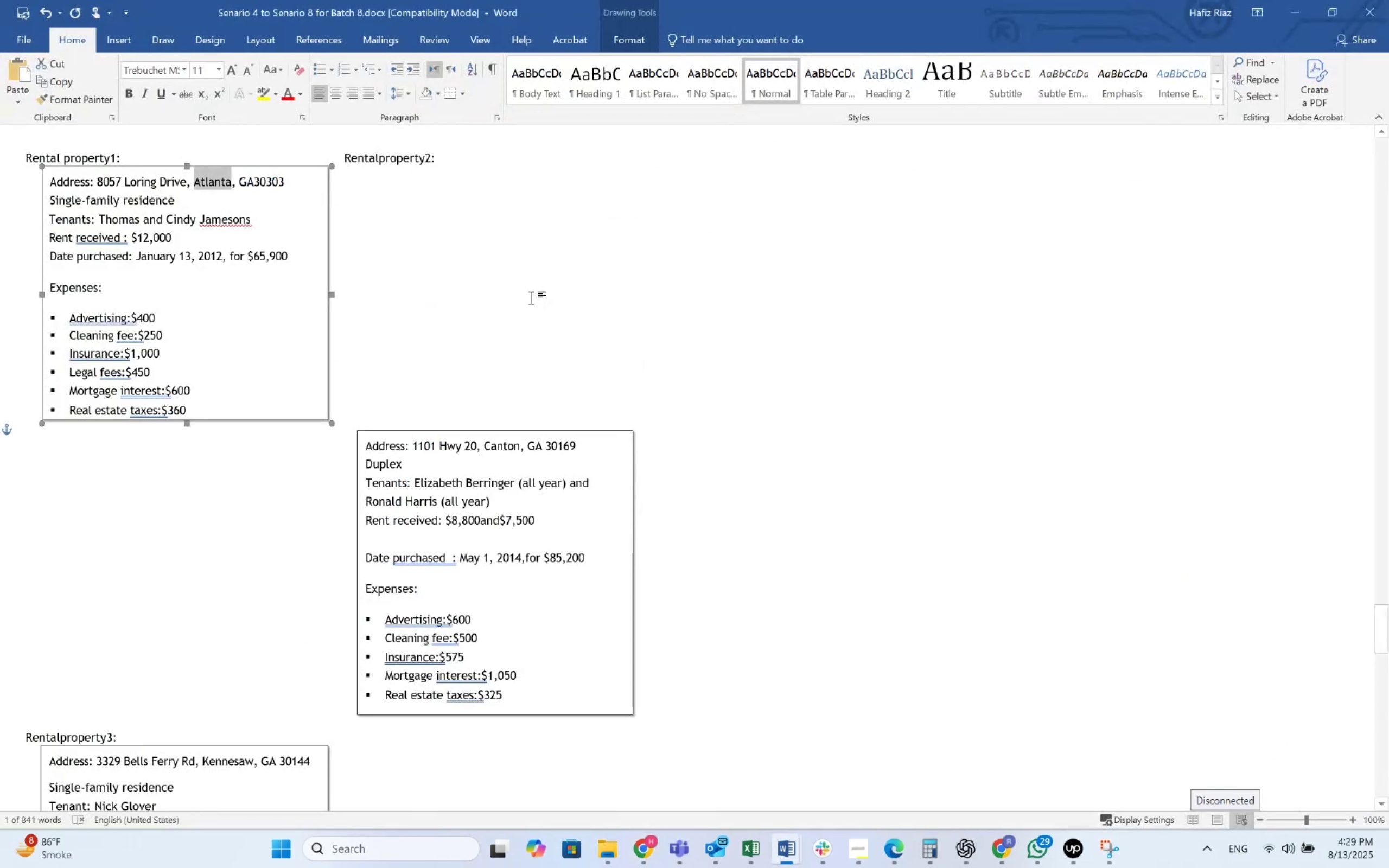 
key(Alt+AltLeft)
 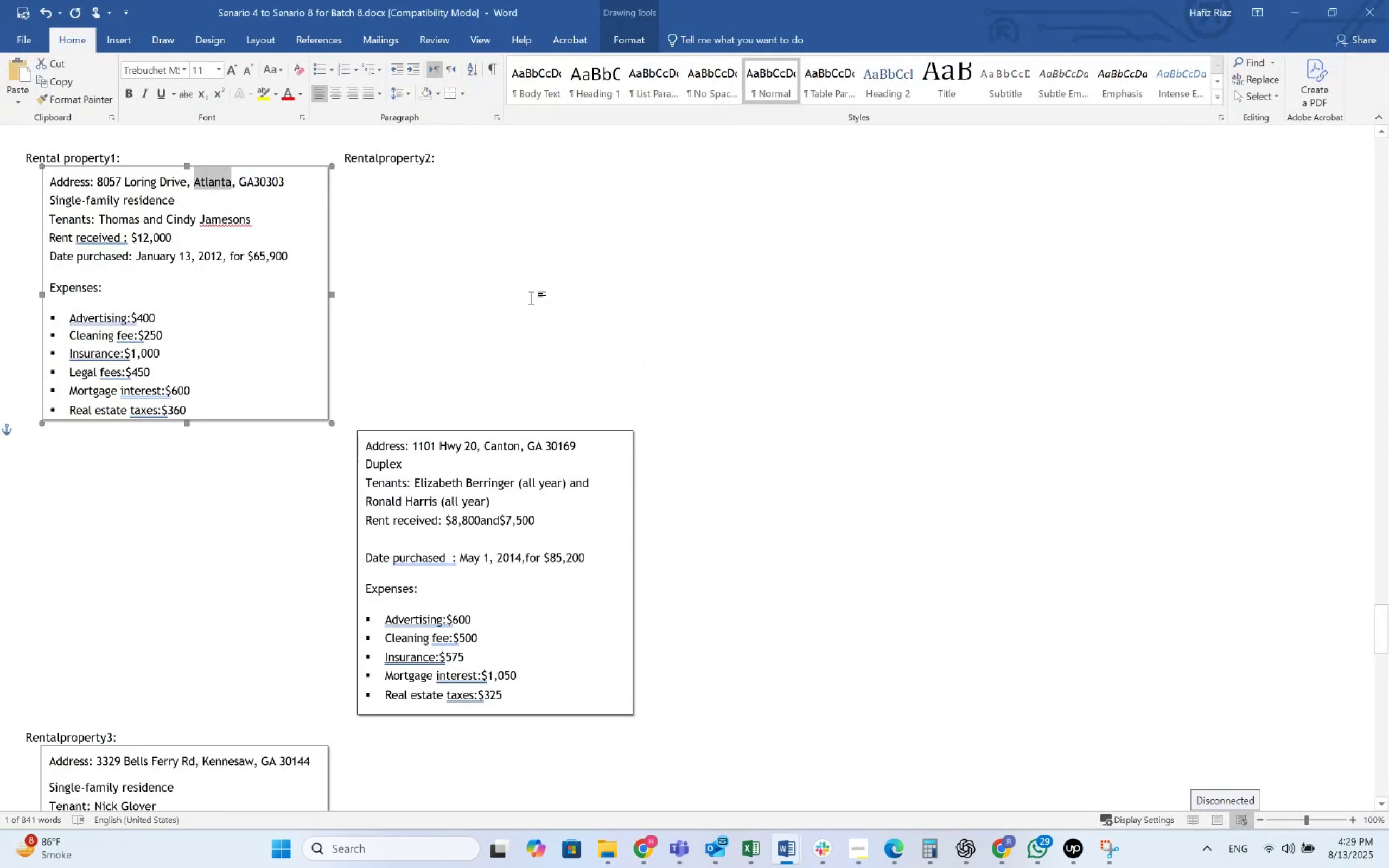 
key(Alt+Tab)
 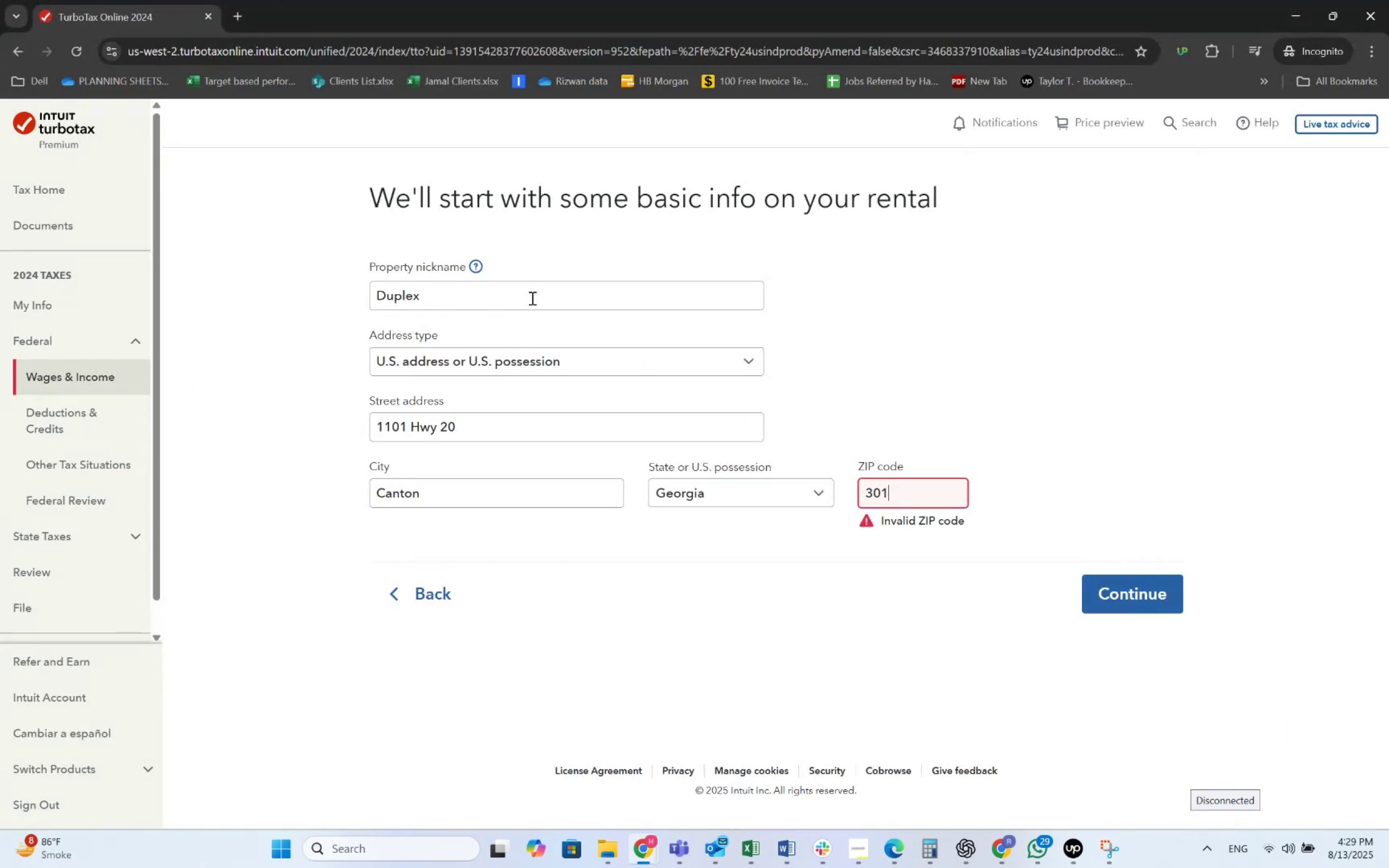 
key(Numpad6)
 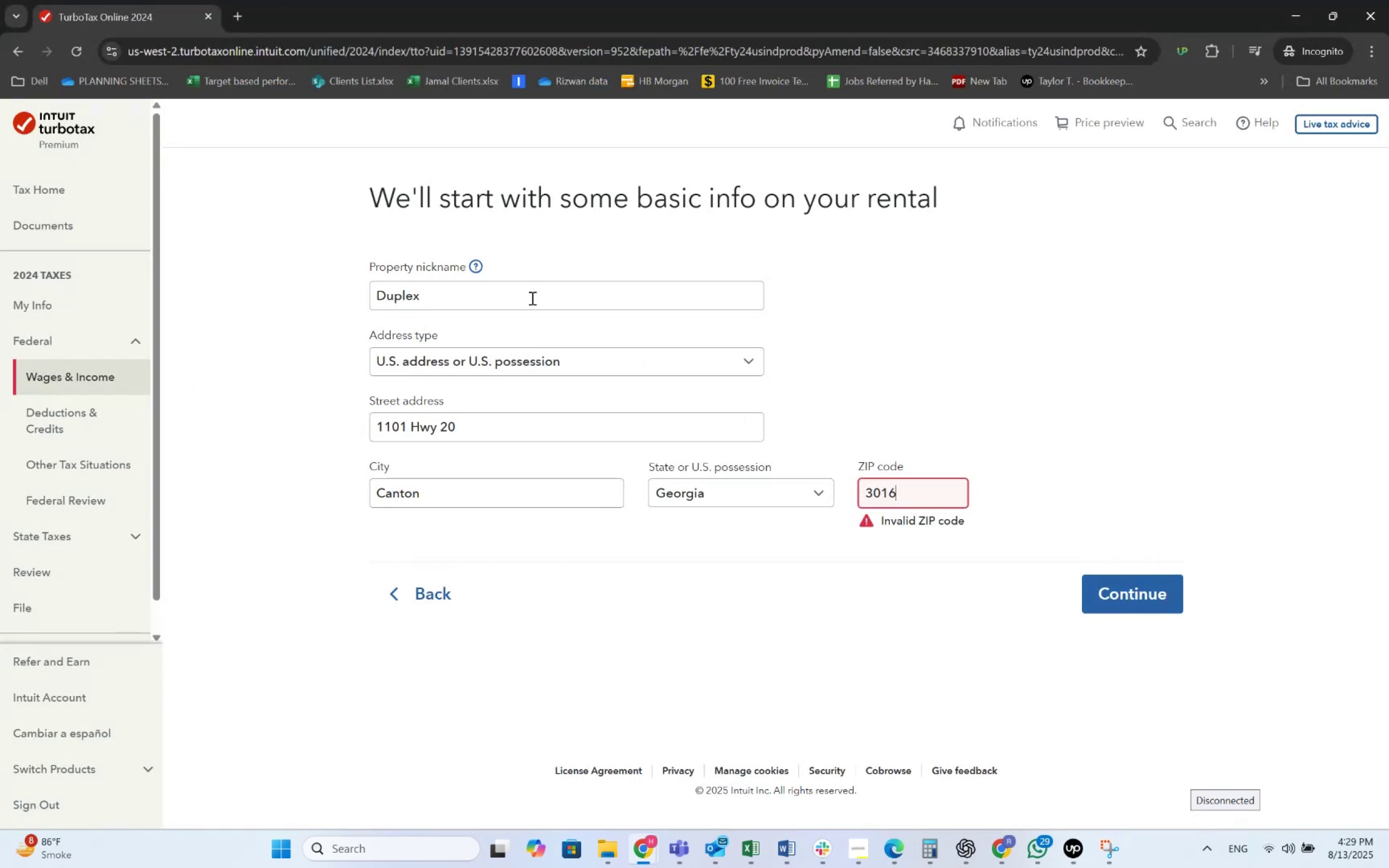 
key(Numpad9)
 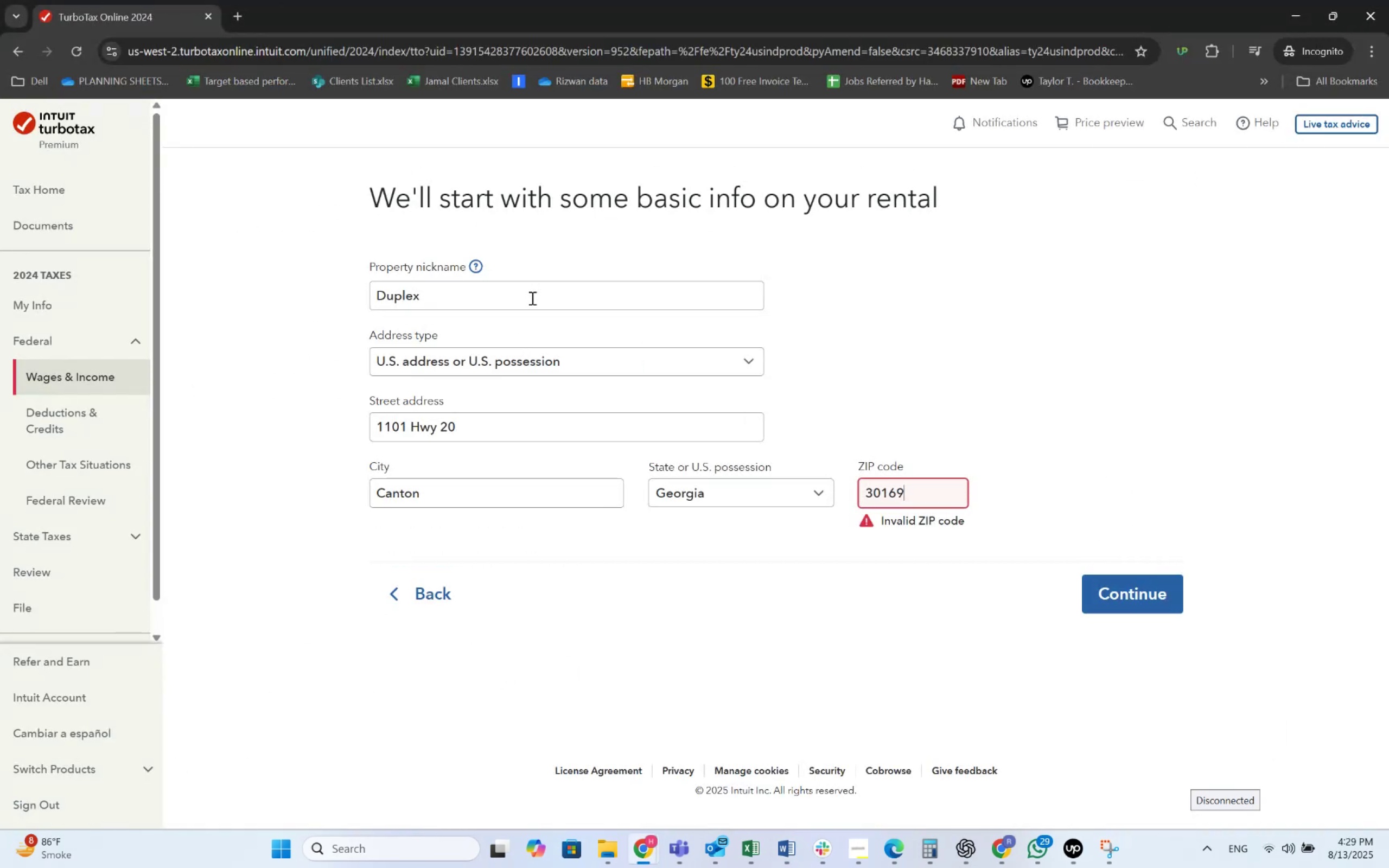 
key(Tab)
 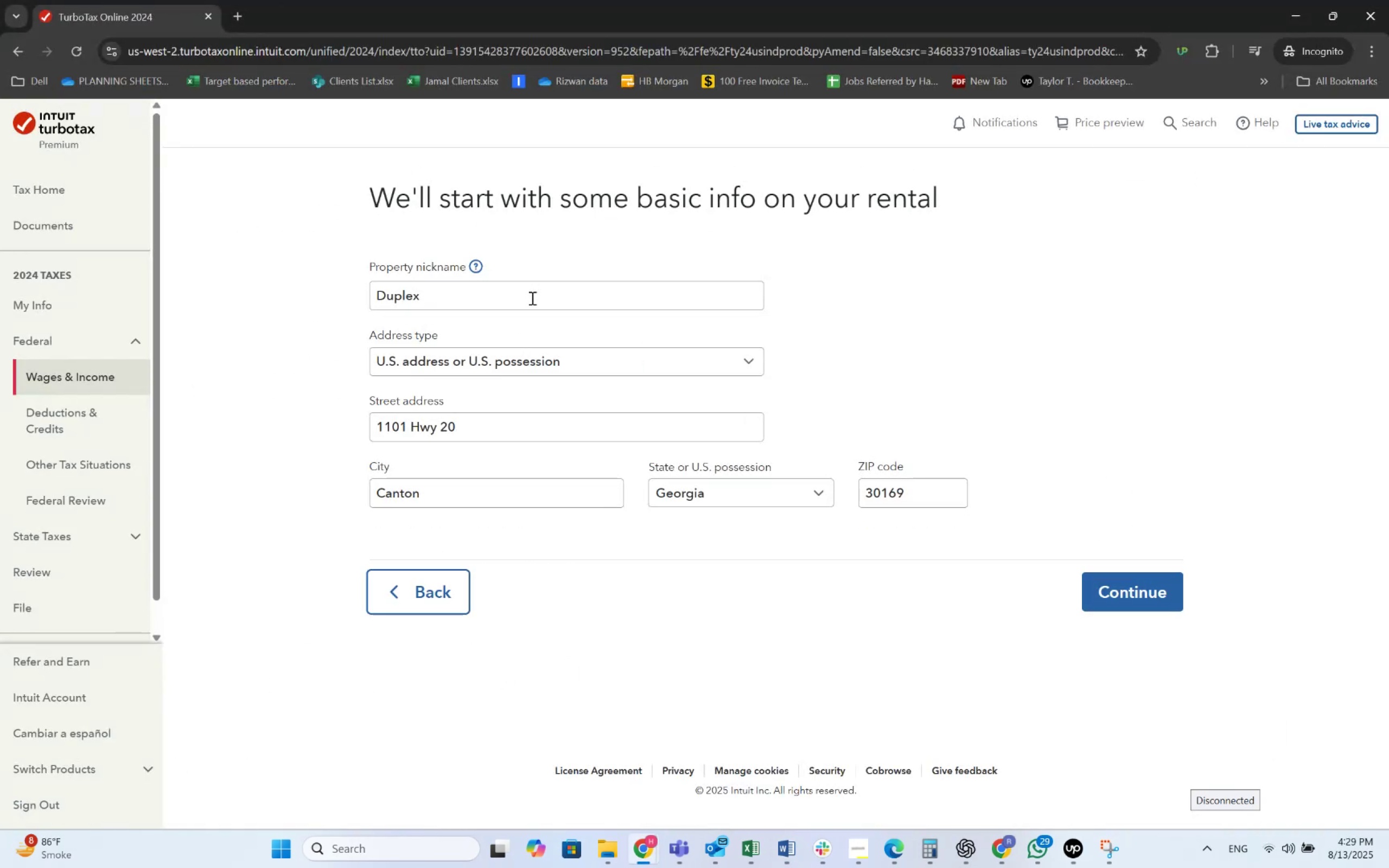 
scroll: coordinate [958, 374], scroll_direction: up, amount: 1.0
 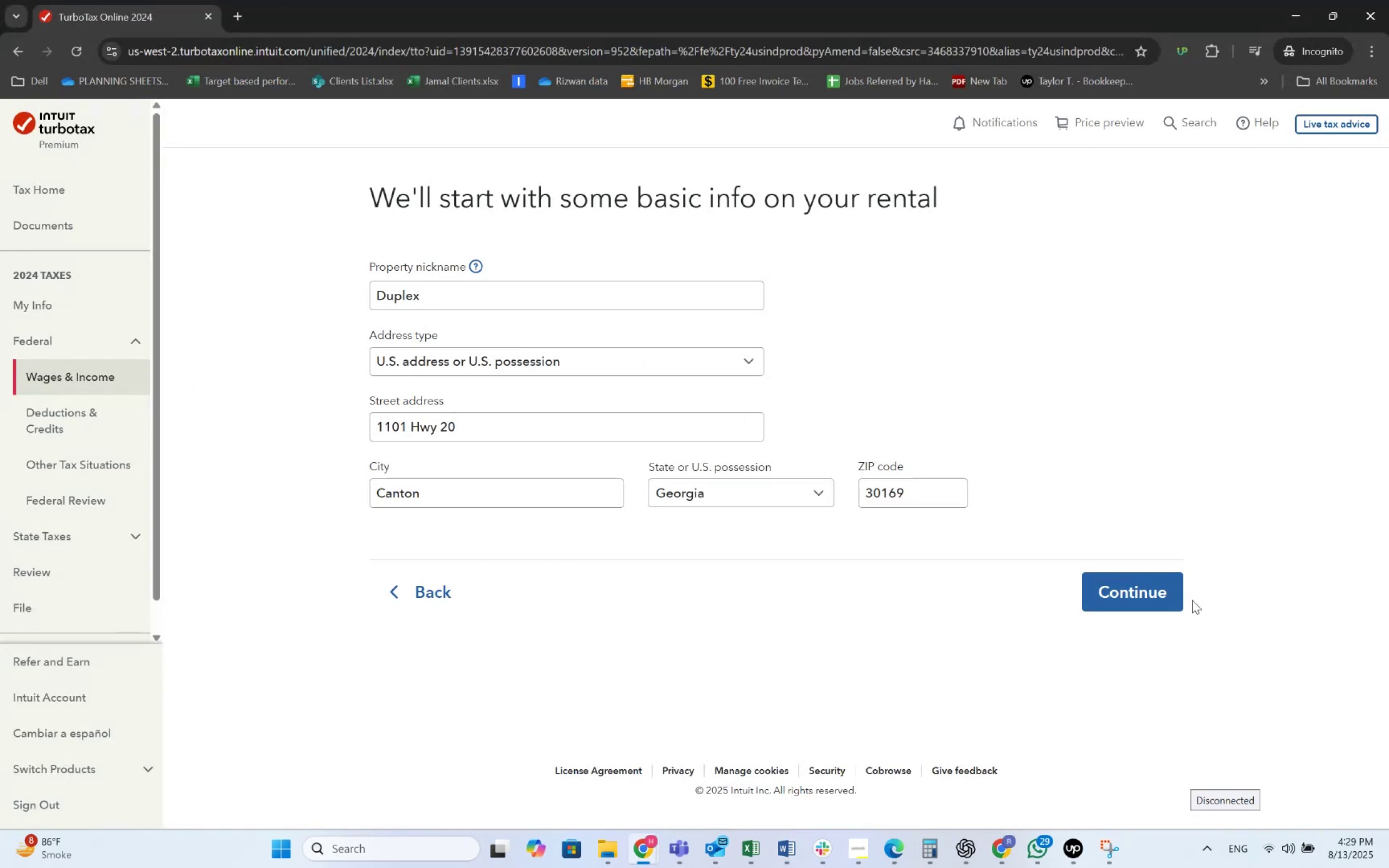 
double_click([1178, 602])
 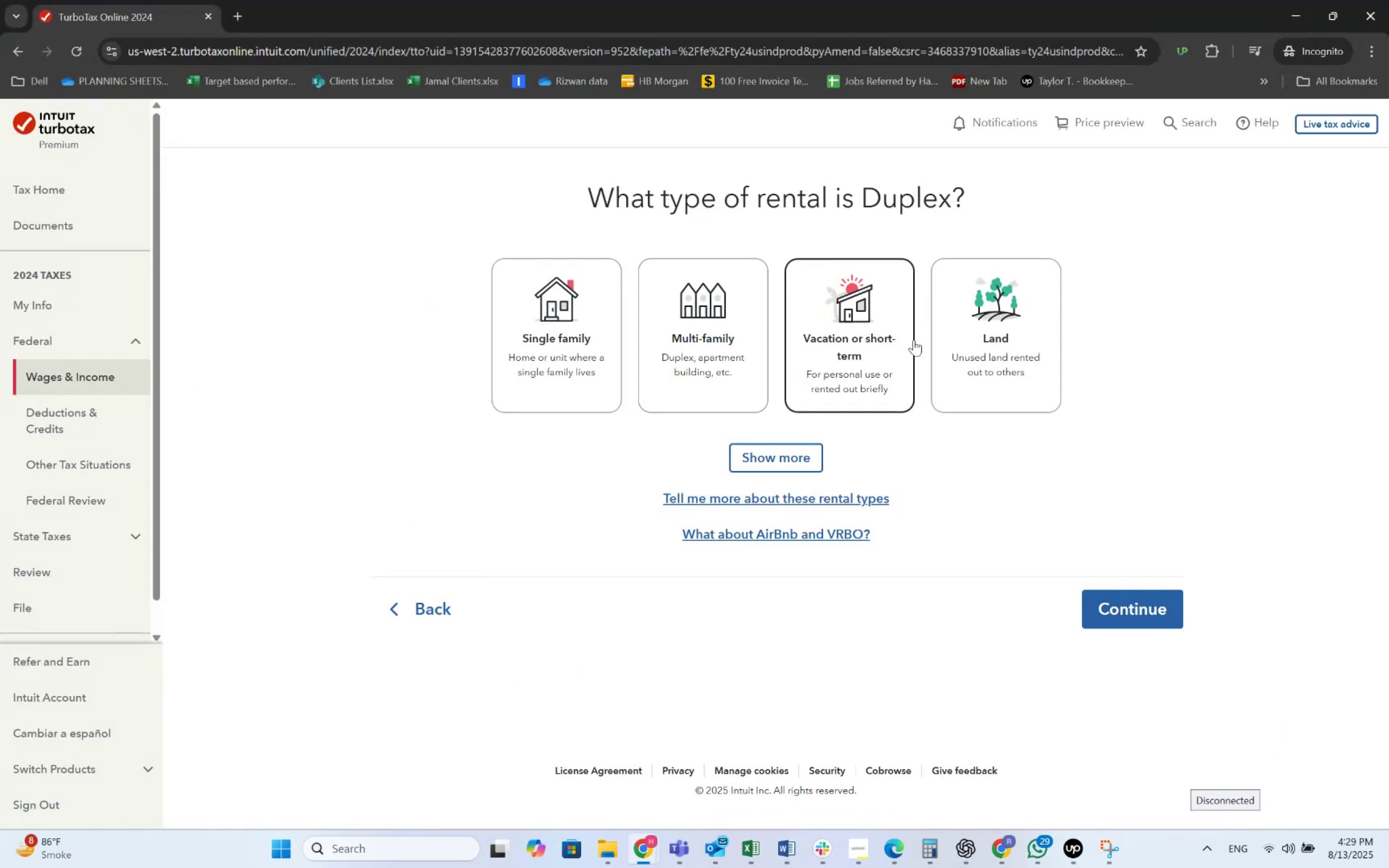 
left_click([730, 374])
 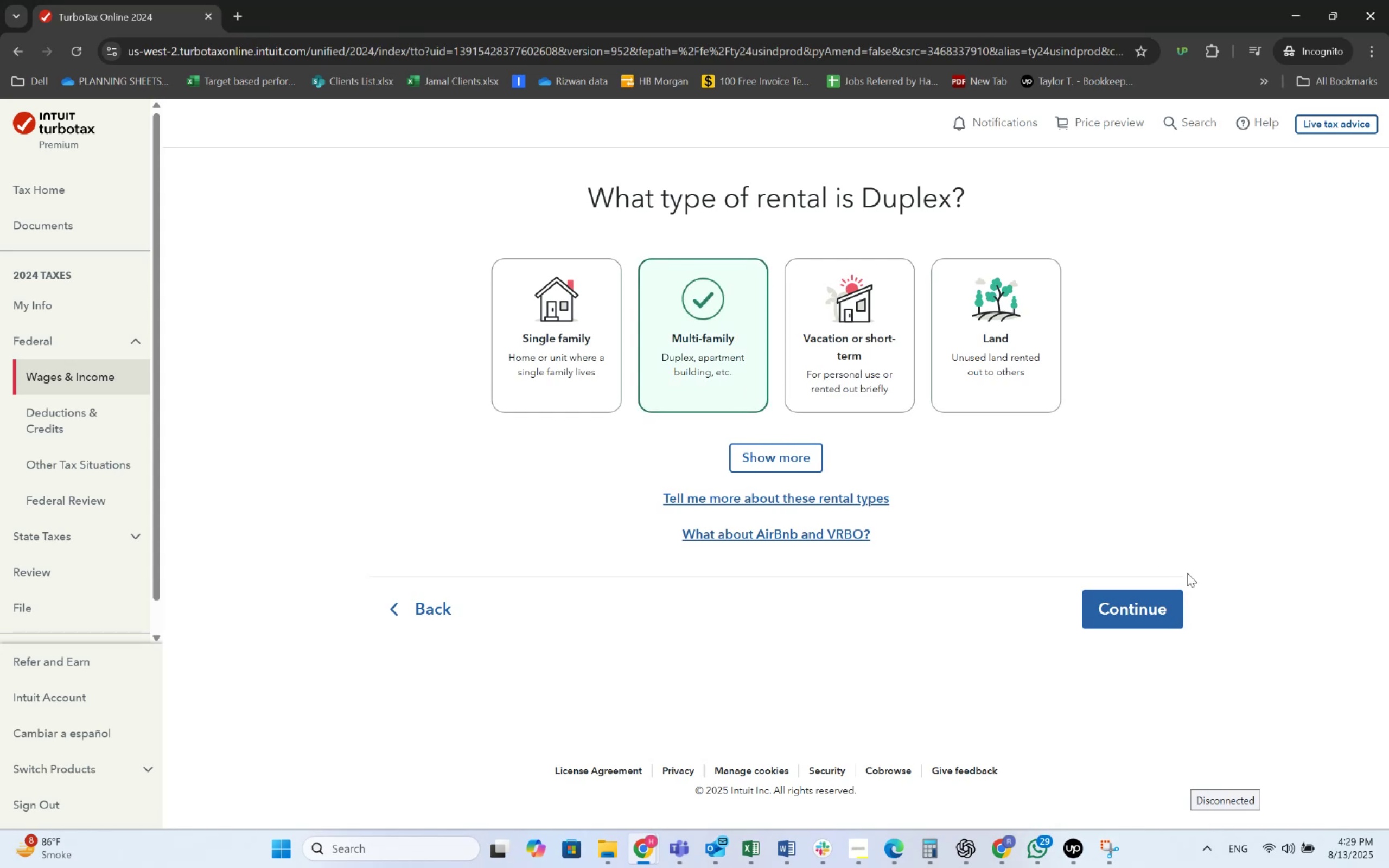 
left_click([1159, 597])
 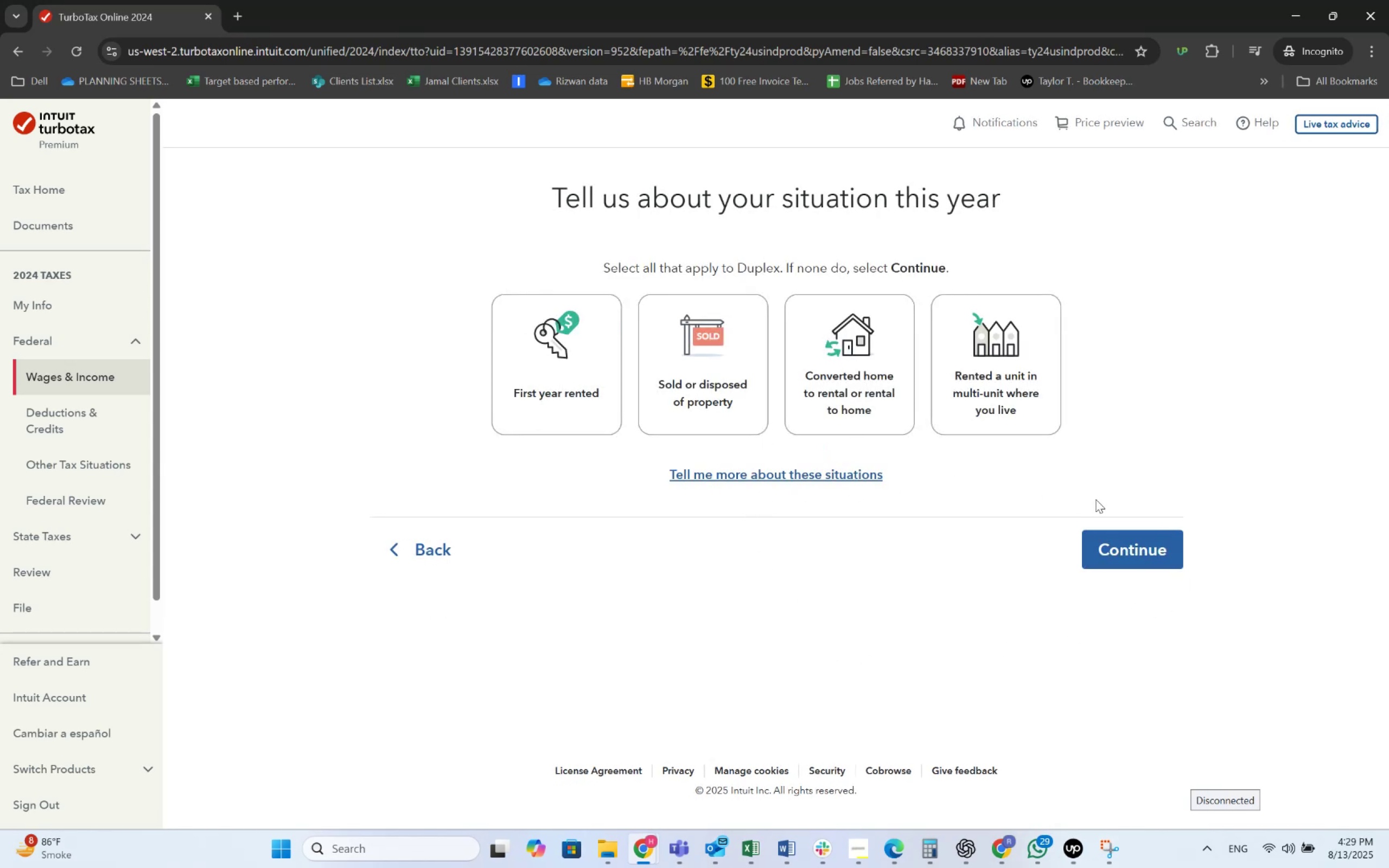 
wait(8.97)
 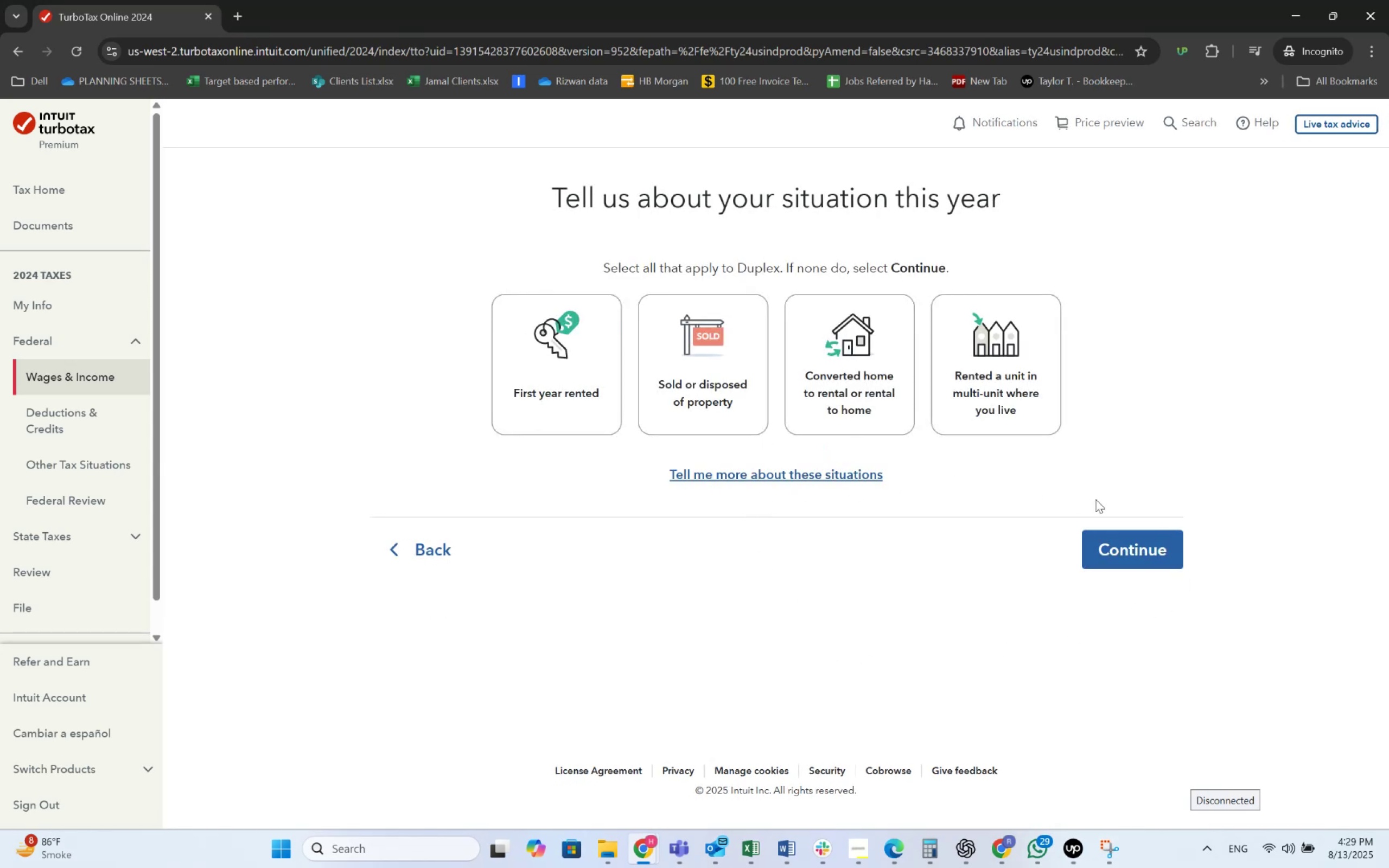 
left_click([1104, 545])
 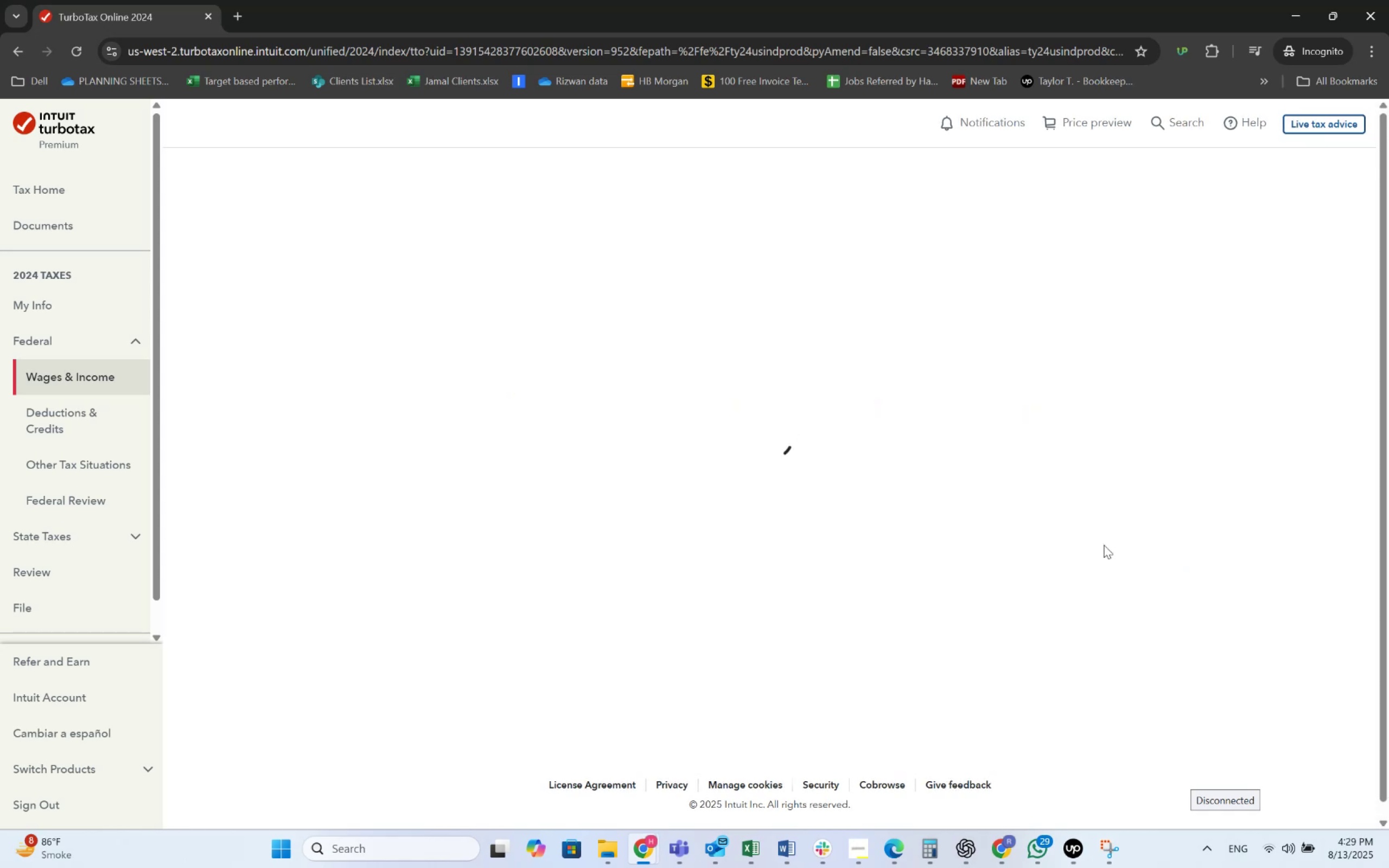 
key(Alt+AltLeft)
 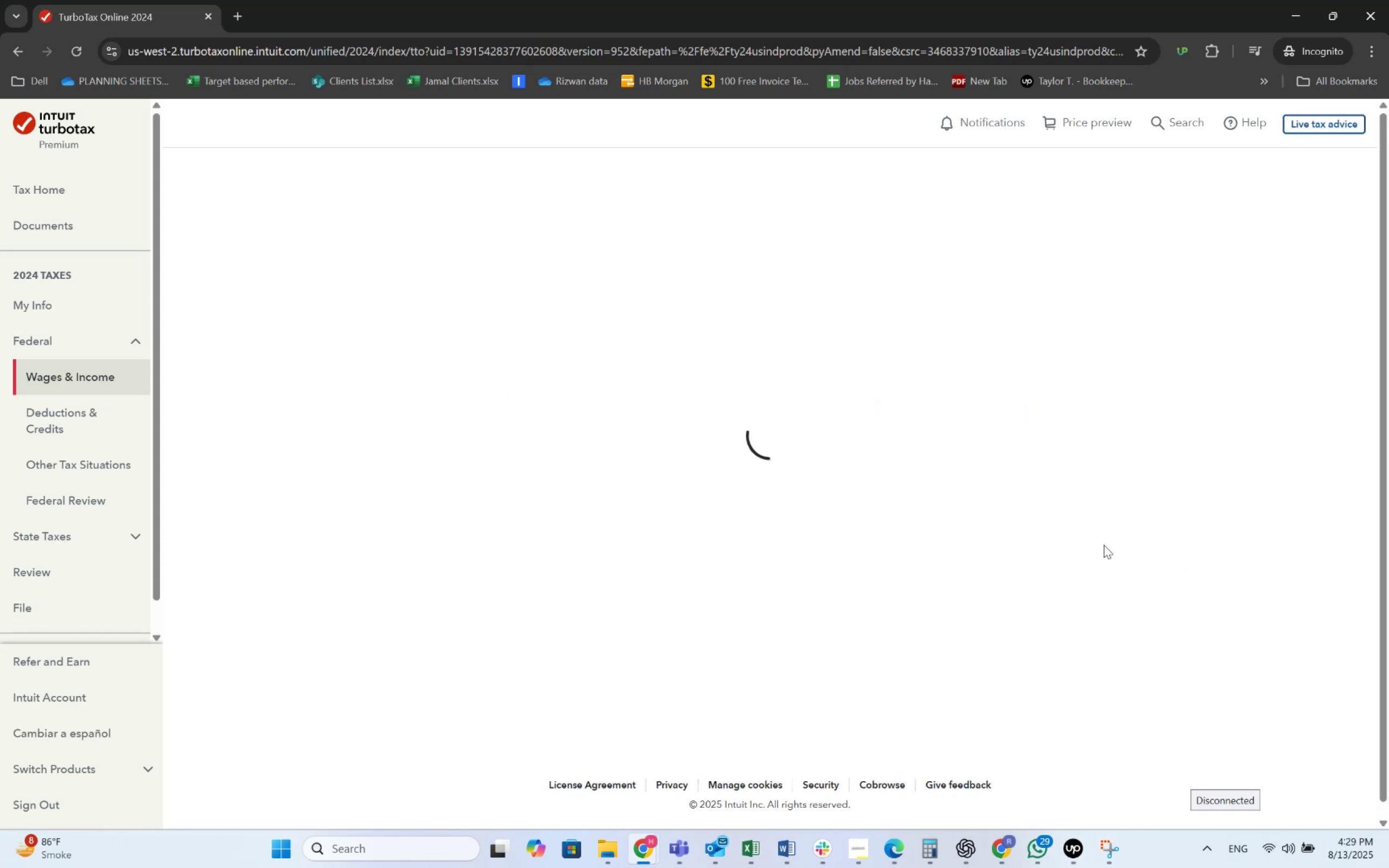 
key(Alt+Tab)
 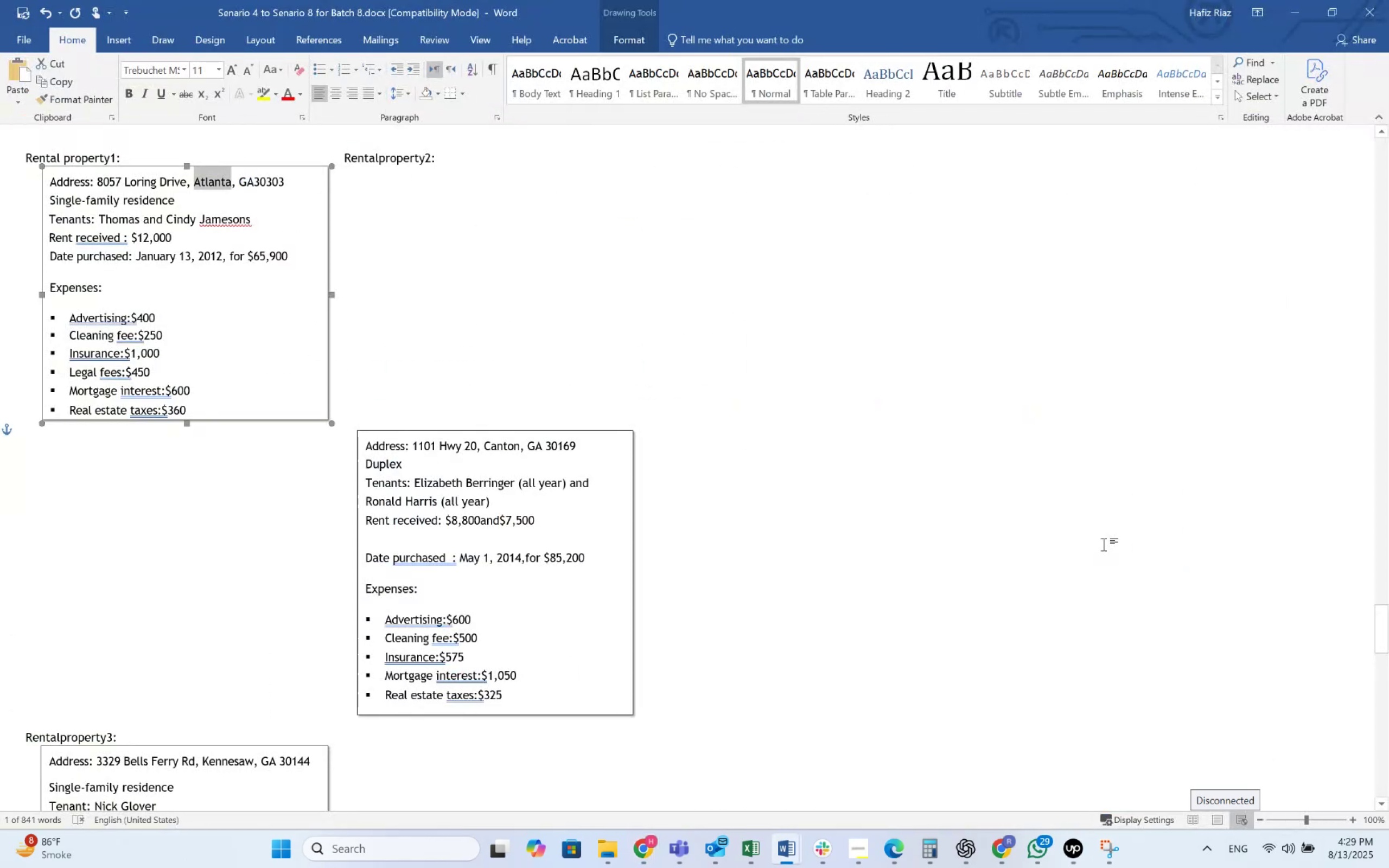 
key(Alt+AltLeft)
 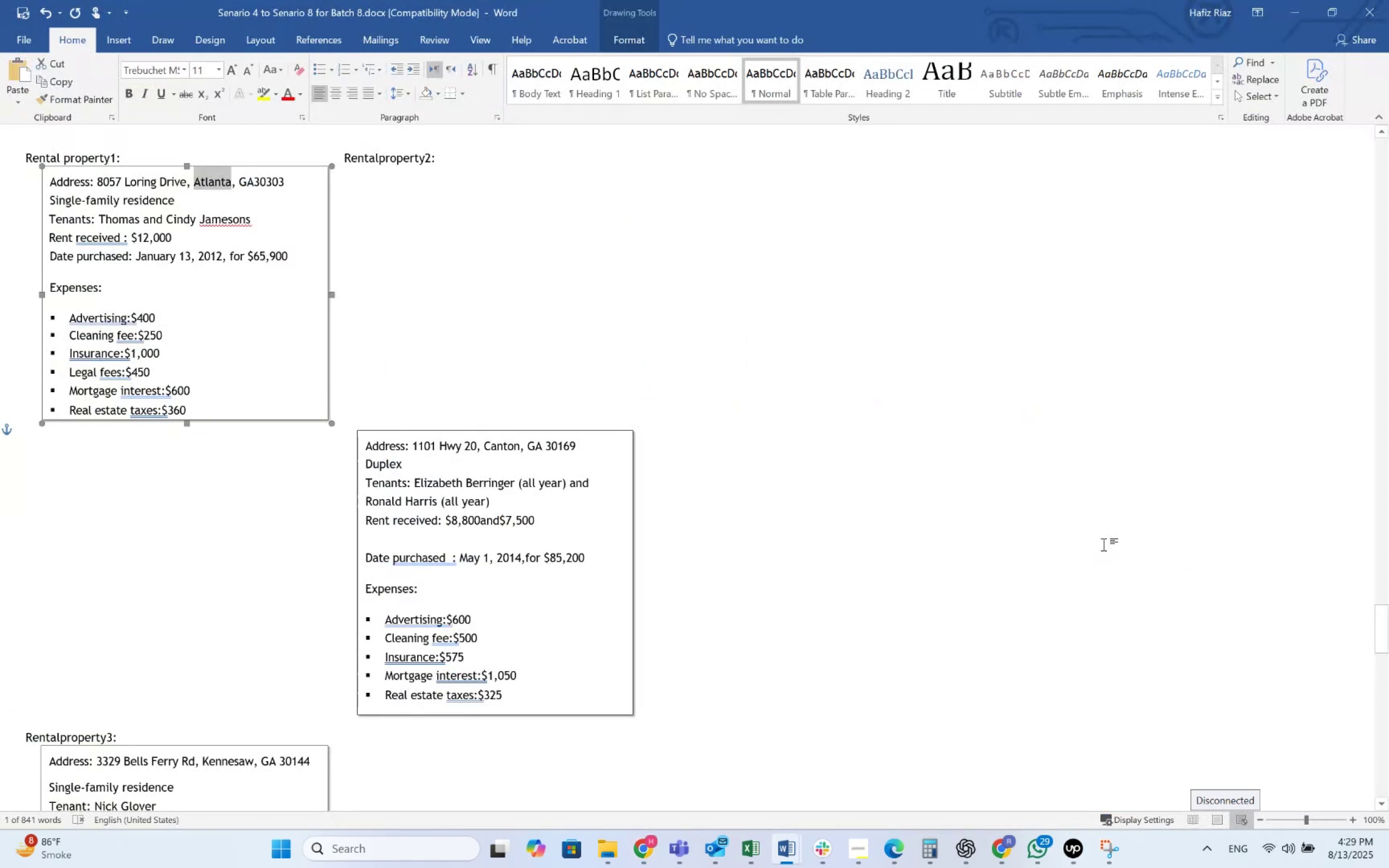 
key(Alt+Tab)
 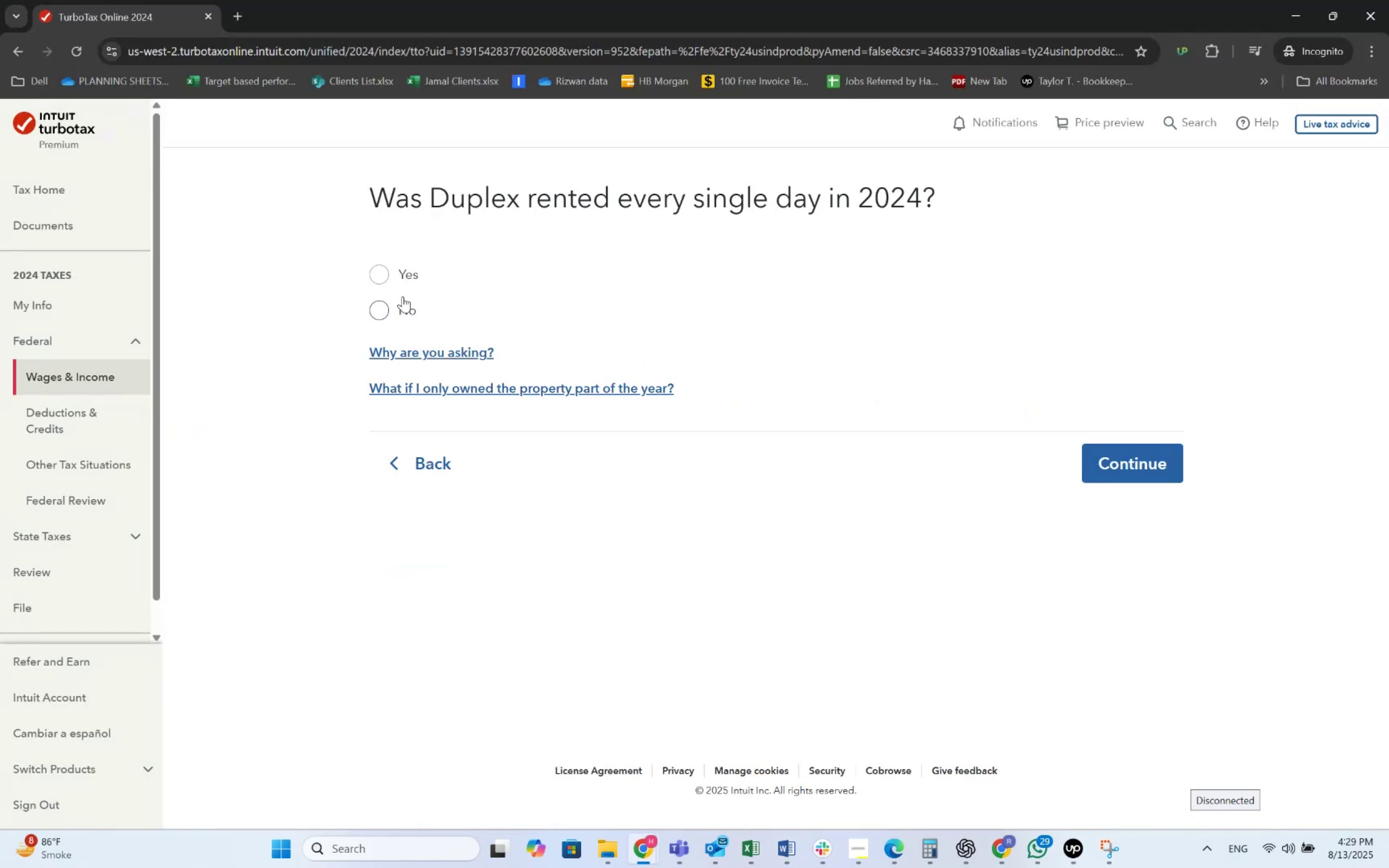 
left_click([432, 289])
 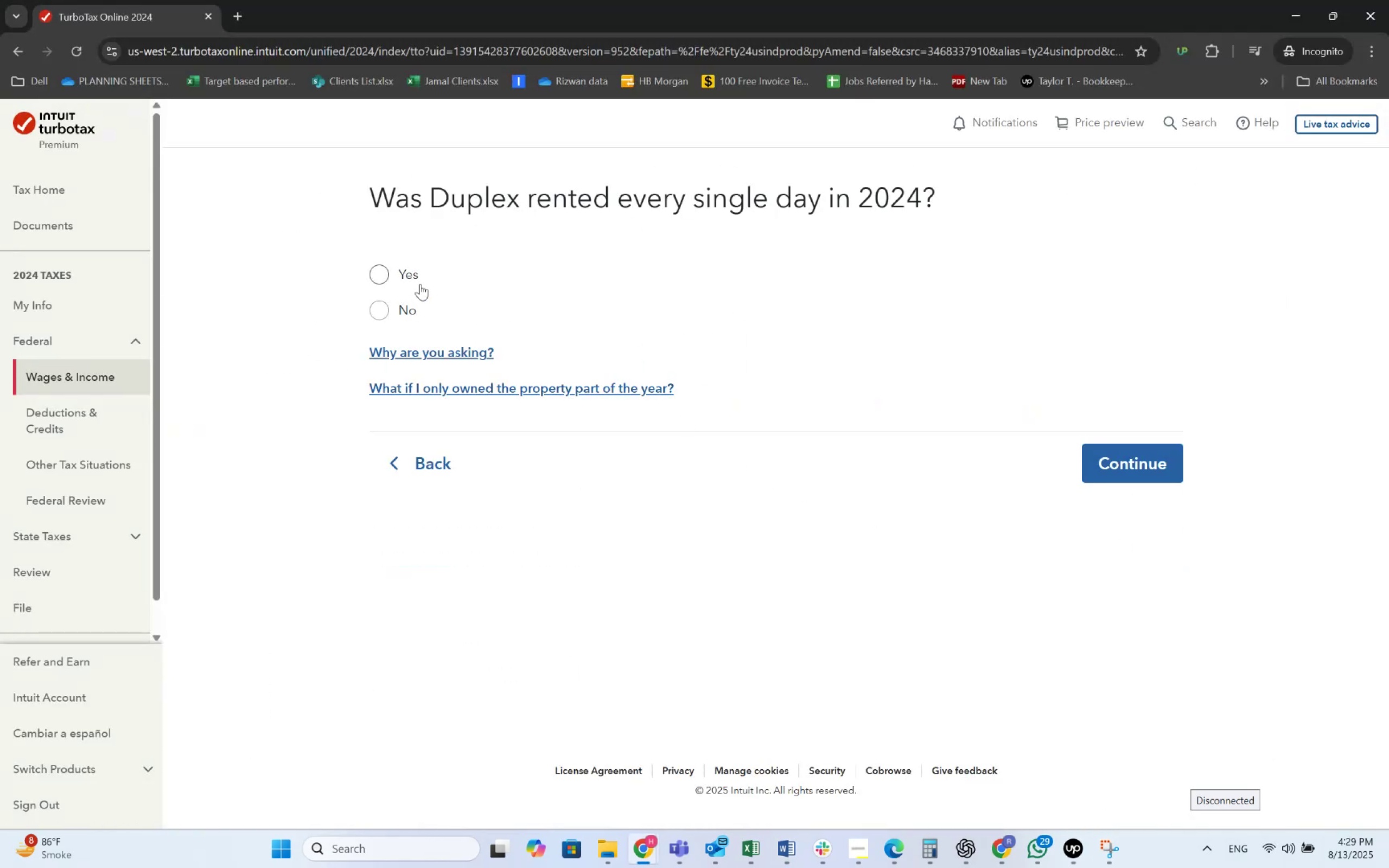 
left_click([409, 282])
 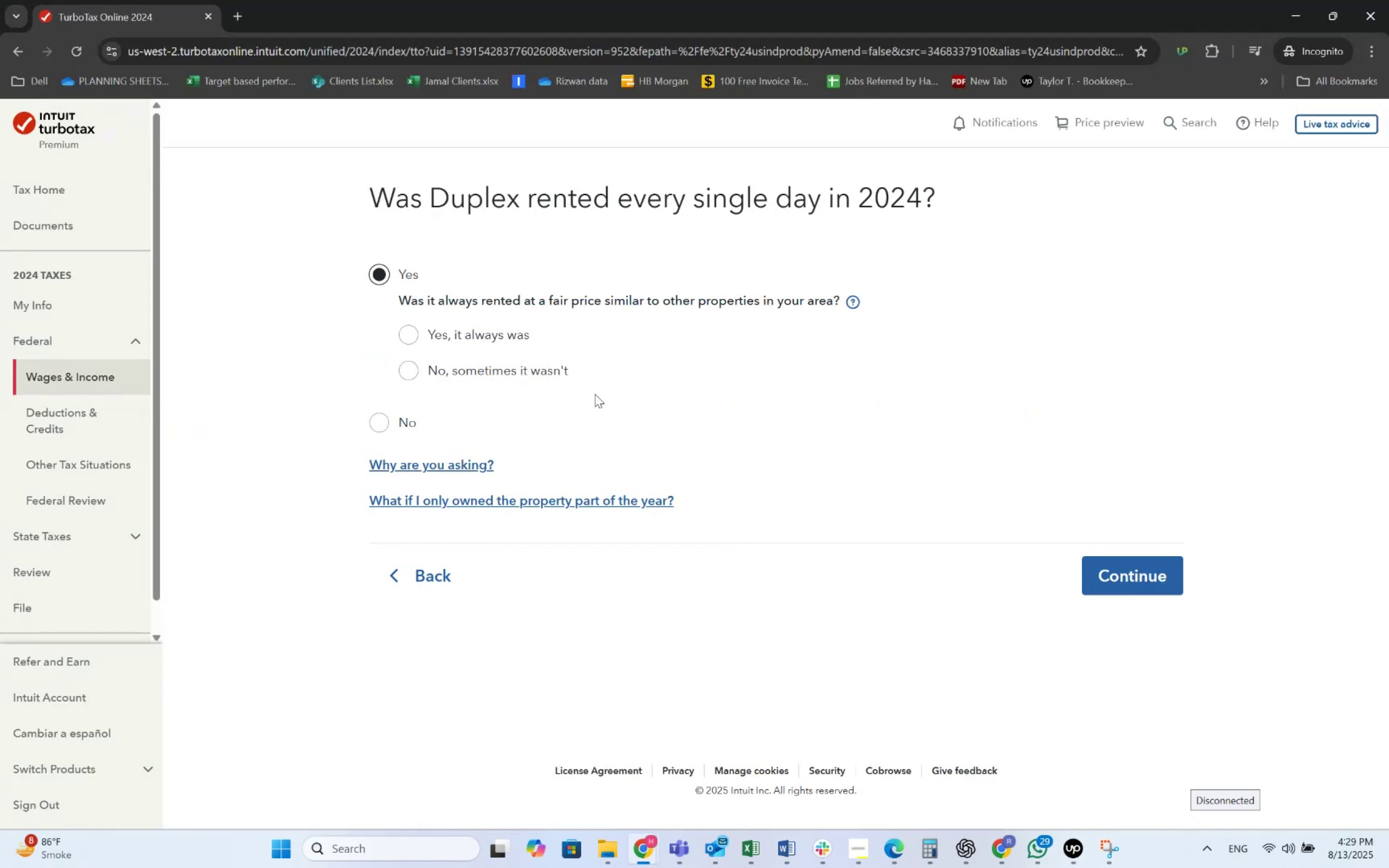 
left_click([502, 341])
 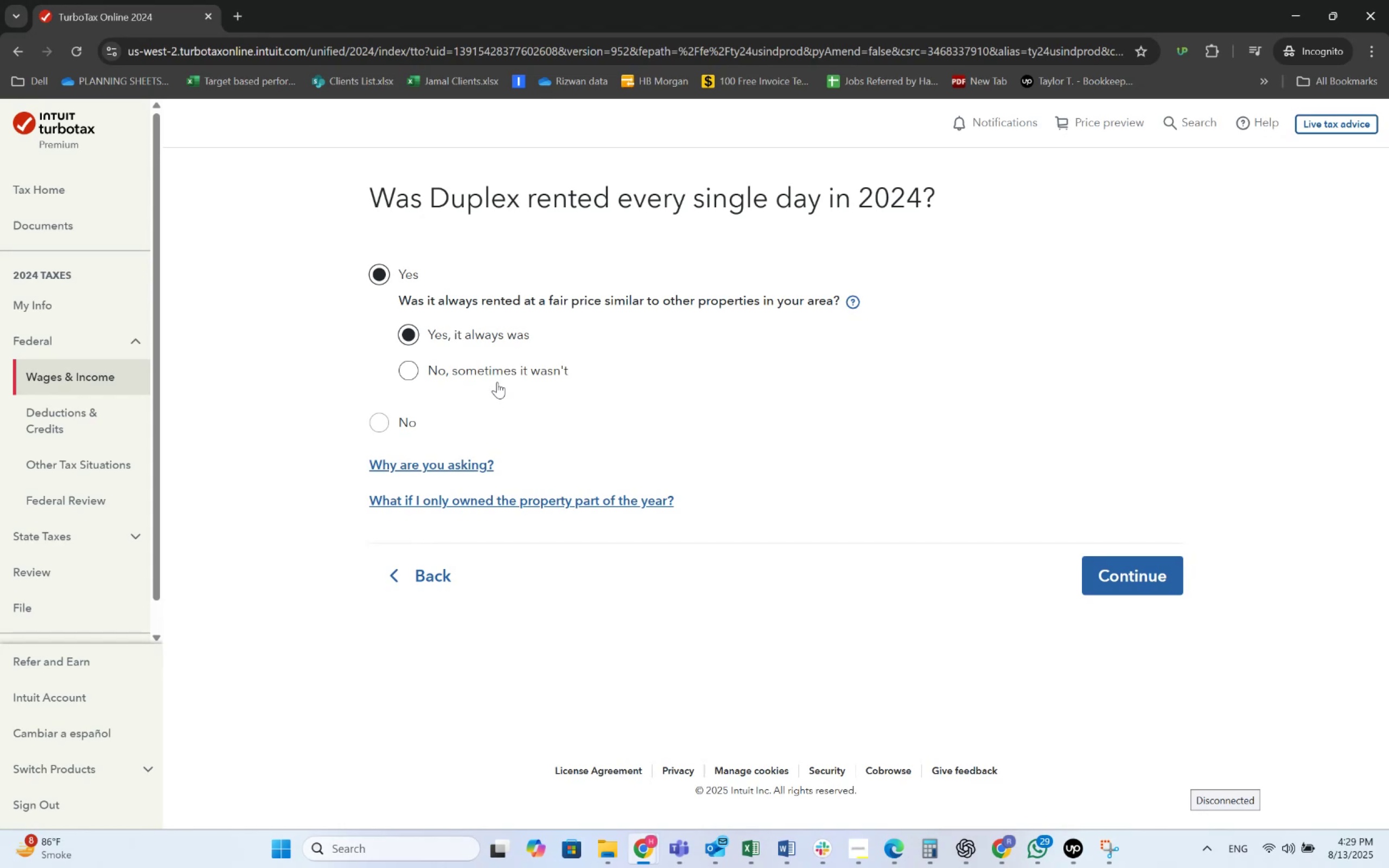 
left_click([1124, 573])
 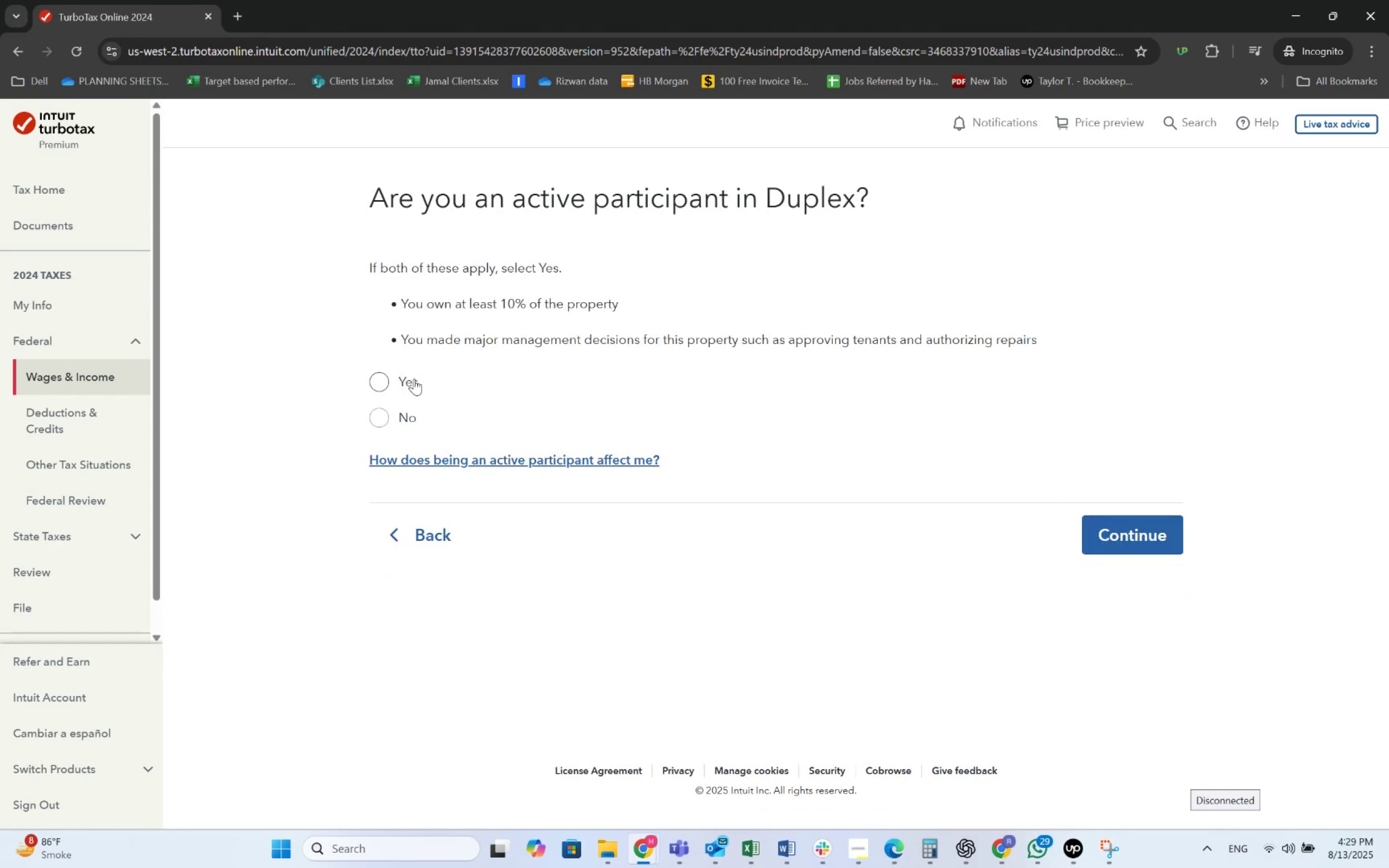 
left_click([414, 379])
 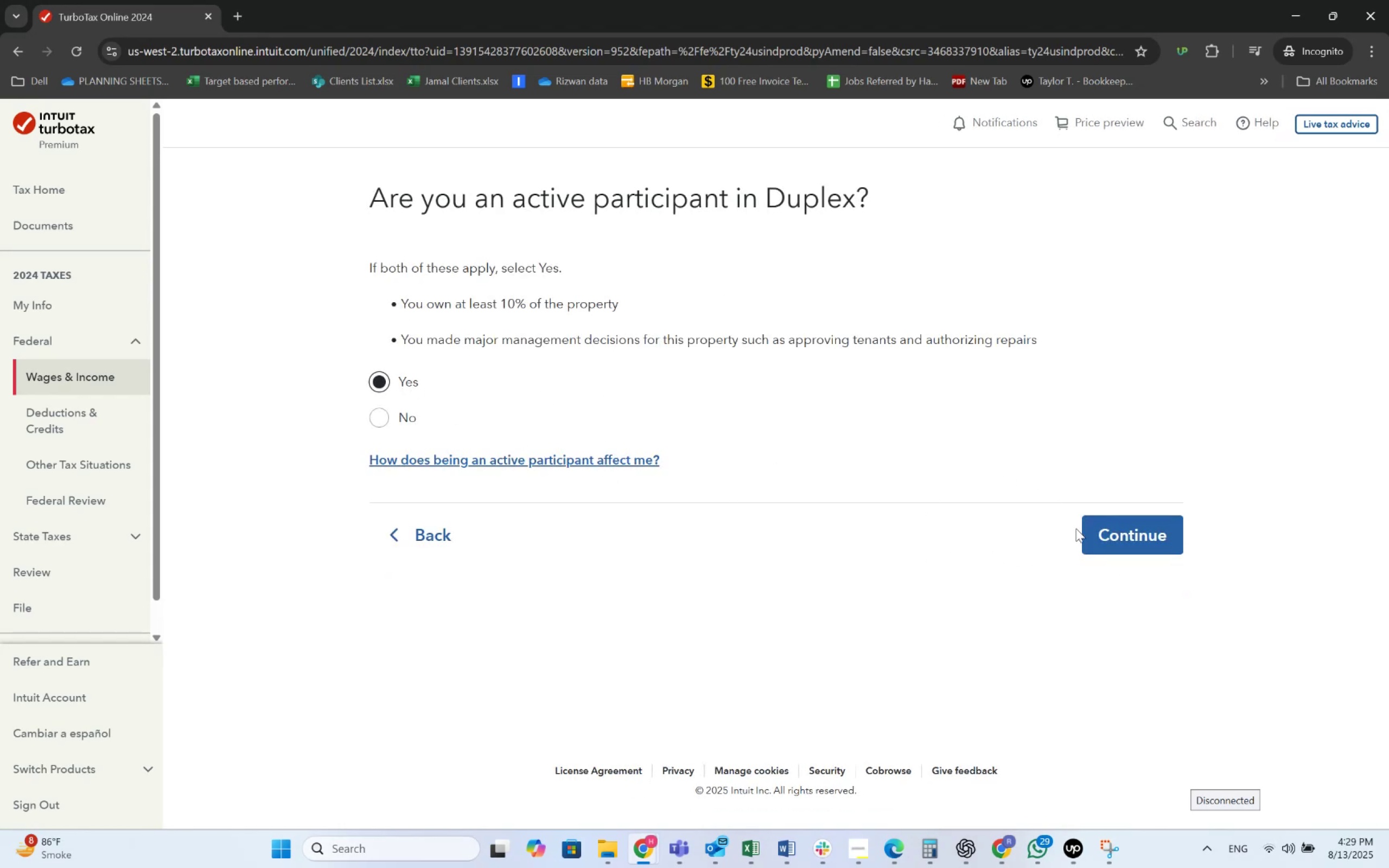 
double_click([1092, 530])
 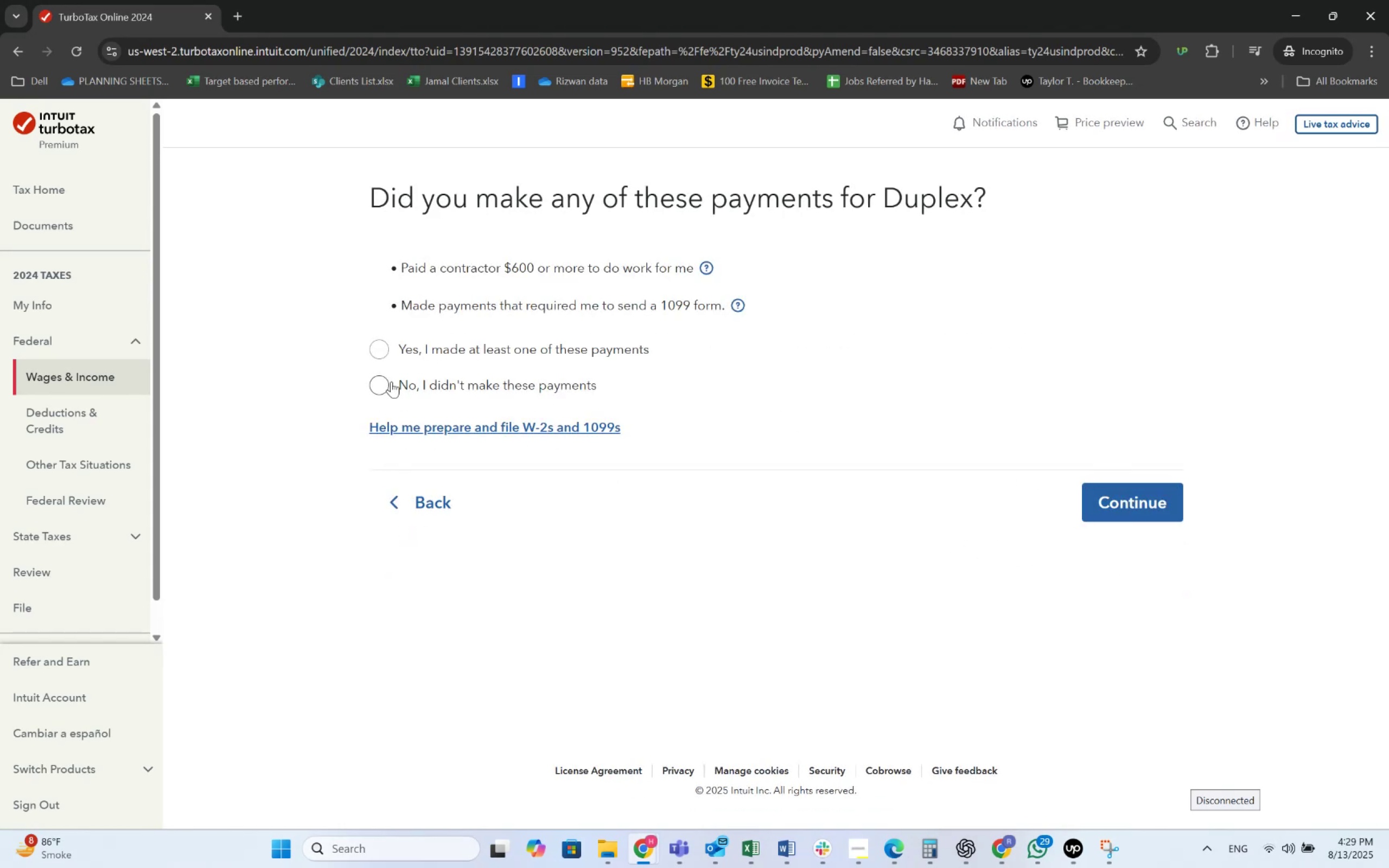 
left_click([408, 380])
 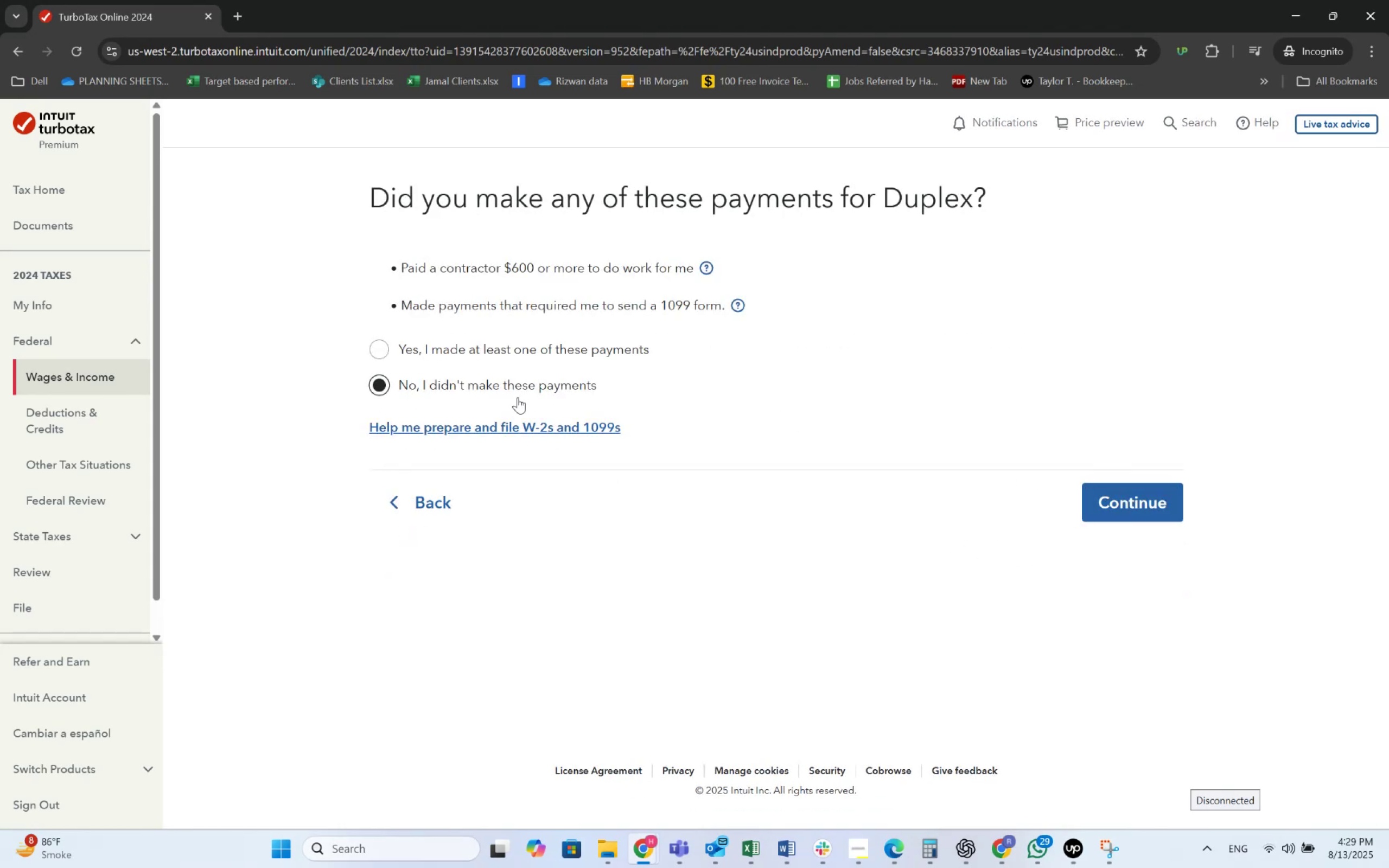 
key(Alt+AltLeft)
 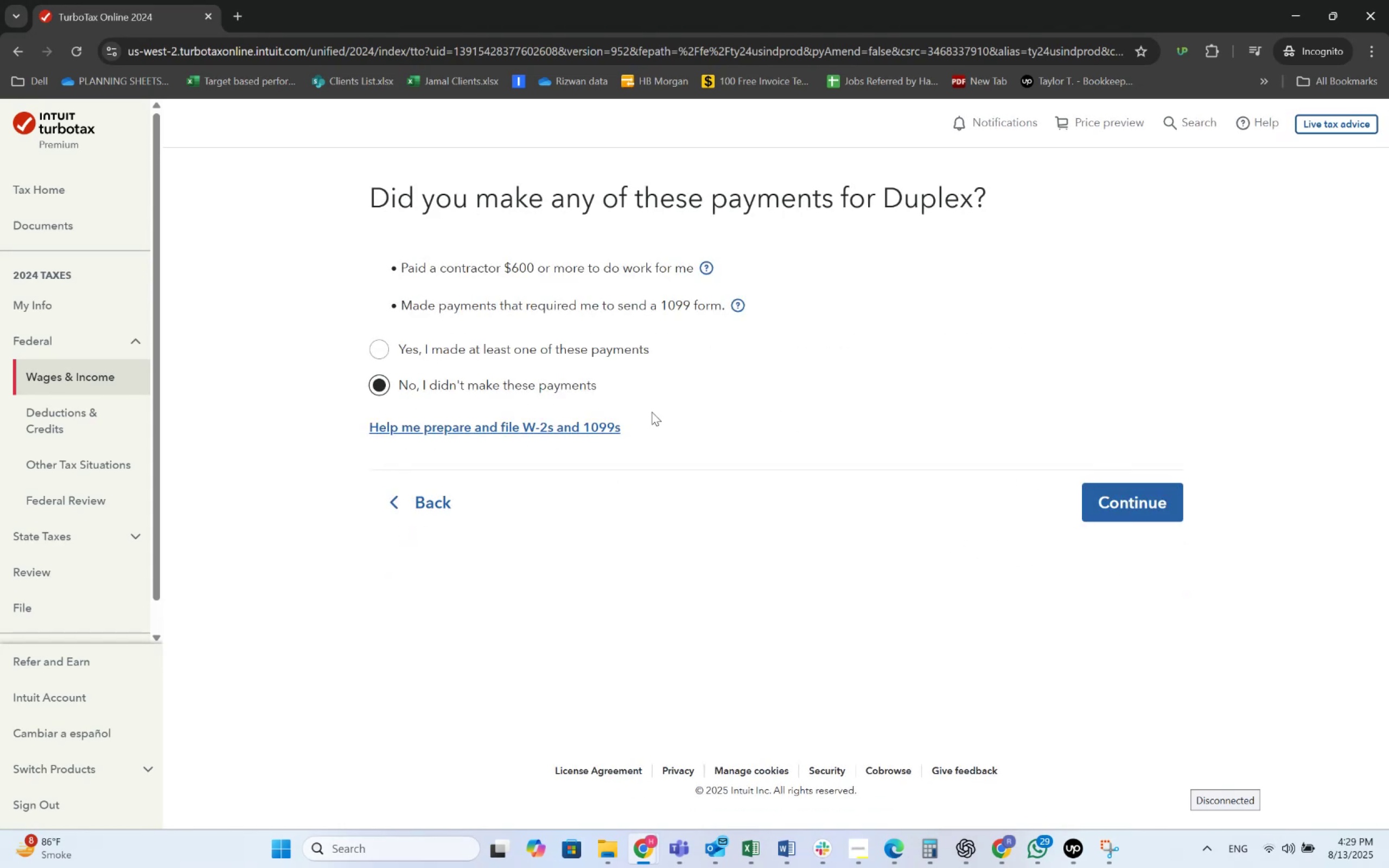 
key(Alt+Tab)
 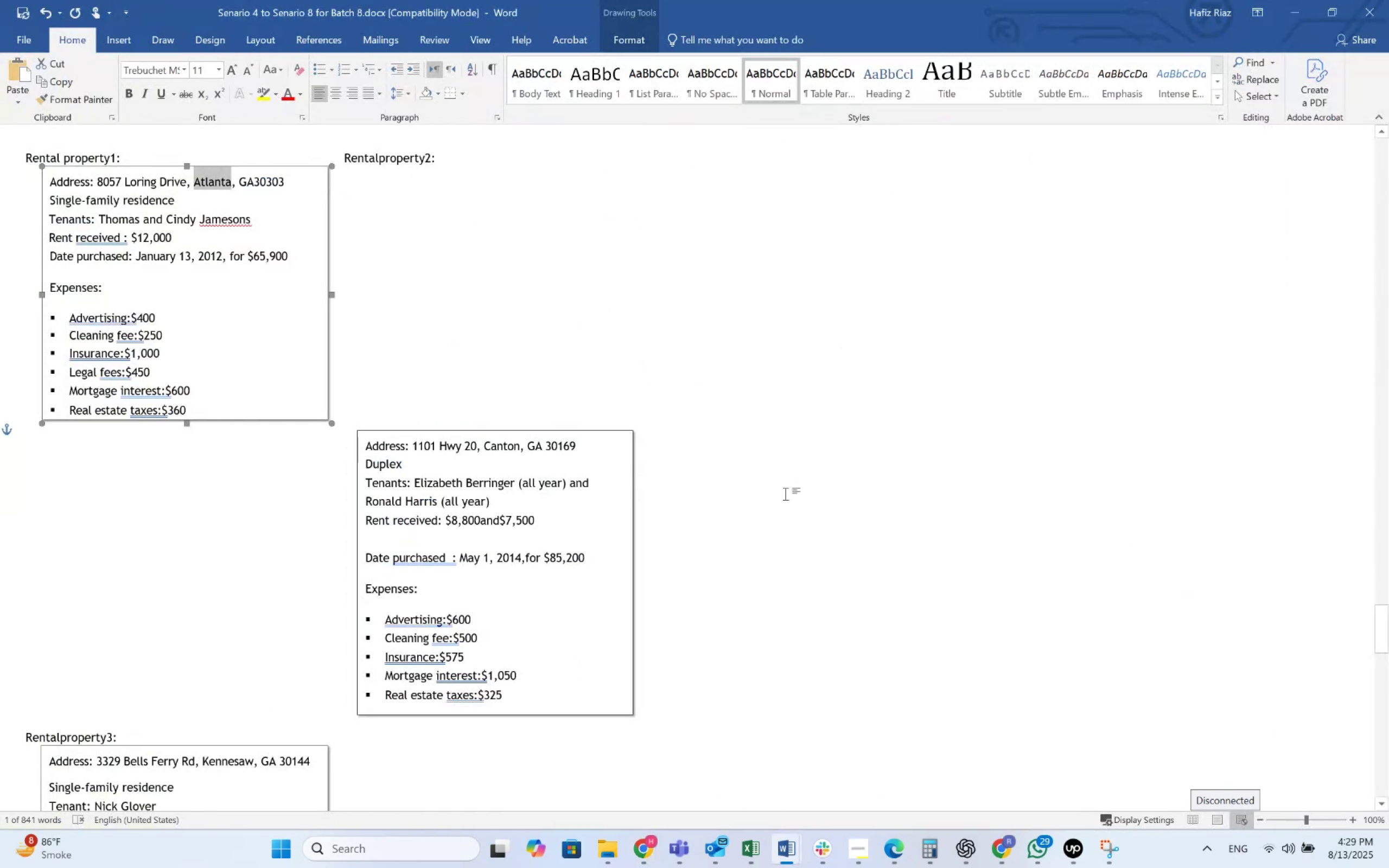 
key(Alt+AltLeft)
 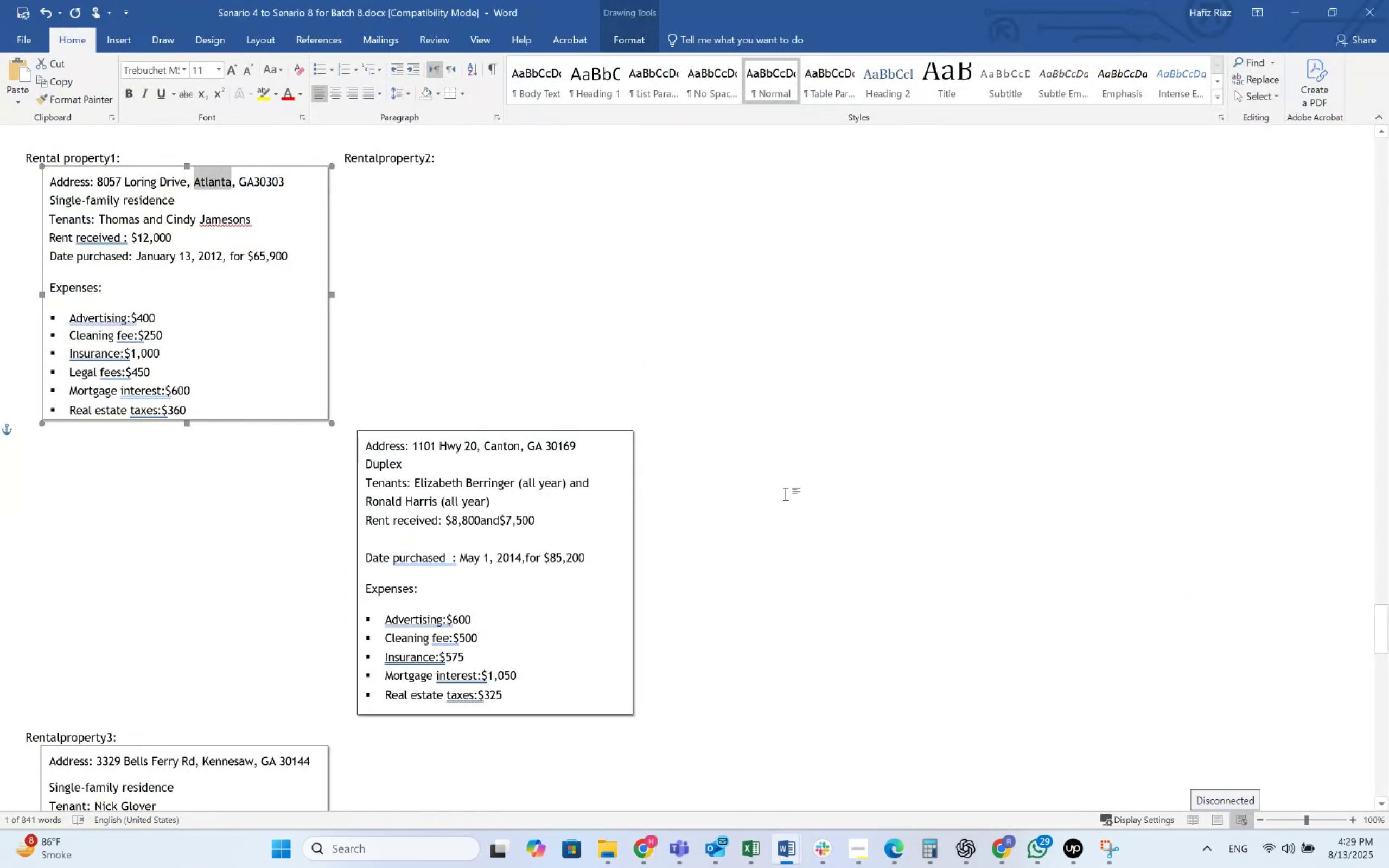 
key(Alt+Tab)
 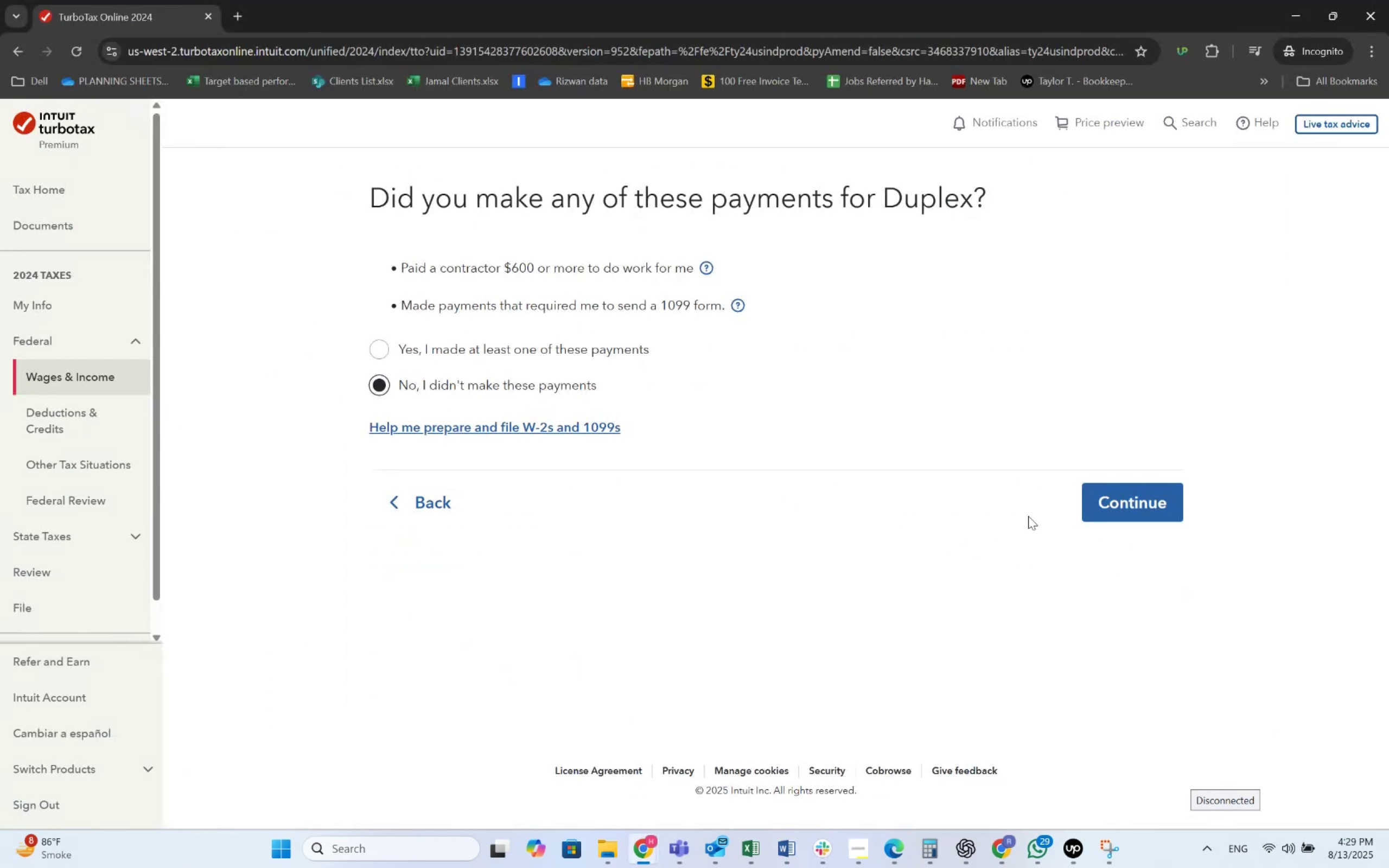 
left_click([1136, 503])
 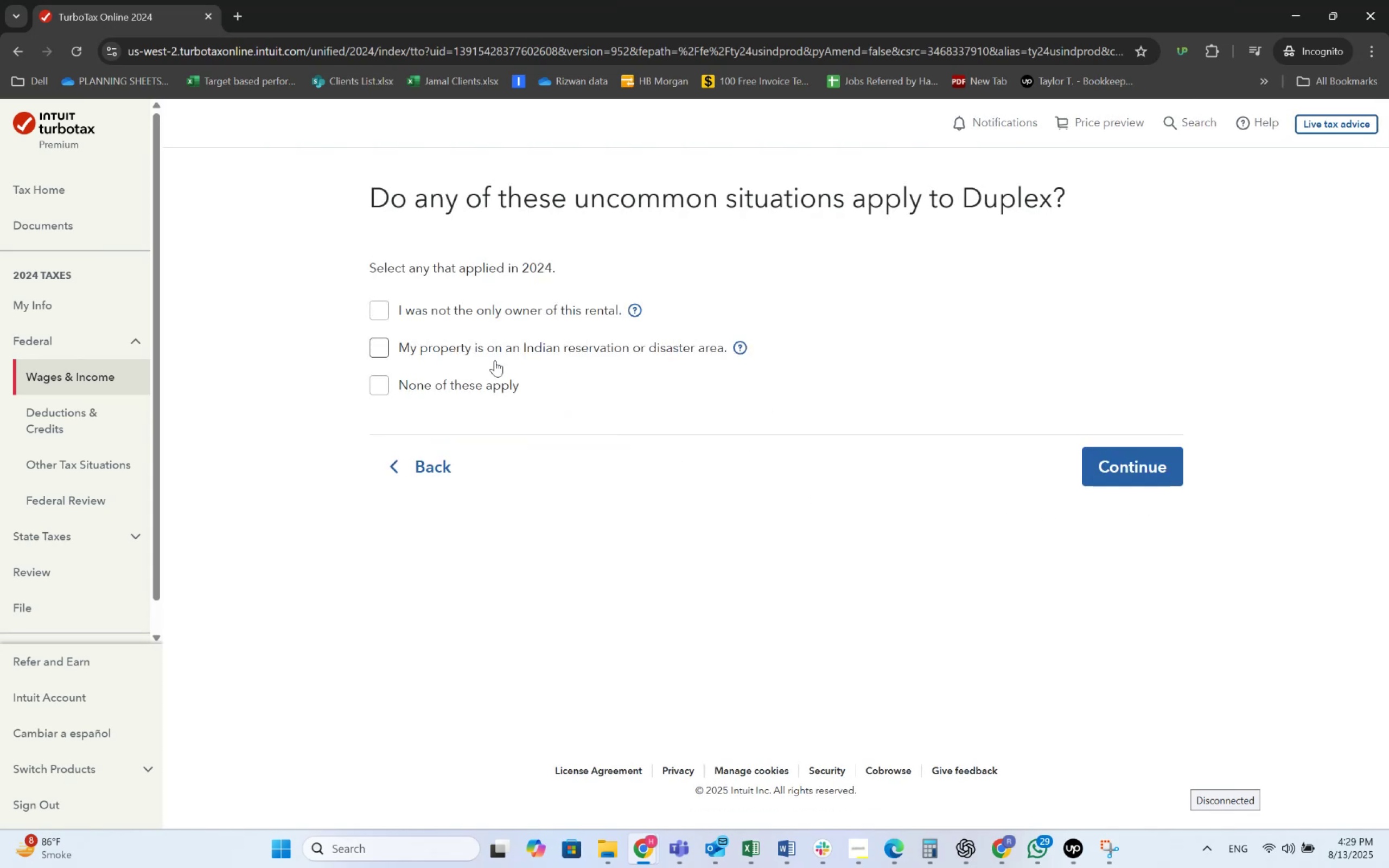 
left_click([466, 395])
 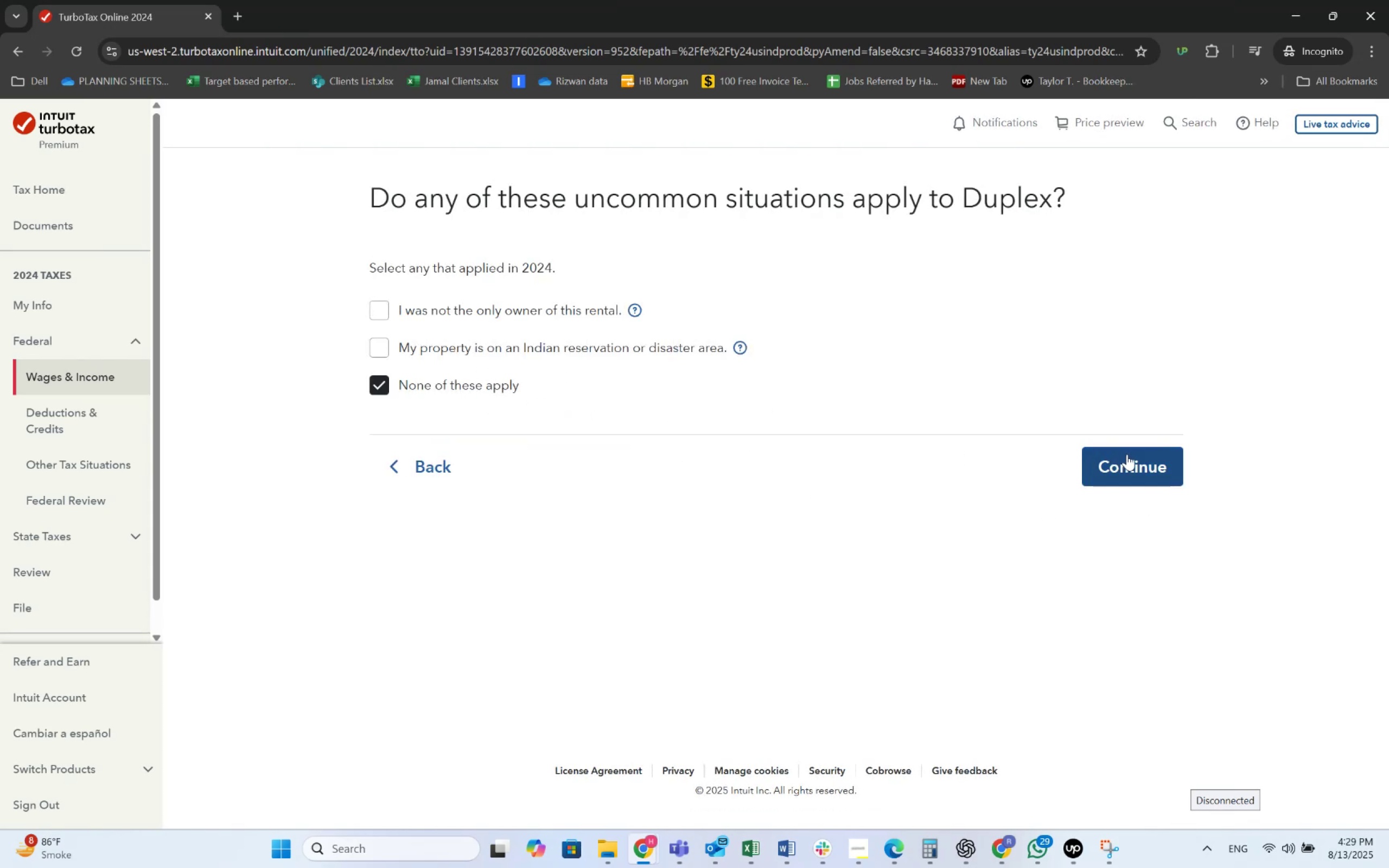 
left_click([1127, 454])
 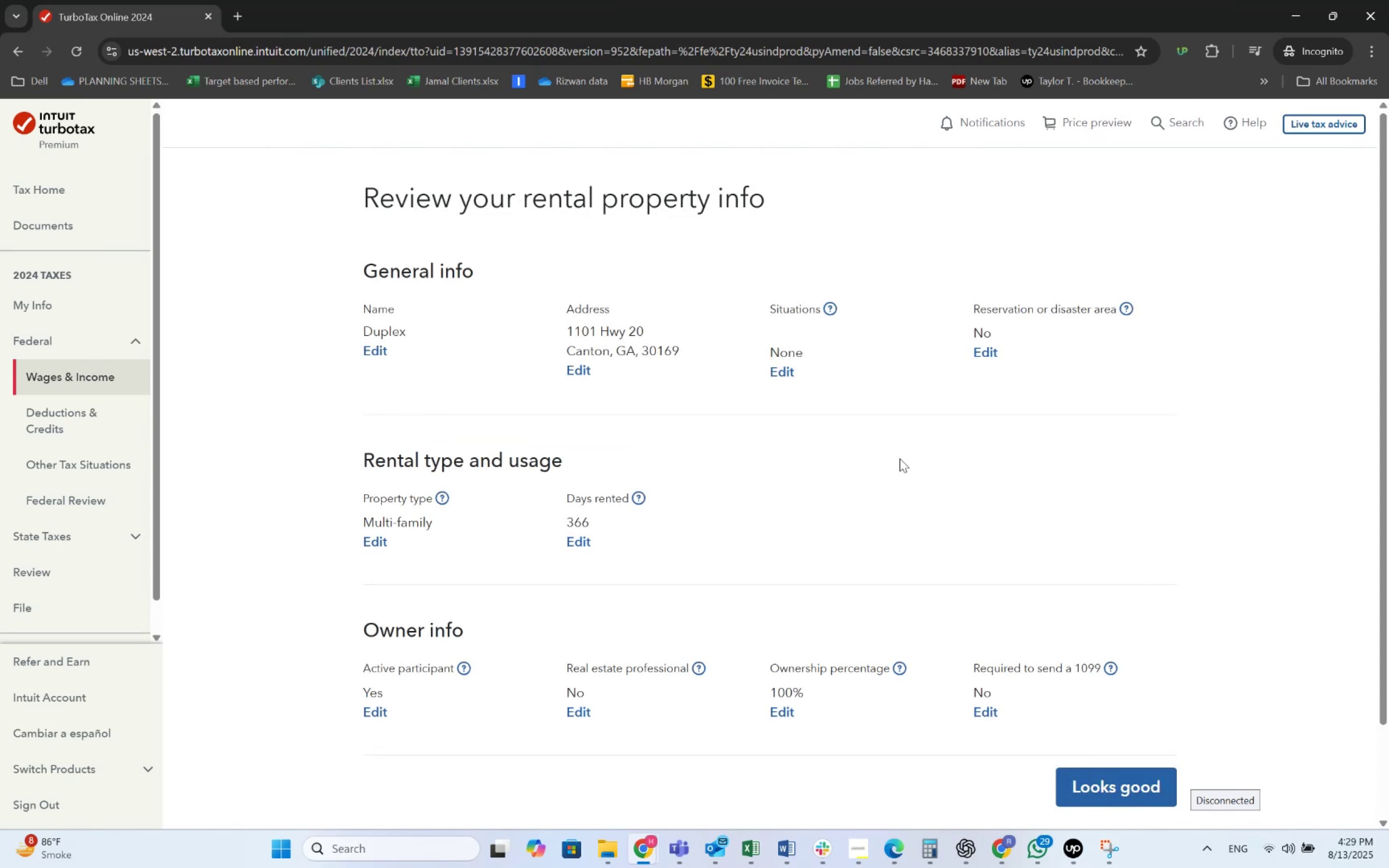 
scroll: coordinate [890, 429], scroll_direction: down, amount: 2.0
 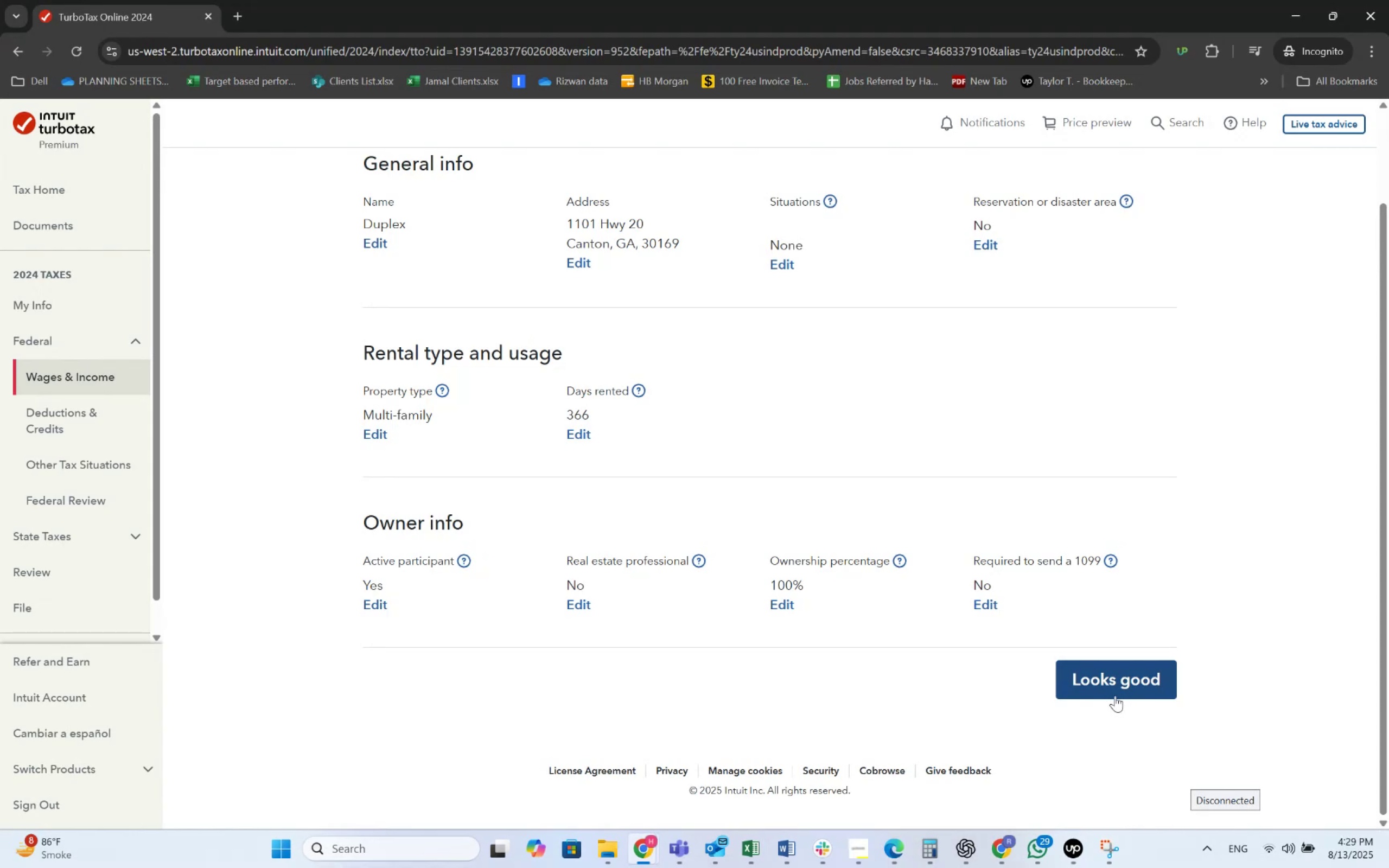 
left_click([1115, 695])
 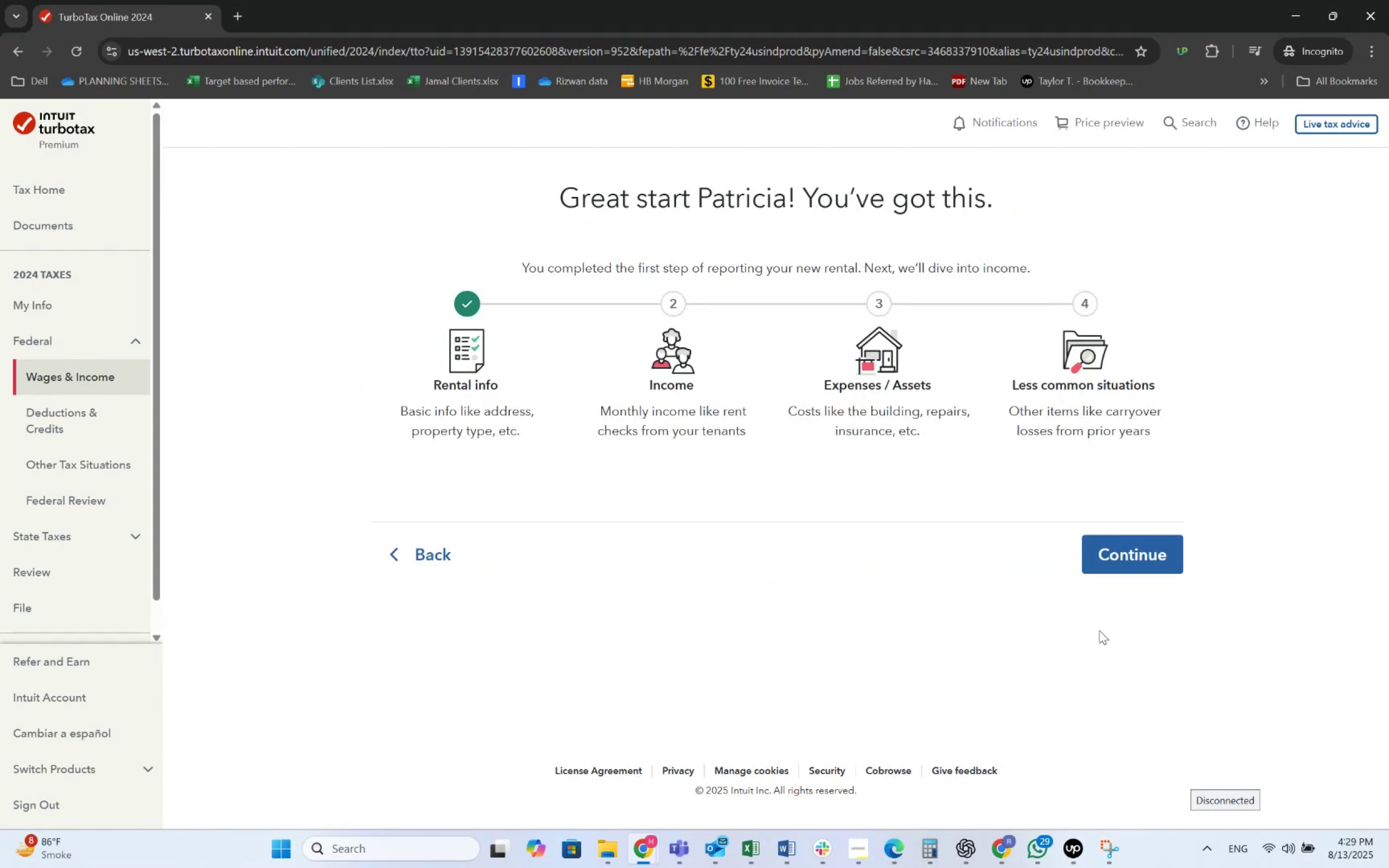 
left_click([1114, 566])
 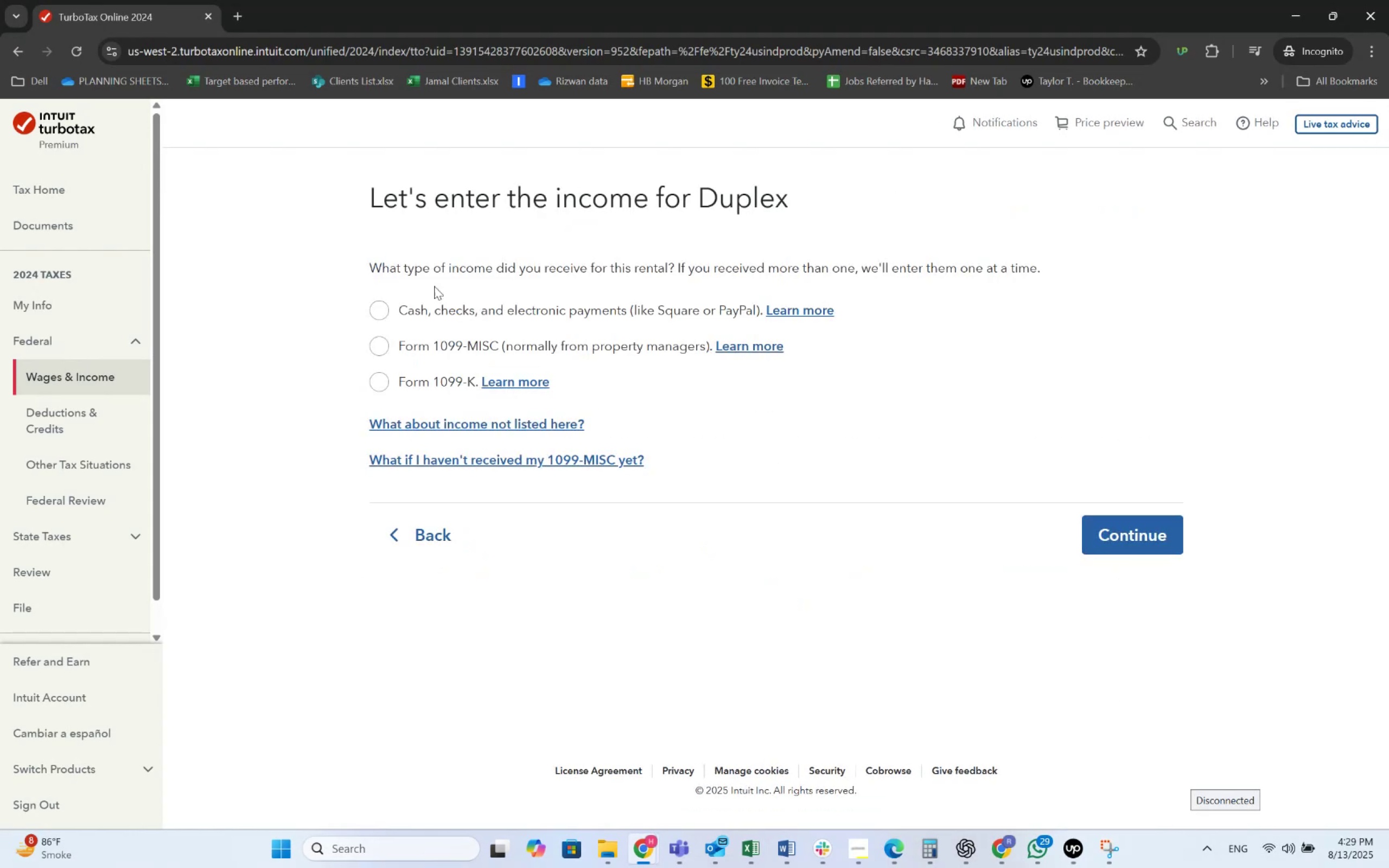 
left_click([418, 301])
 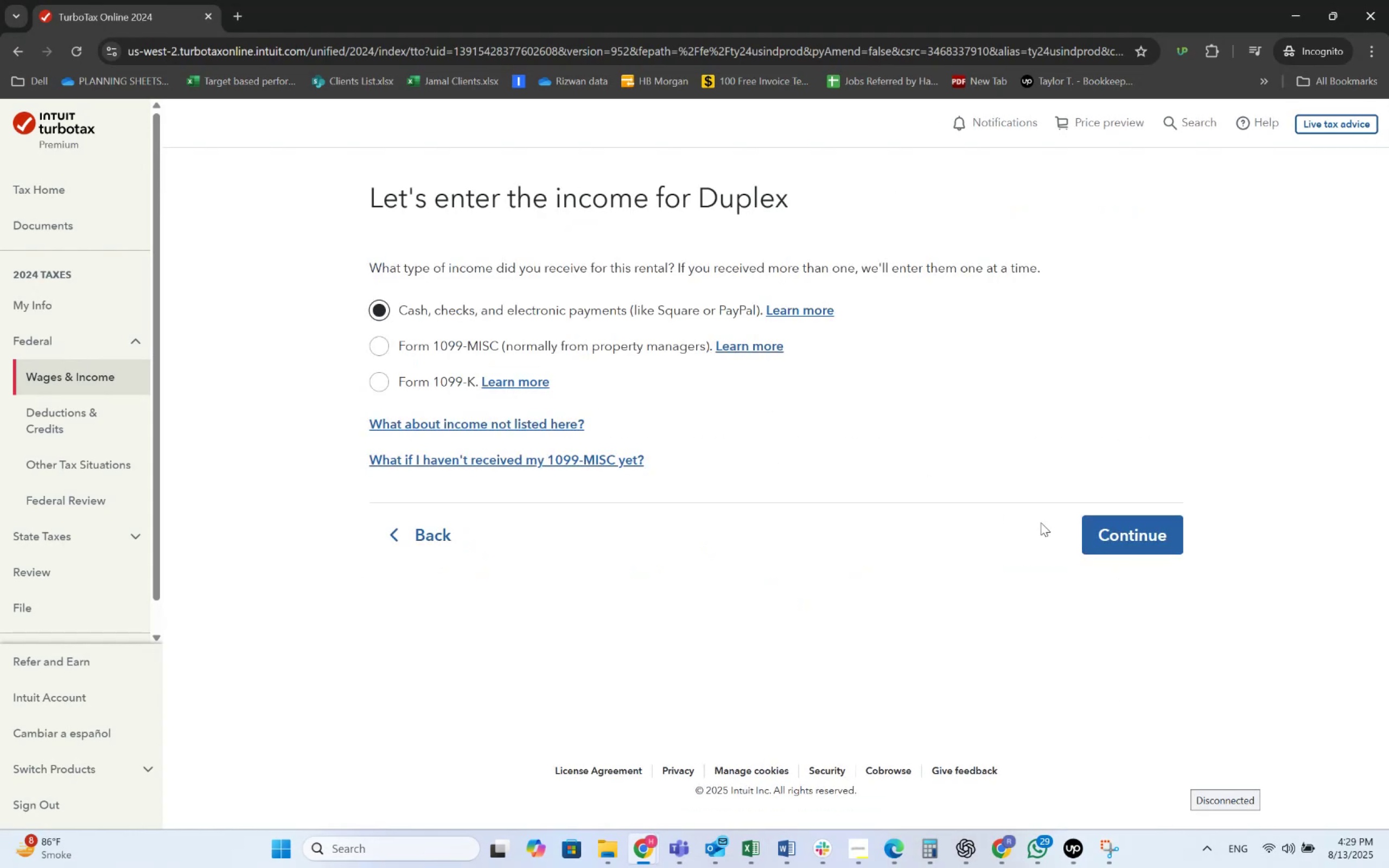 
left_click([1098, 537])
 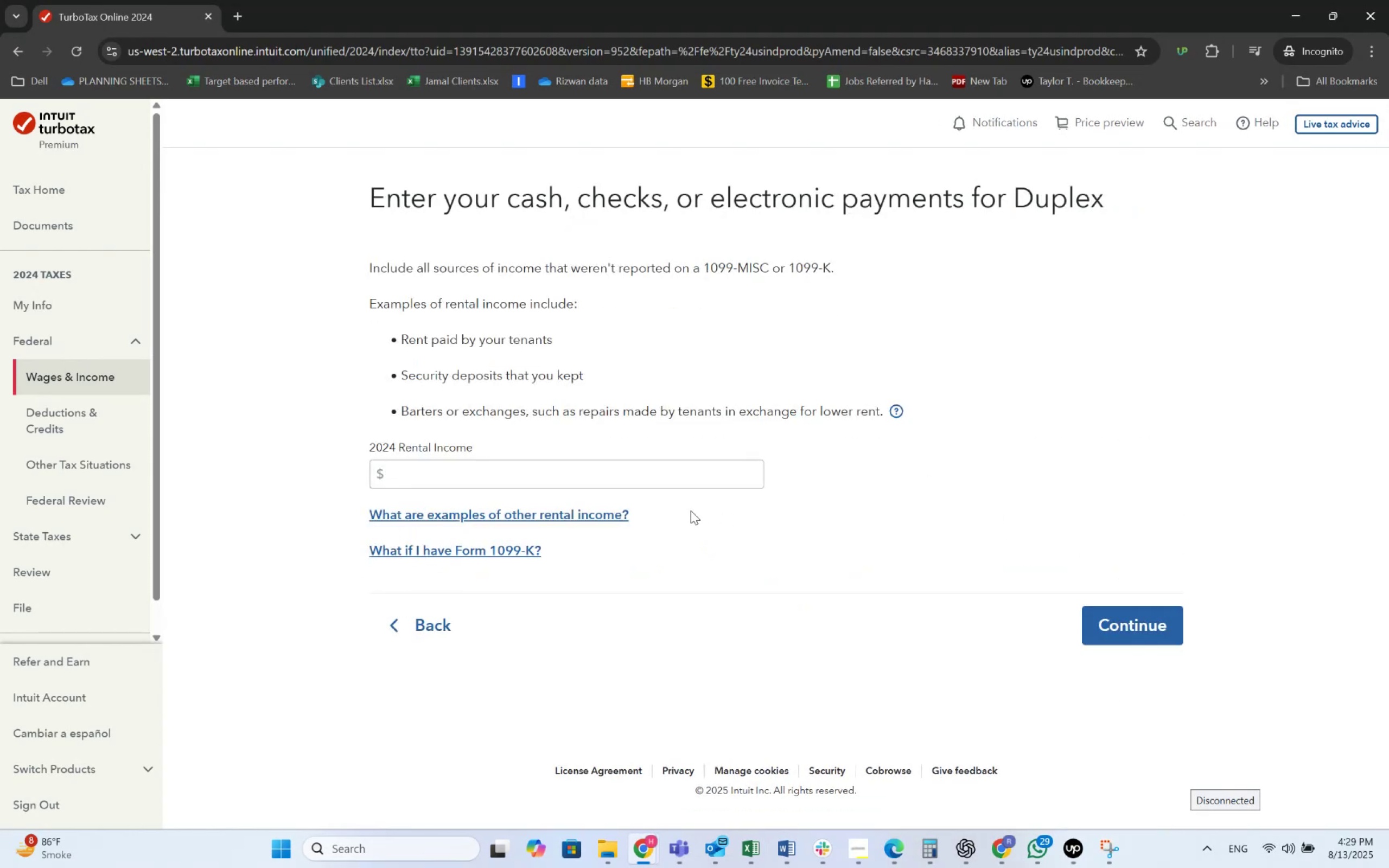 
left_click([608, 474])
 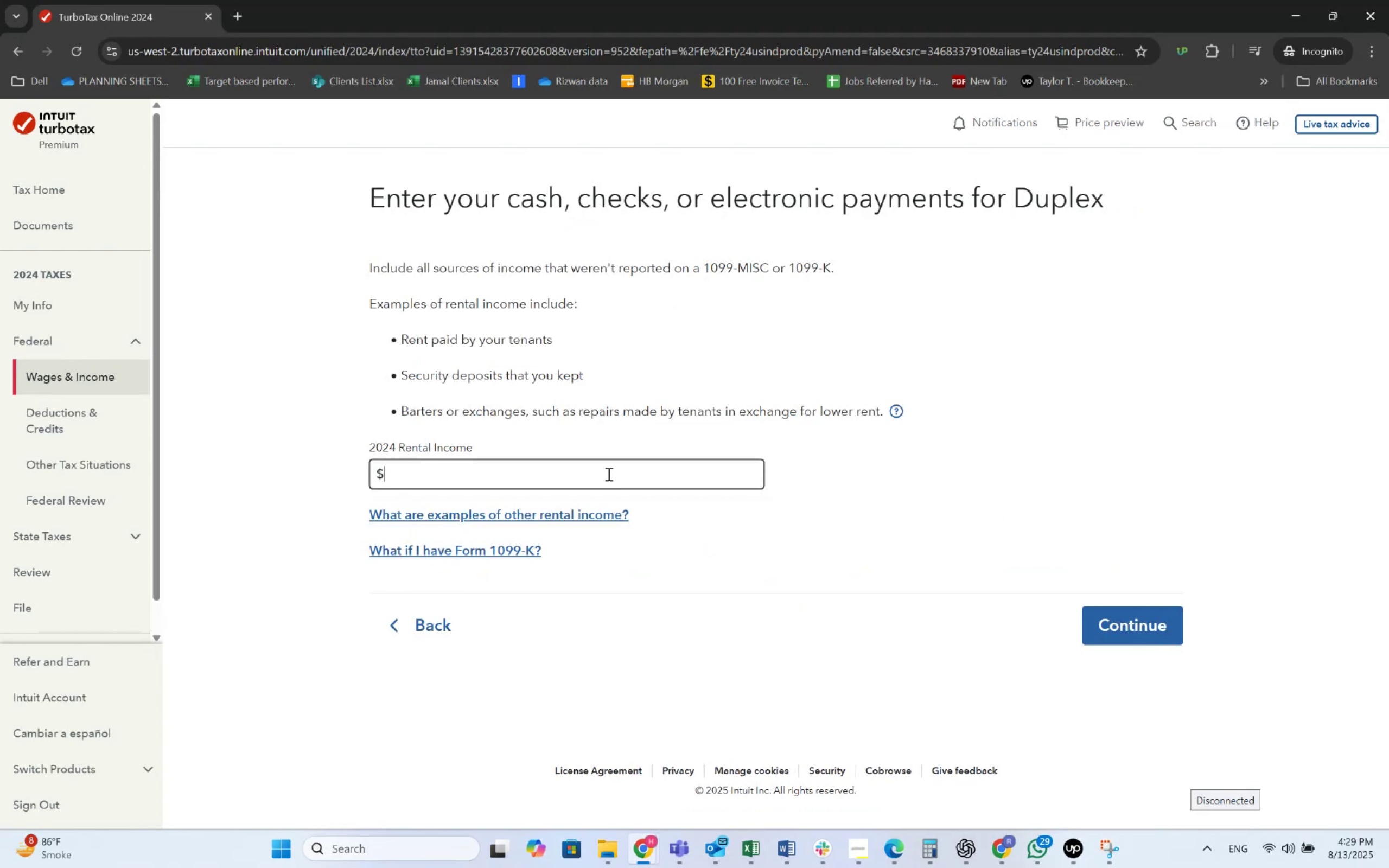 
key(Alt+AltLeft)
 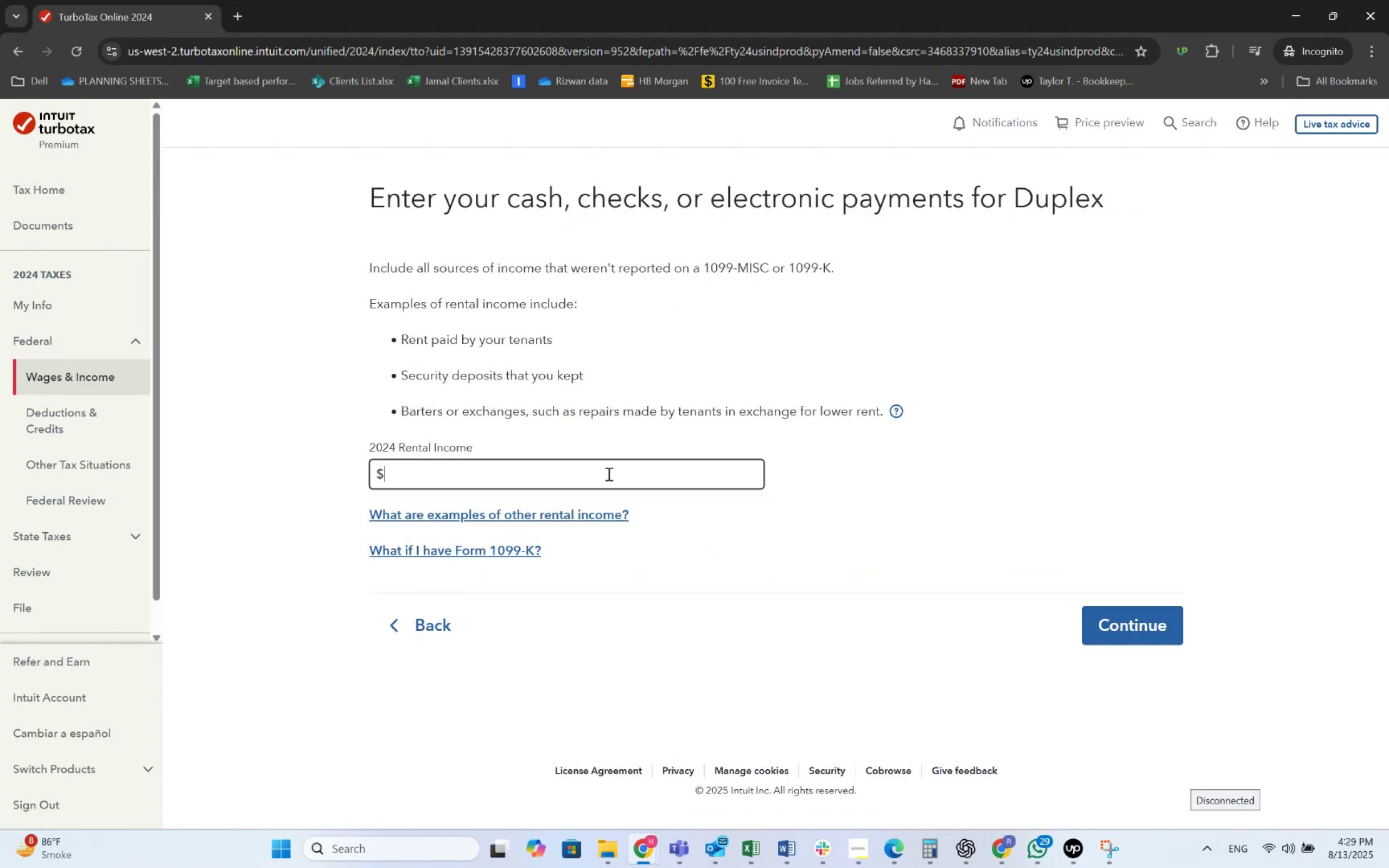 
key(Alt+Tab)
 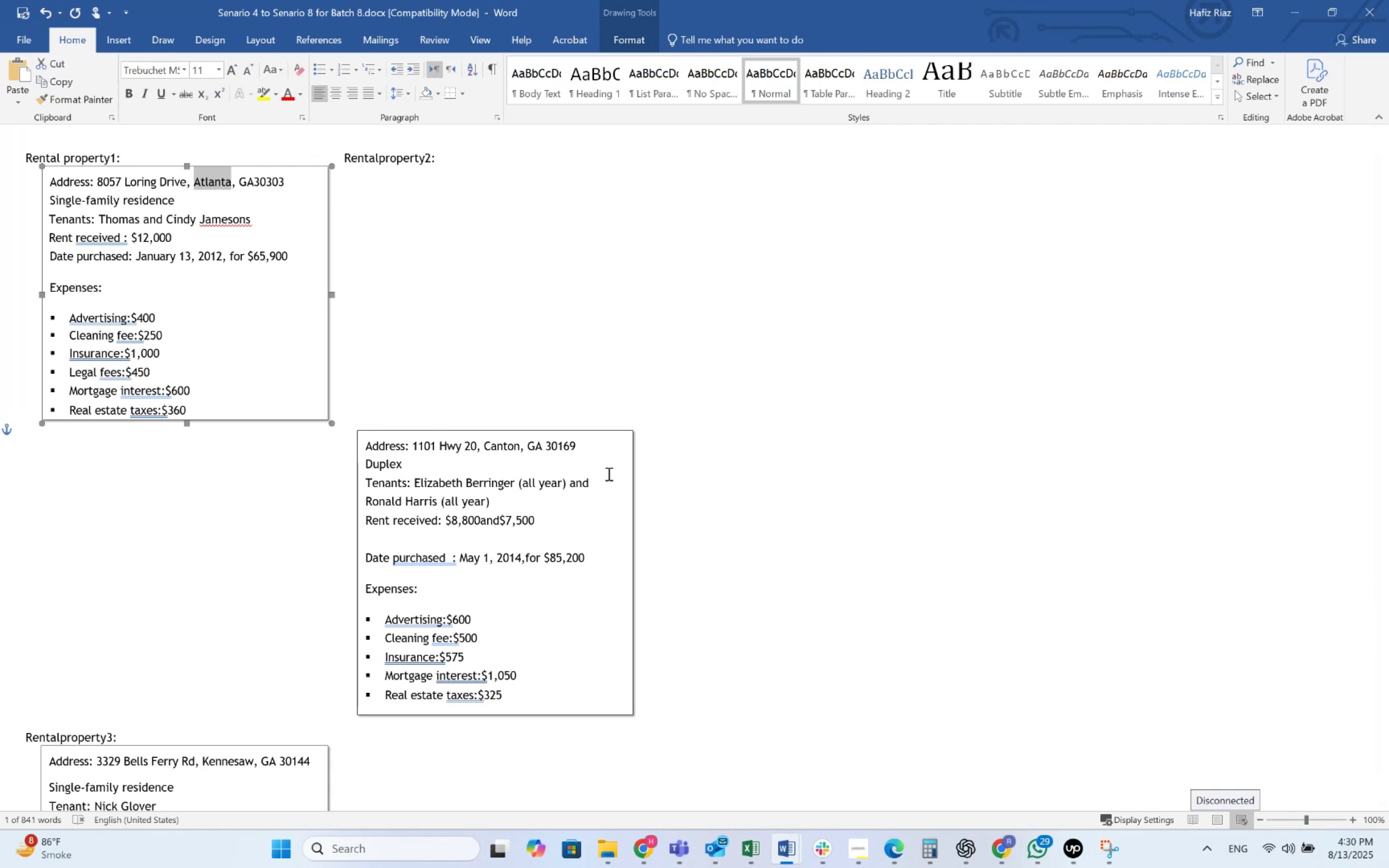 
wait(11.16)
 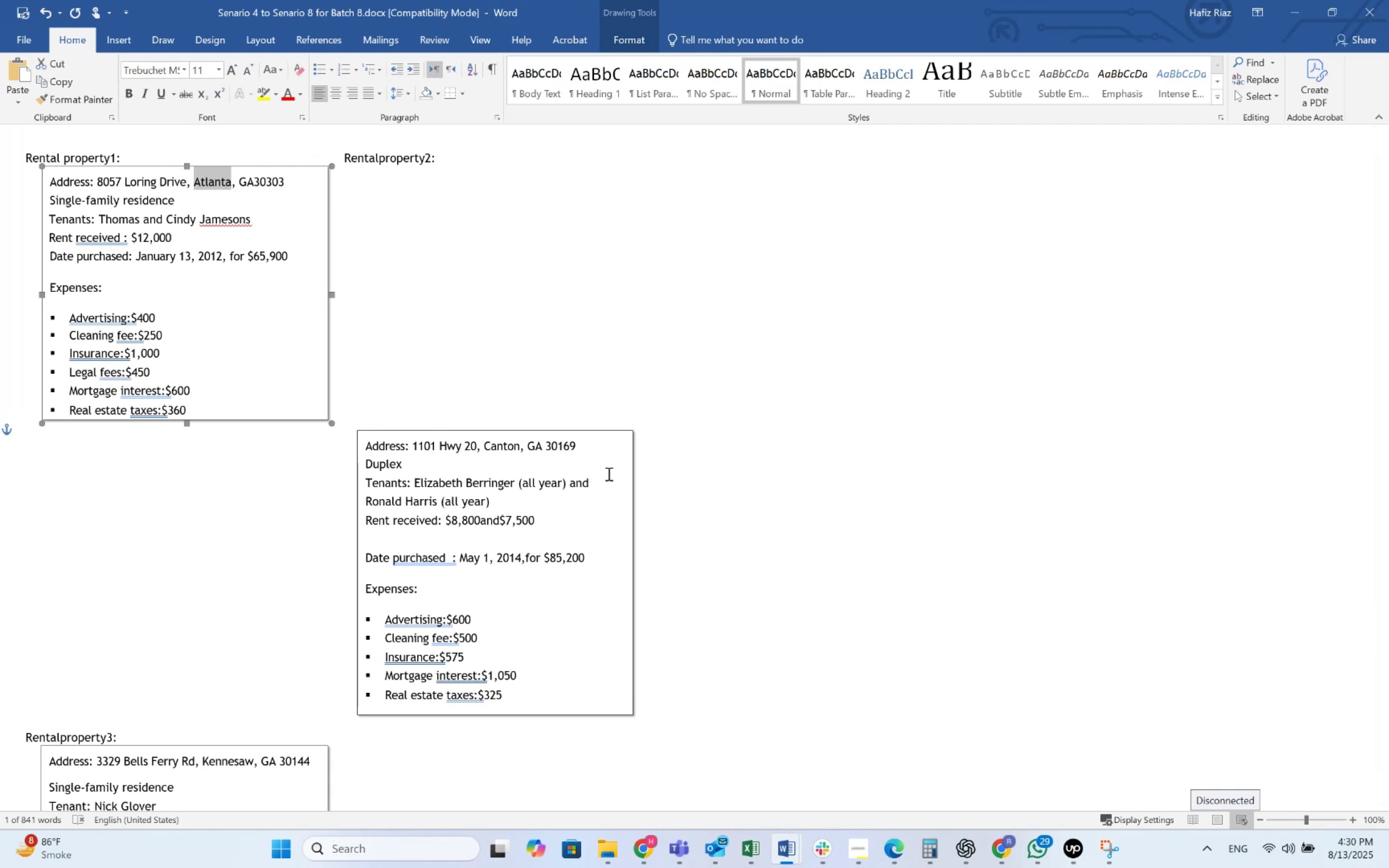 
key(Alt+AltLeft)
 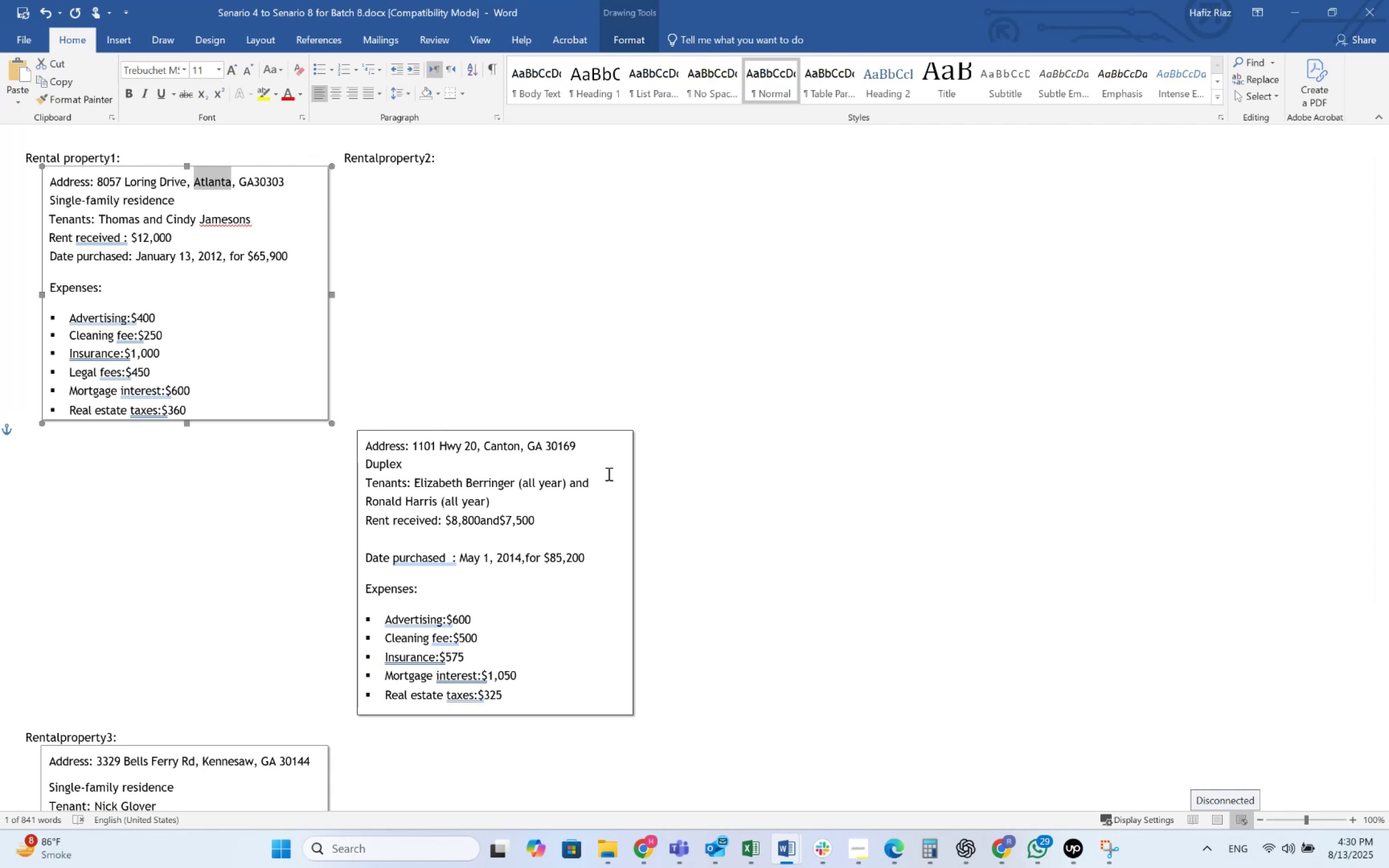 
key(Alt+Tab)
 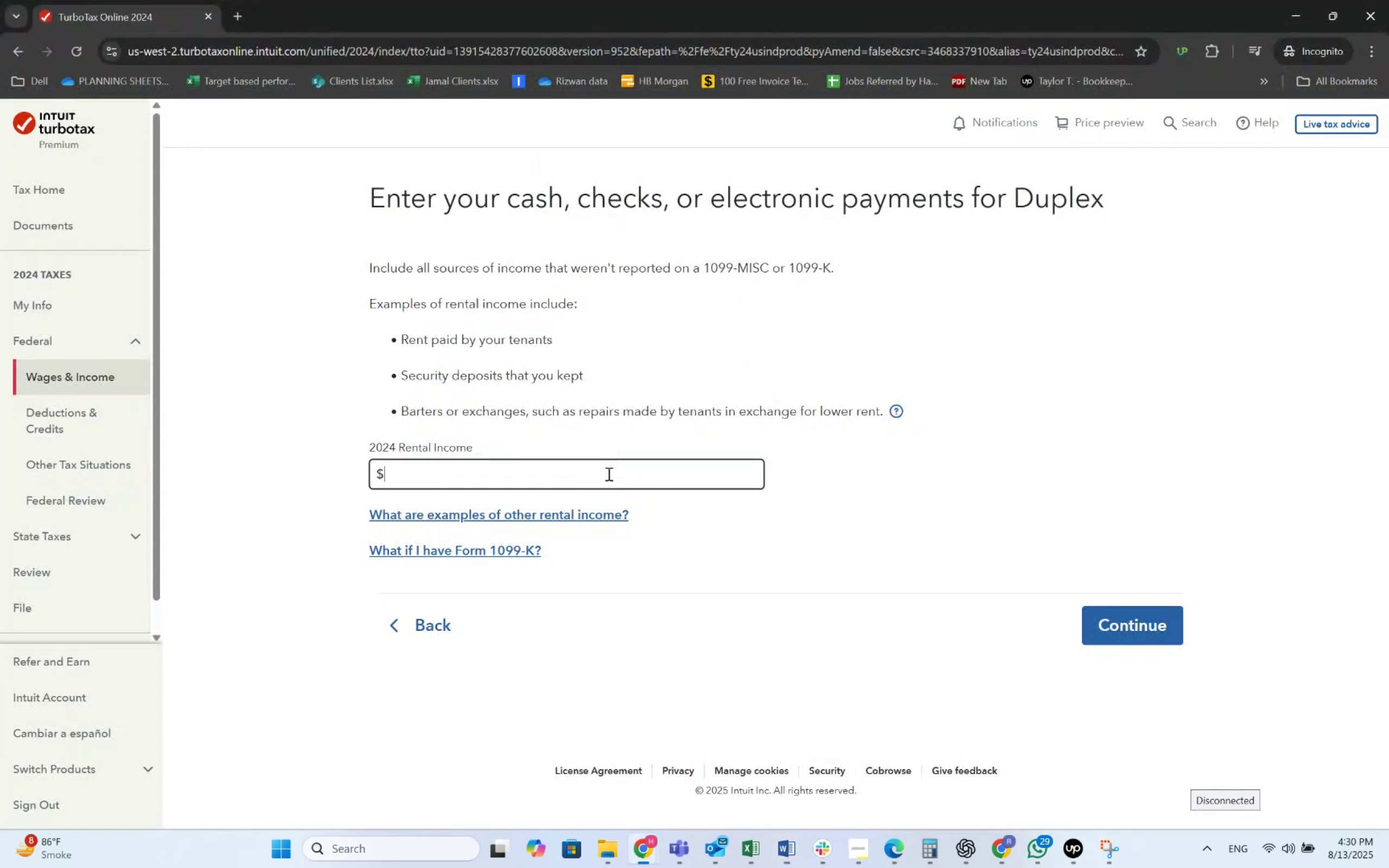 
key(Numpad1)
 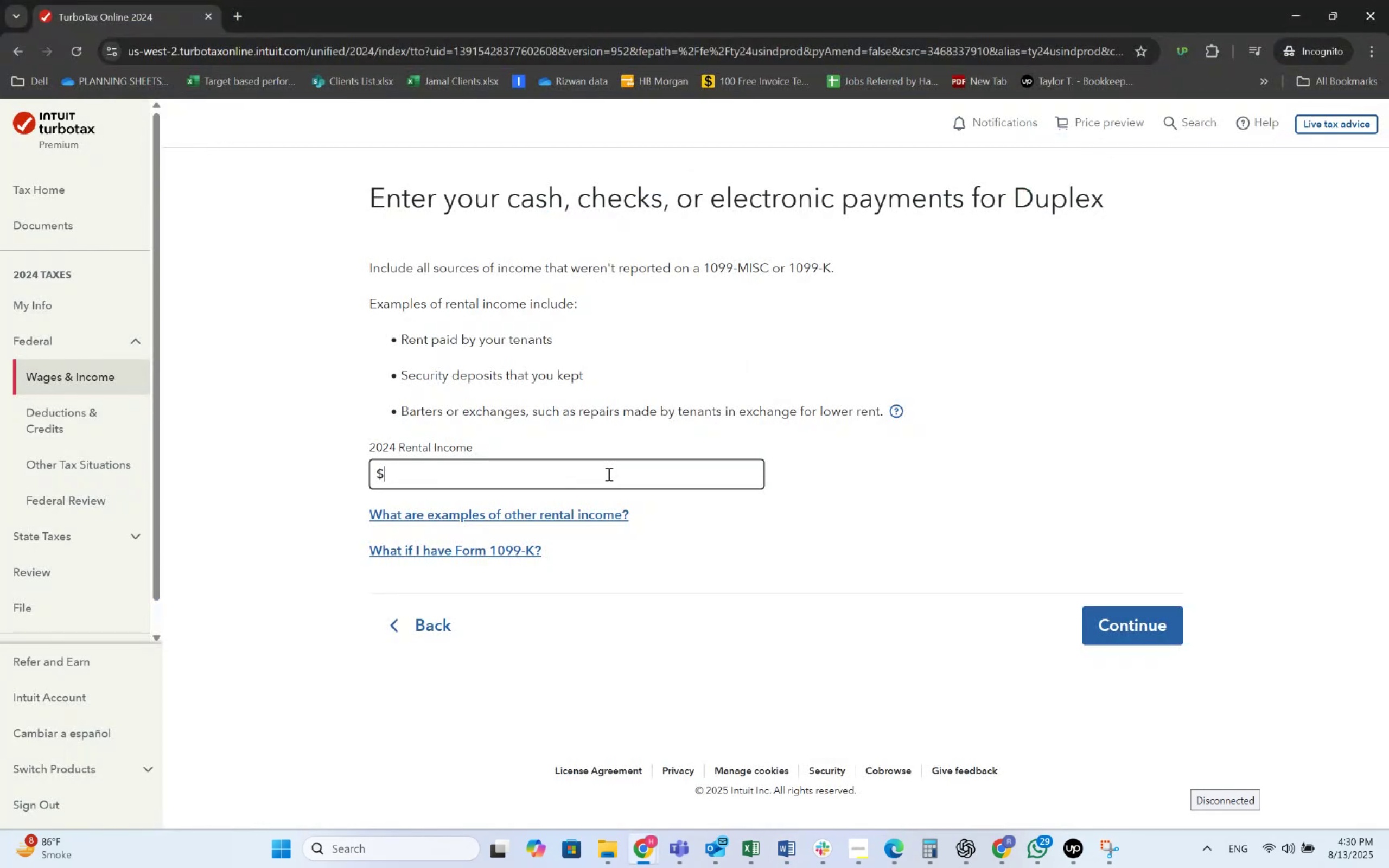 
key(Numpad6)
 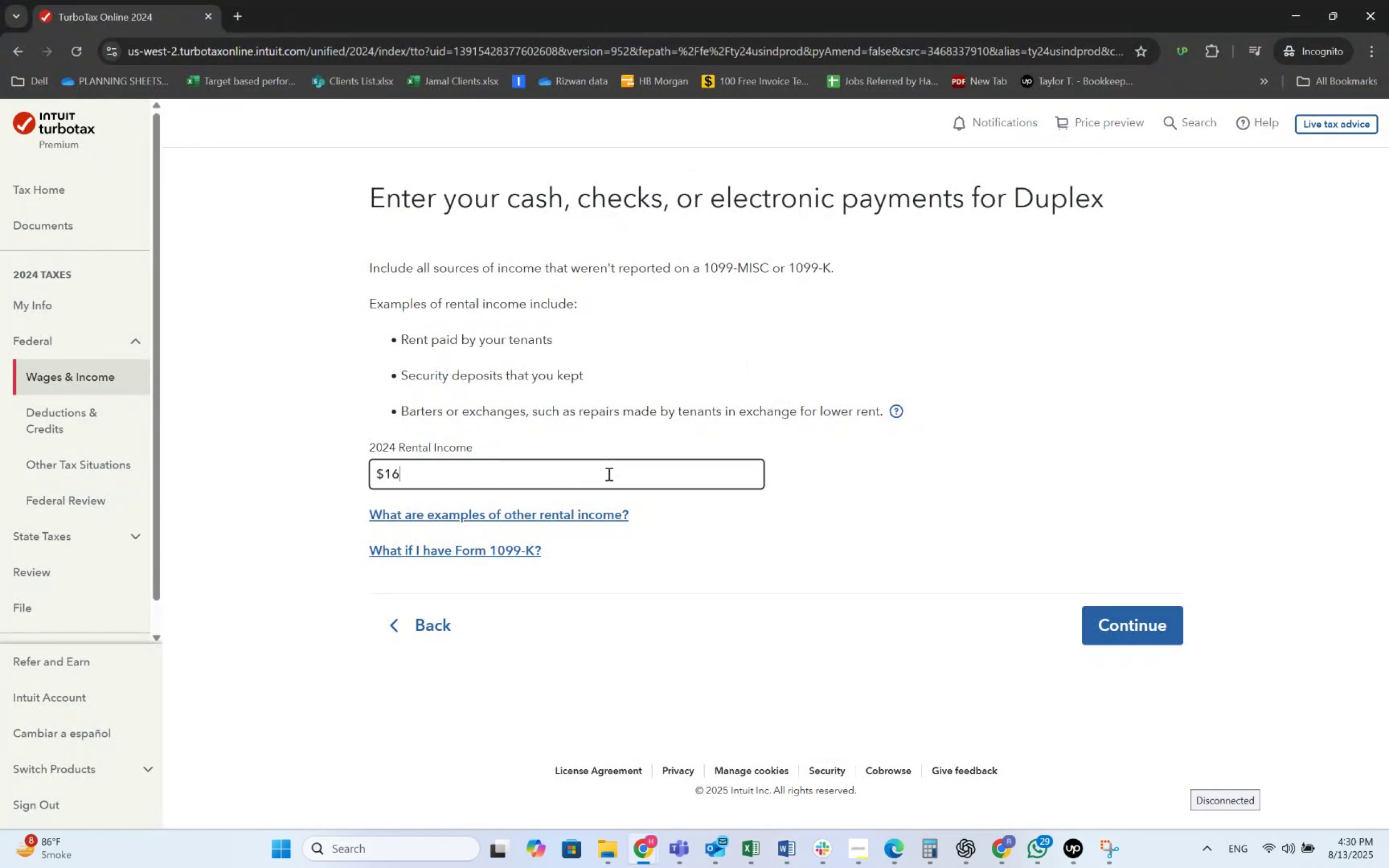 
key(Numpad3)
 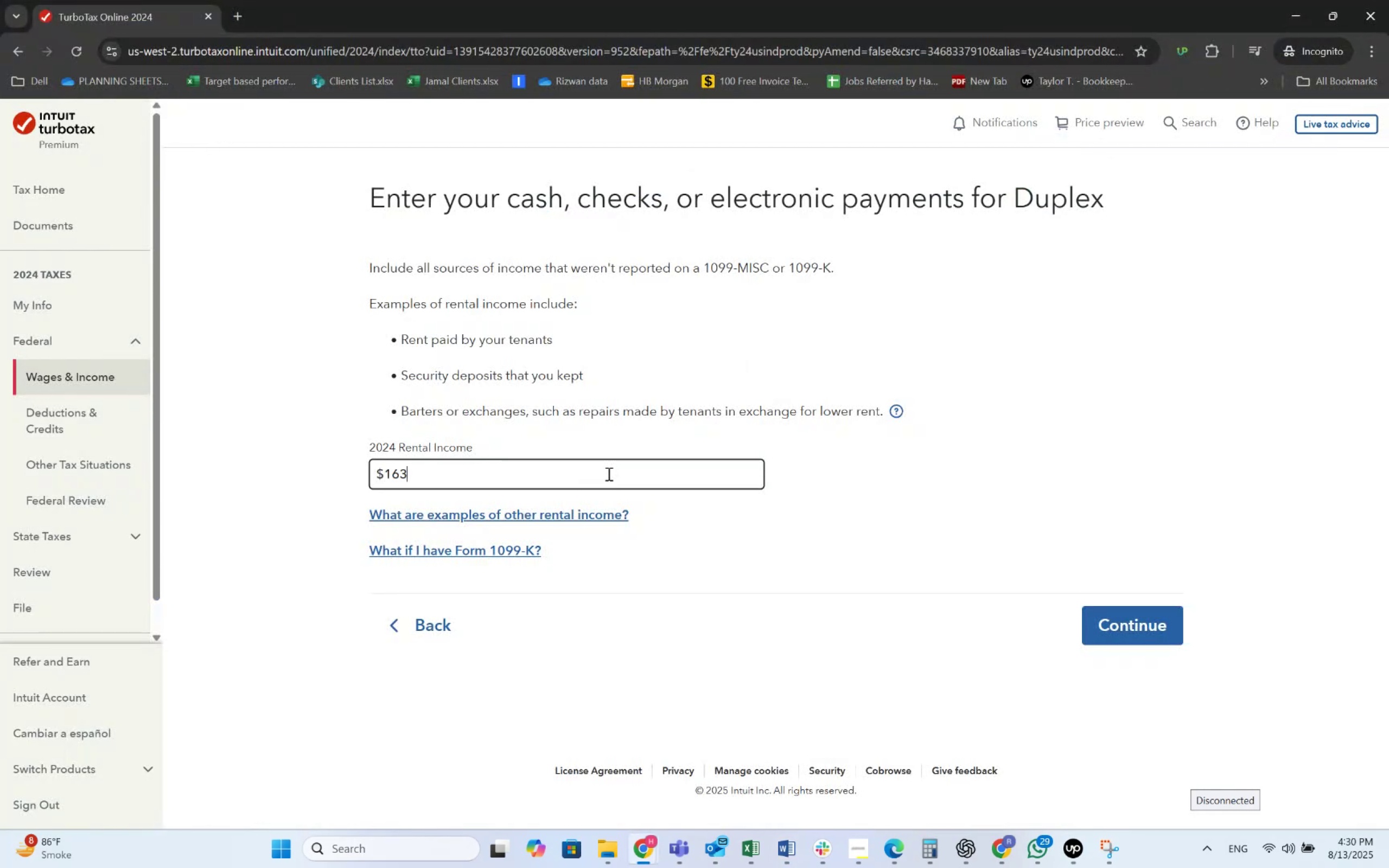 
key(Numpad0)
 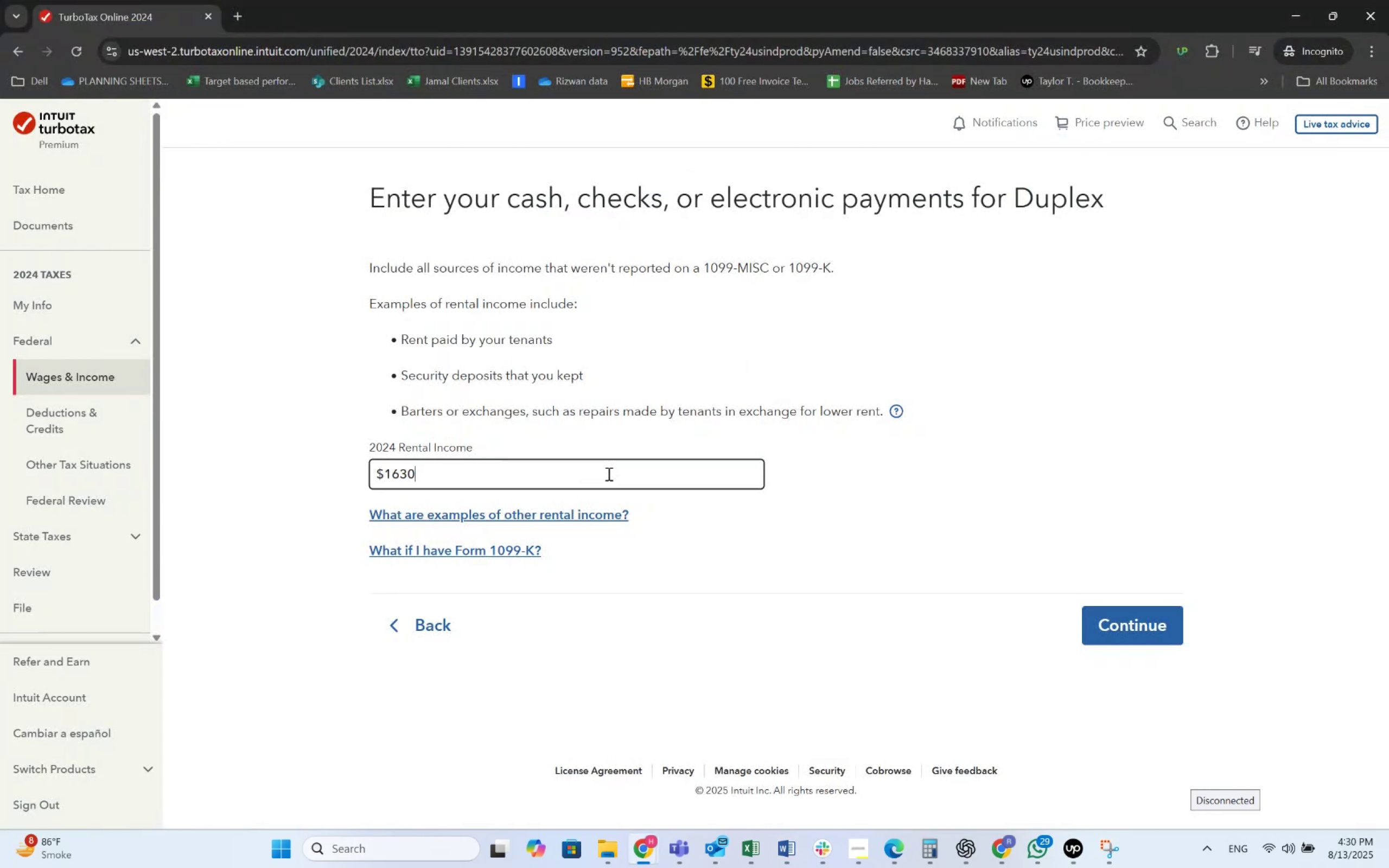 
key(Numpad0)
 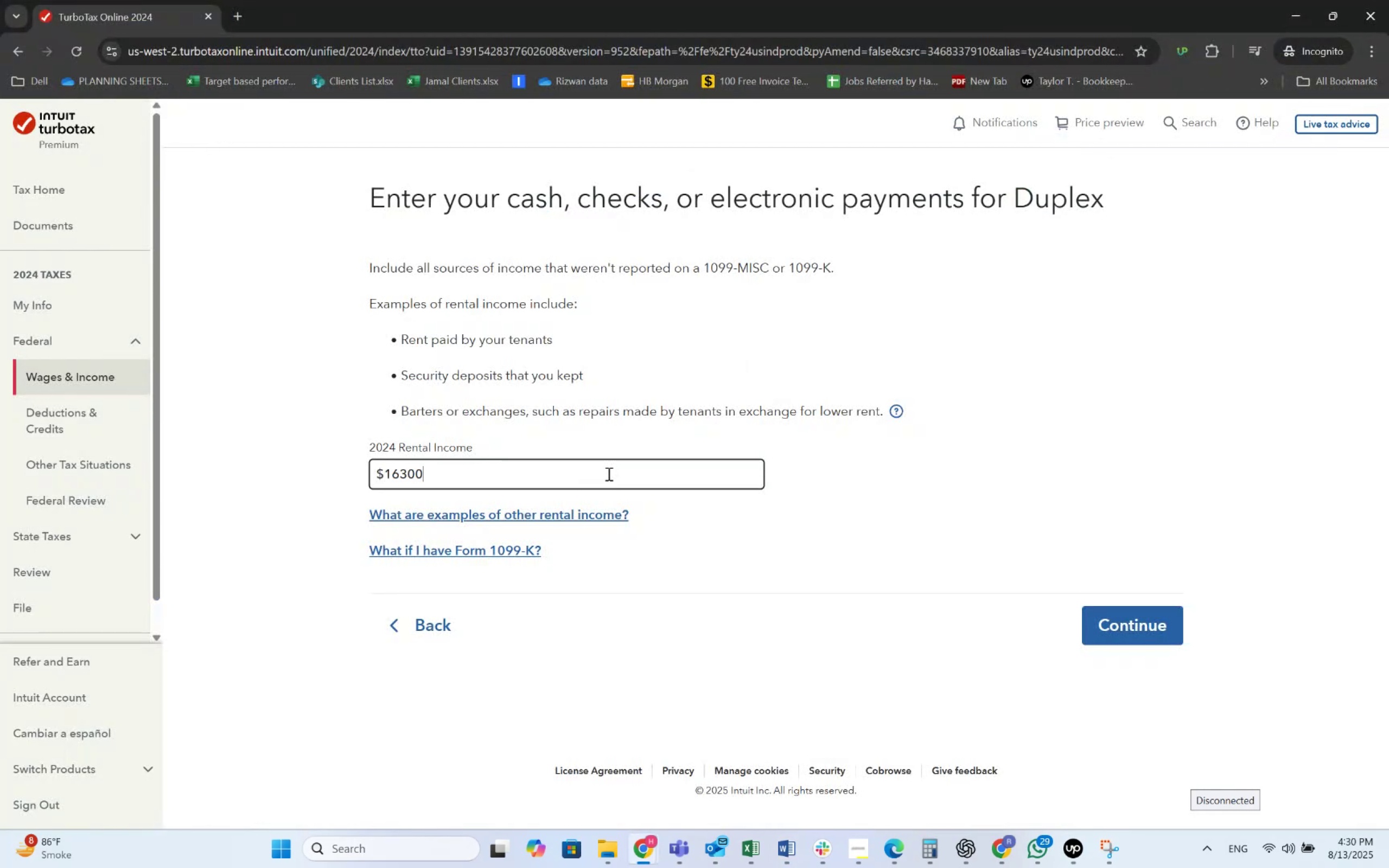 
key(Tab)
 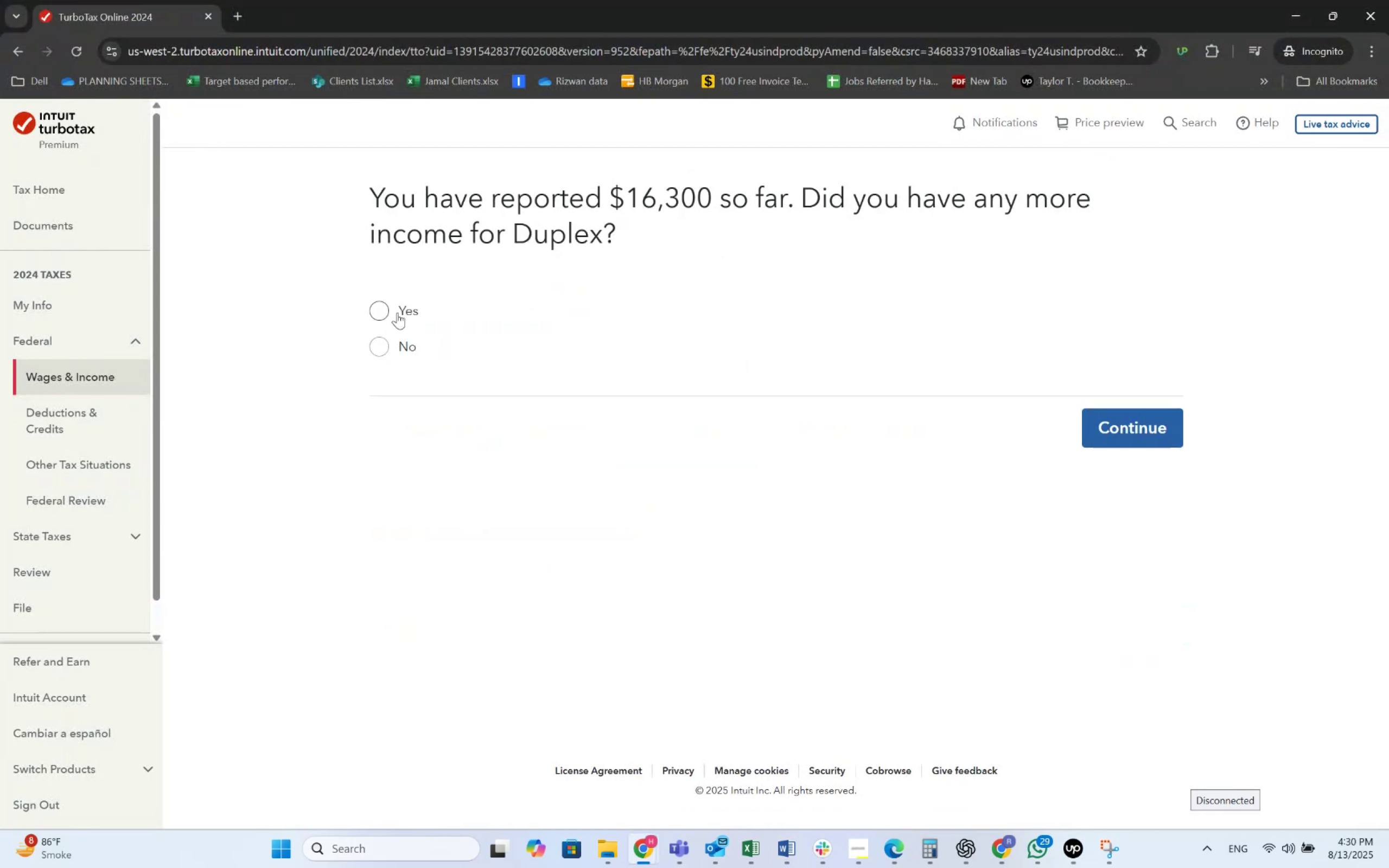 
wait(6.93)
 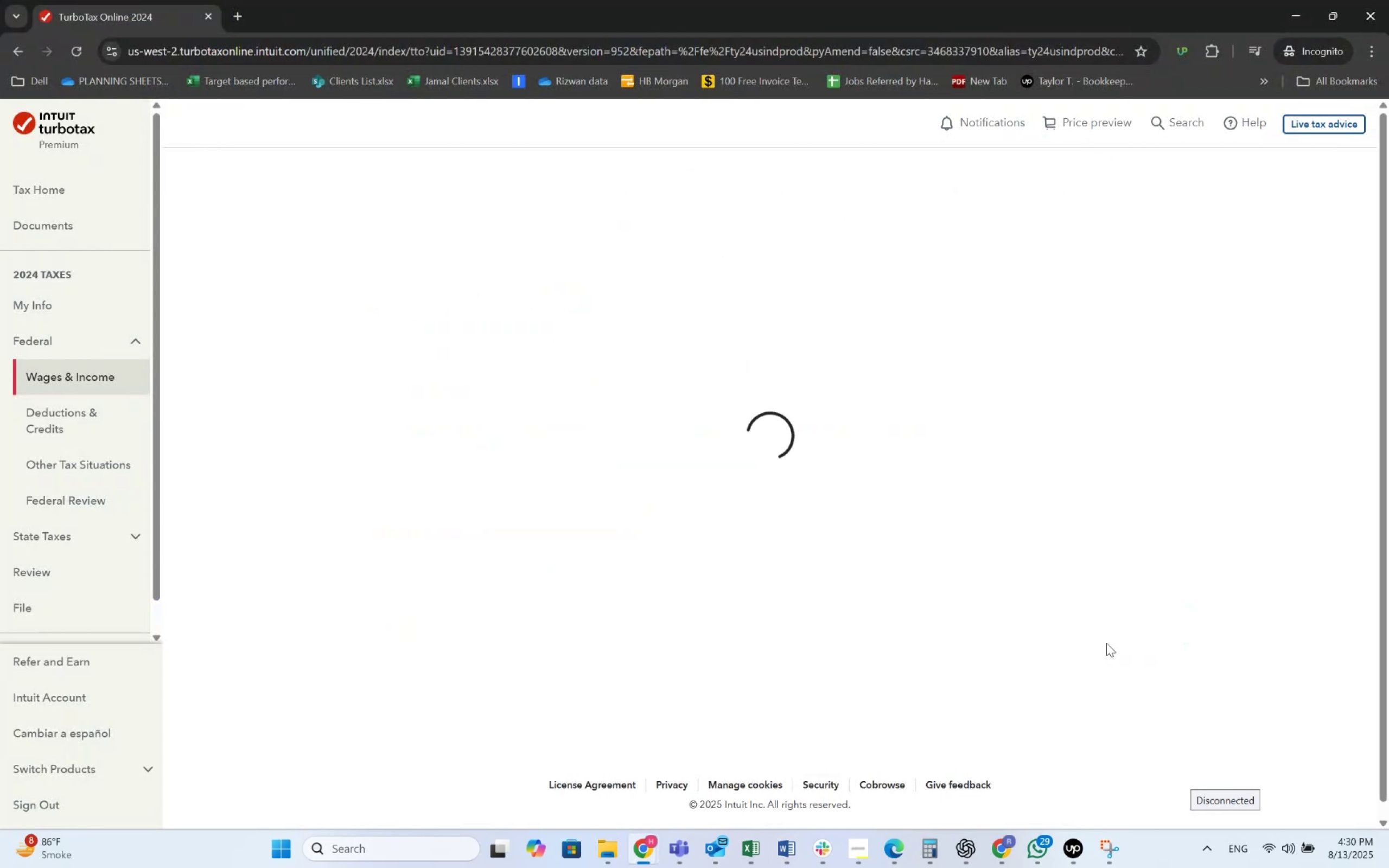 
left_click([394, 342])
 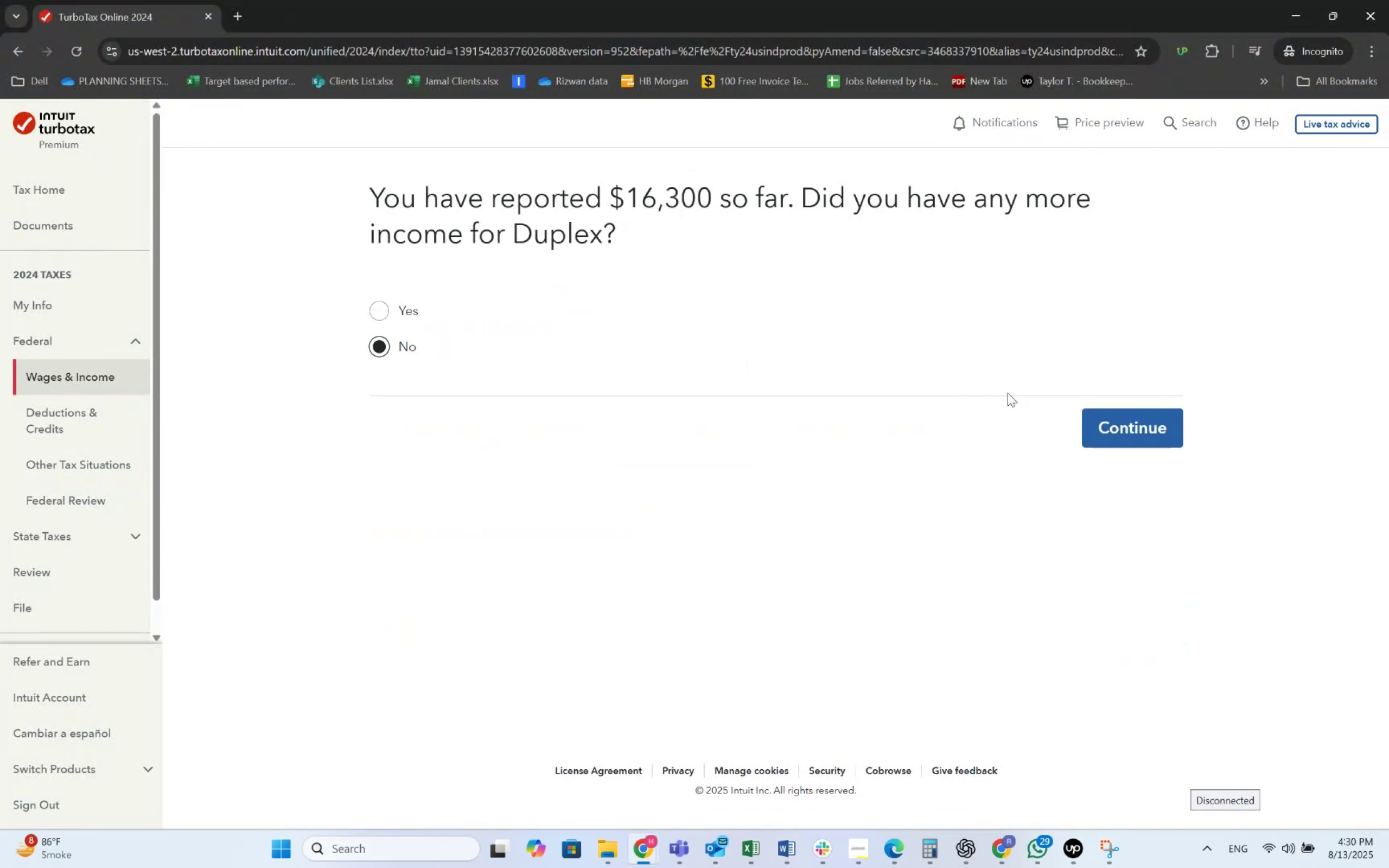 
left_click([1124, 426])
 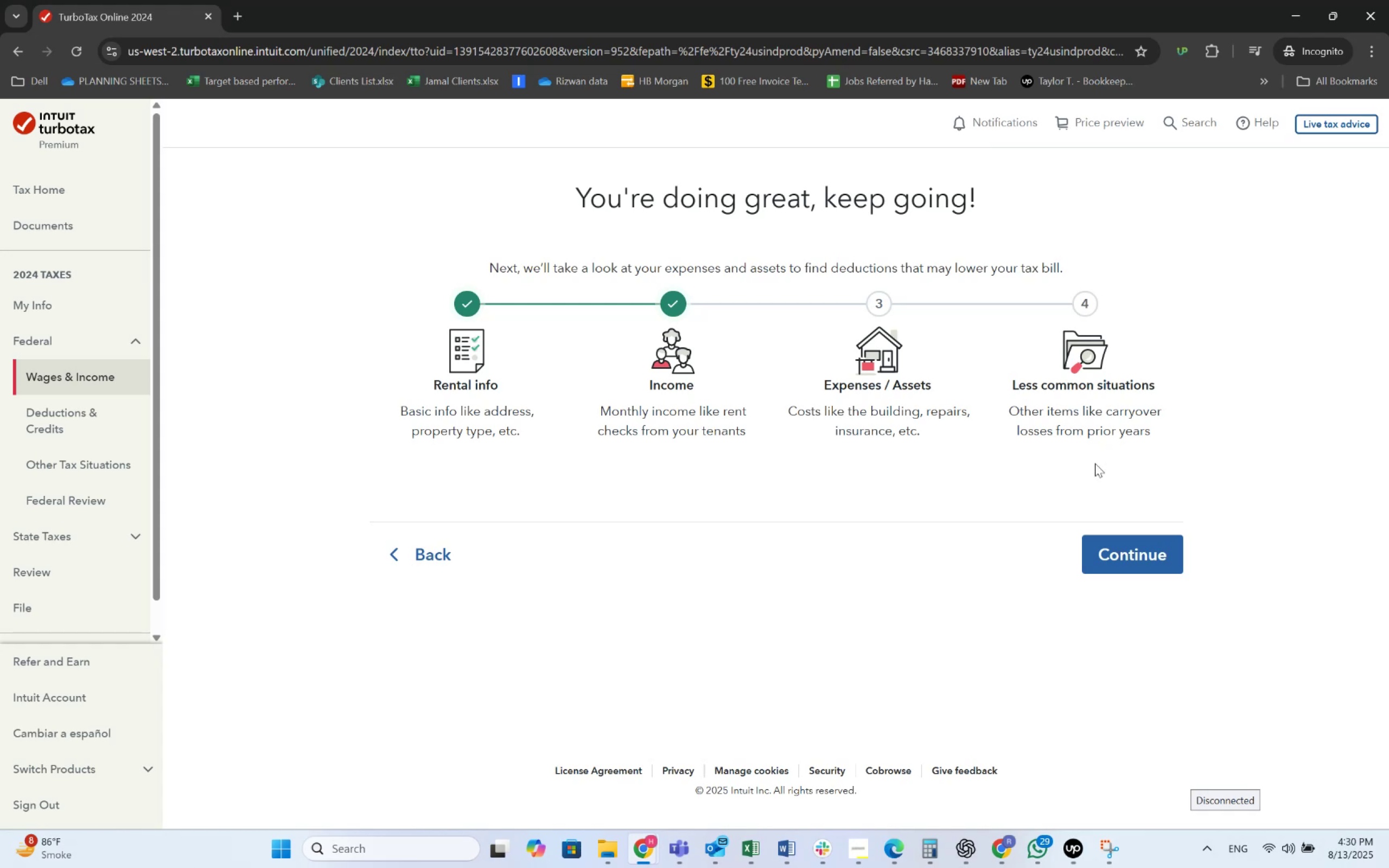 
left_click([1129, 554])
 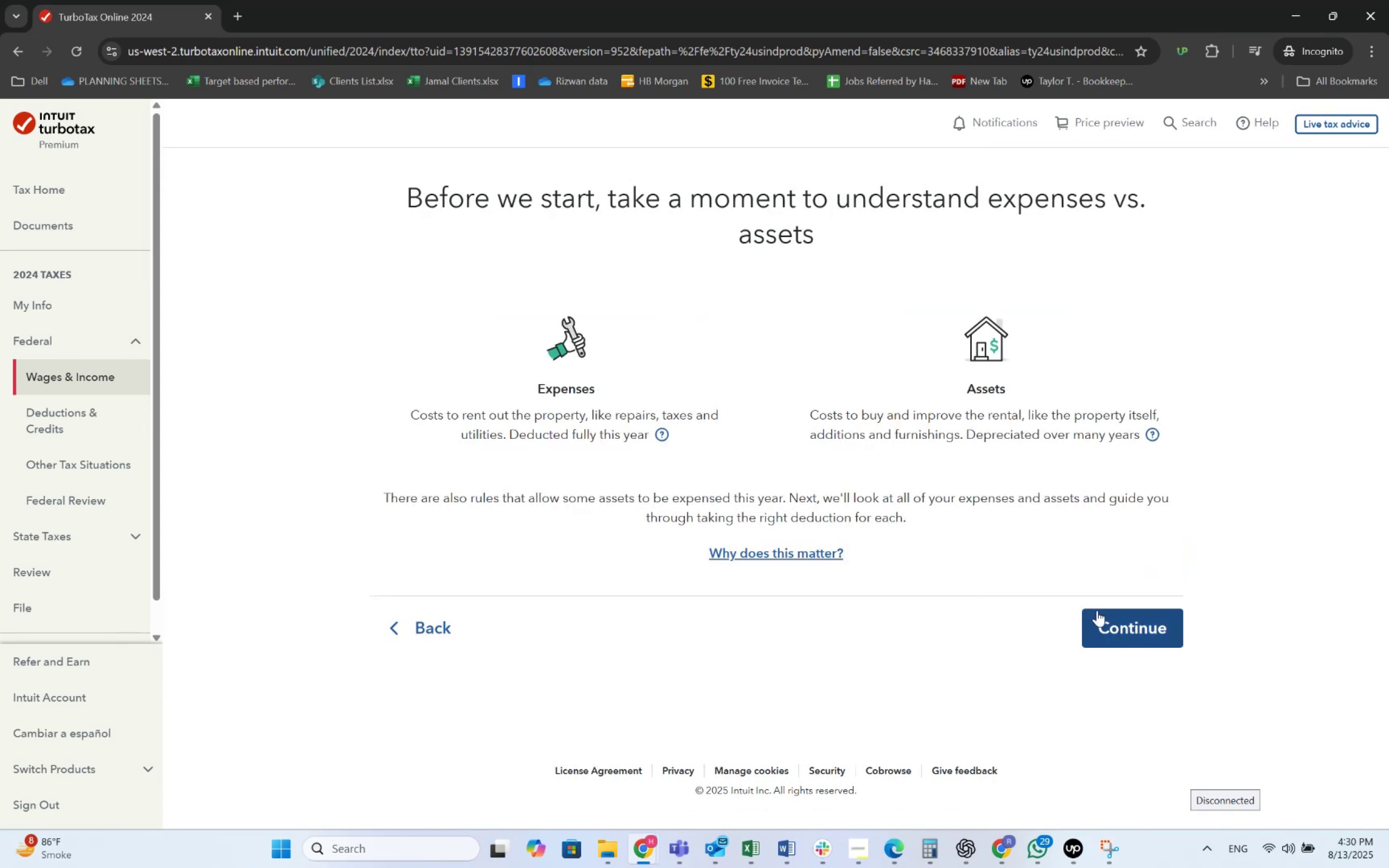 
left_click([1127, 618])
 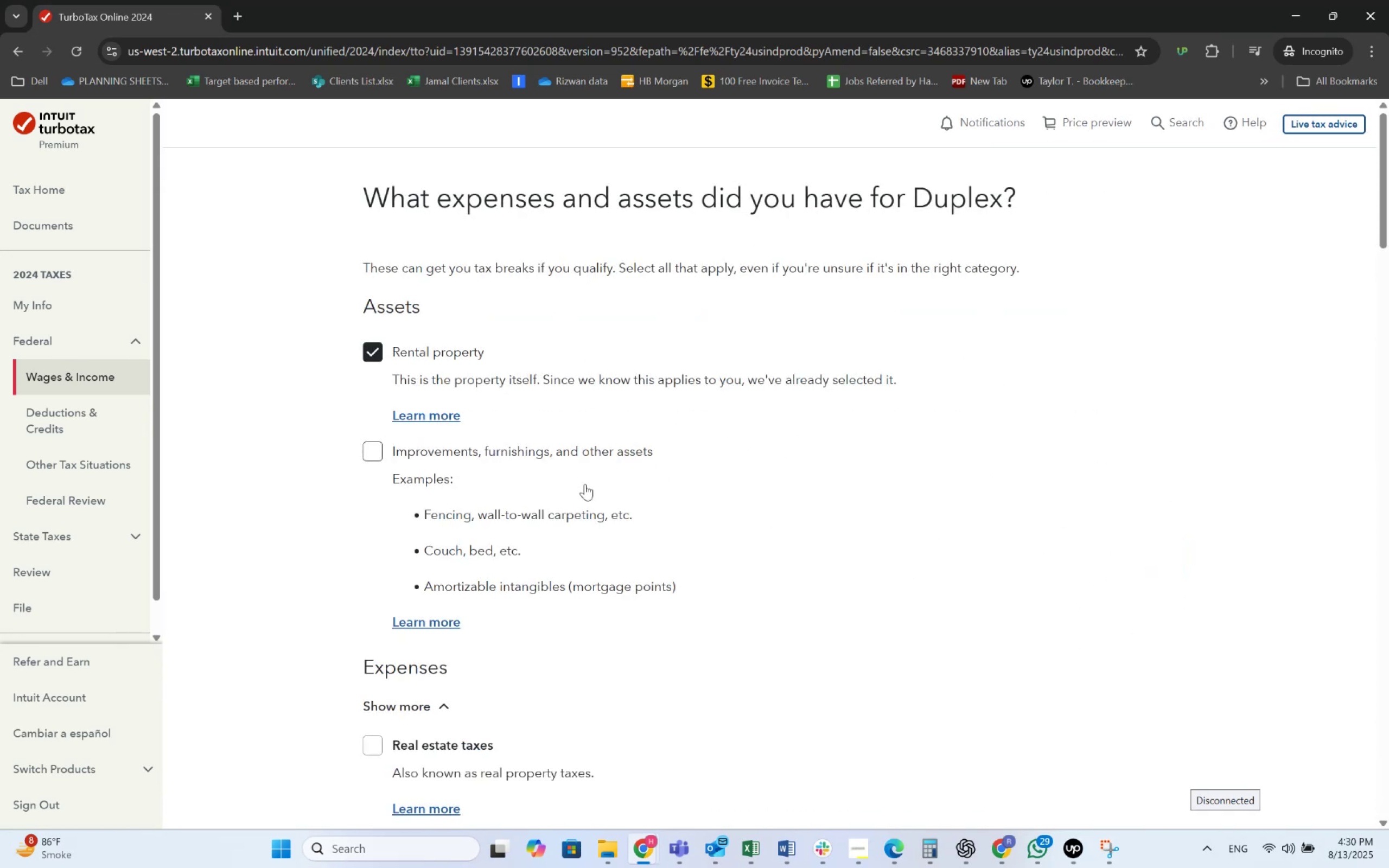 
key(Alt+AltLeft)
 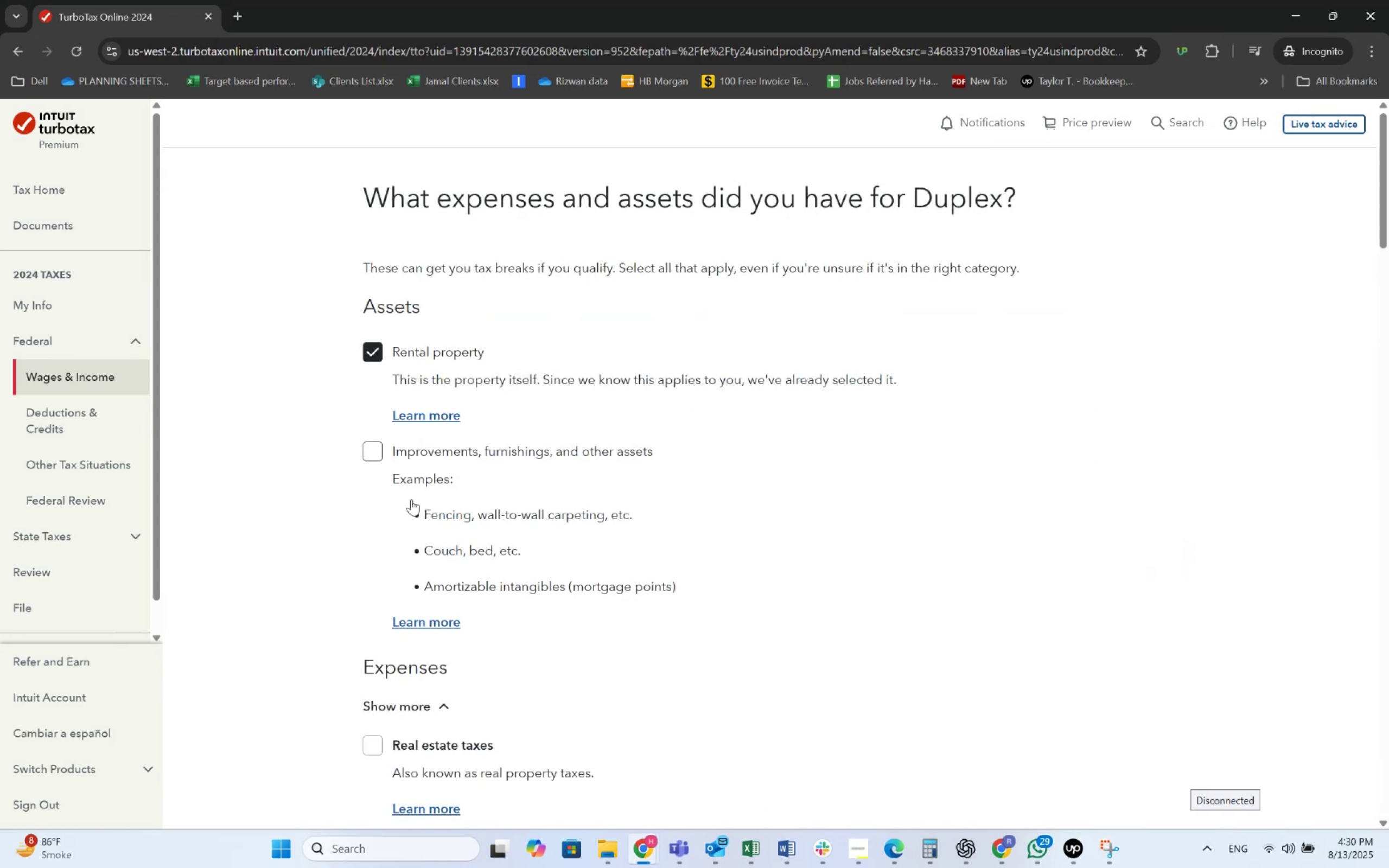 
key(Alt+Tab)
 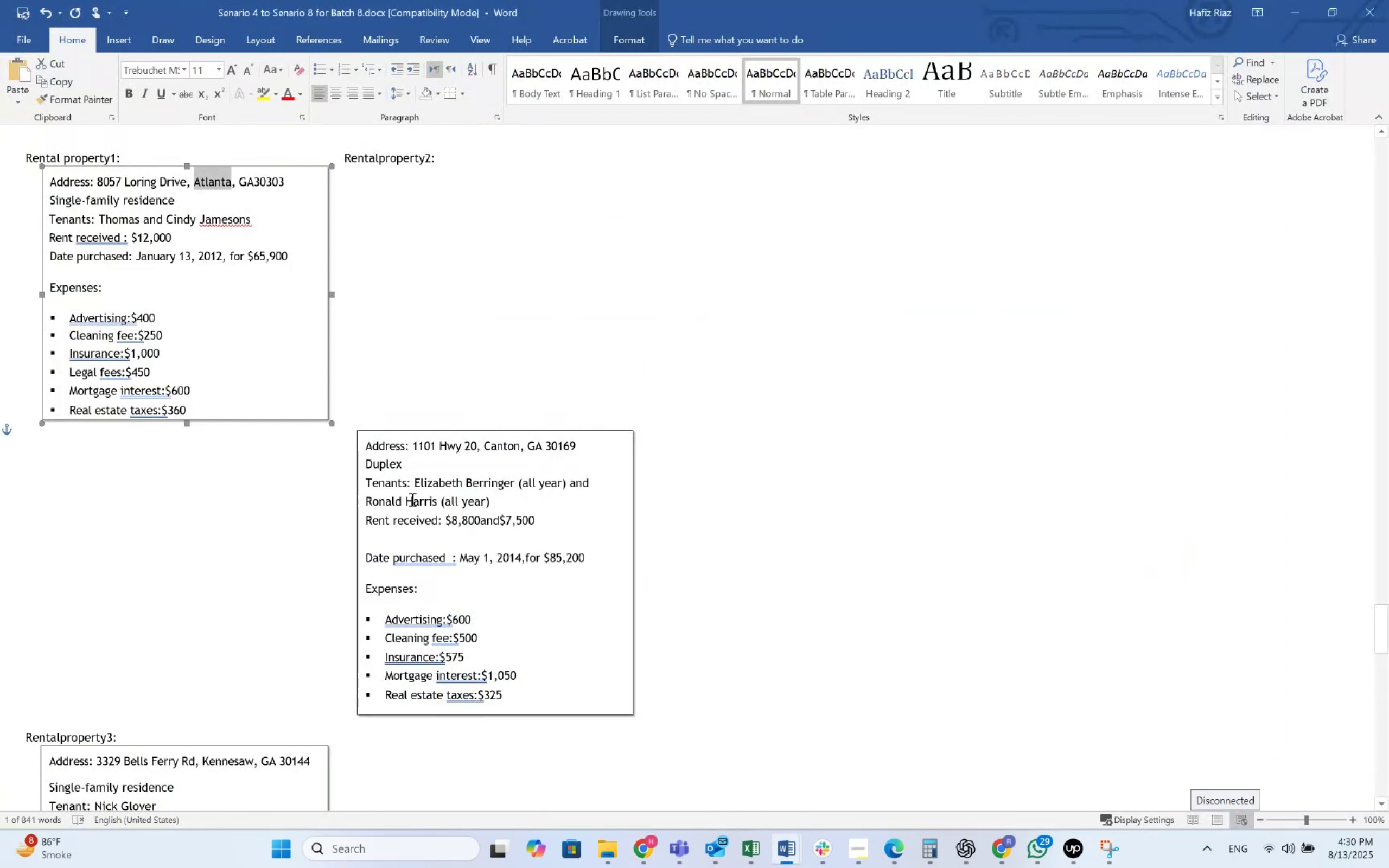 
key(Alt+AltLeft)
 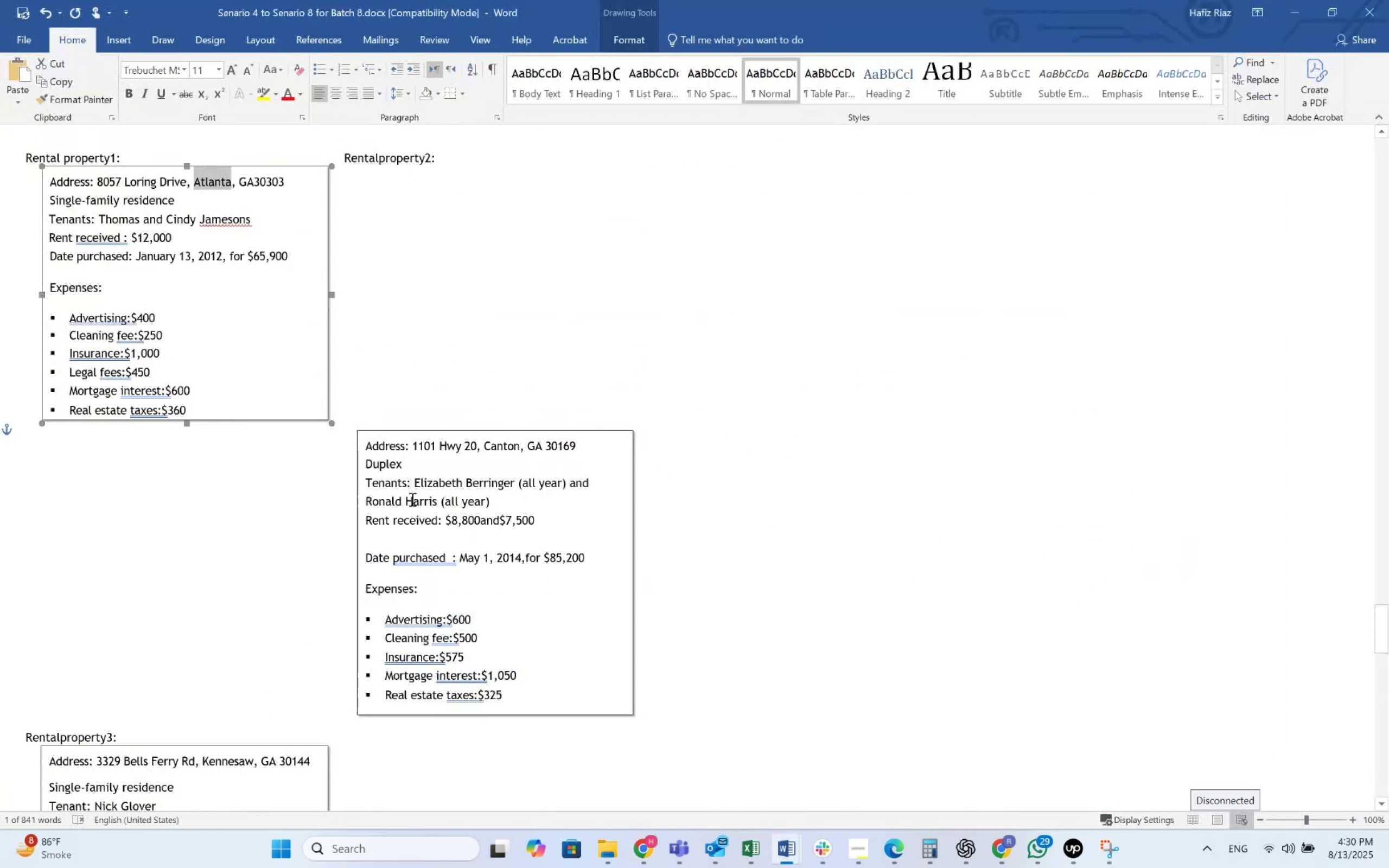 
key(Alt+AltLeft)
 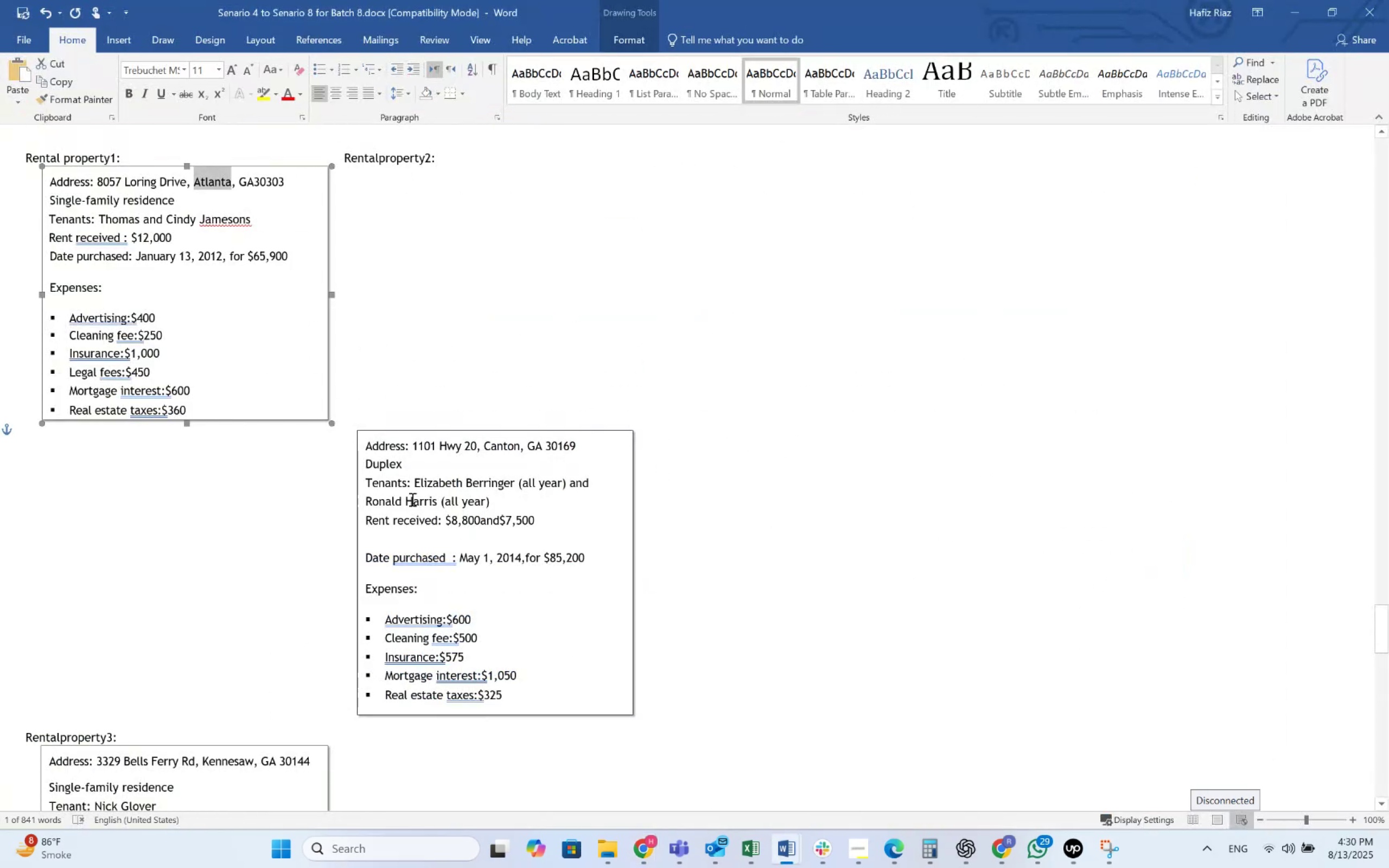 
key(Alt+Tab)
 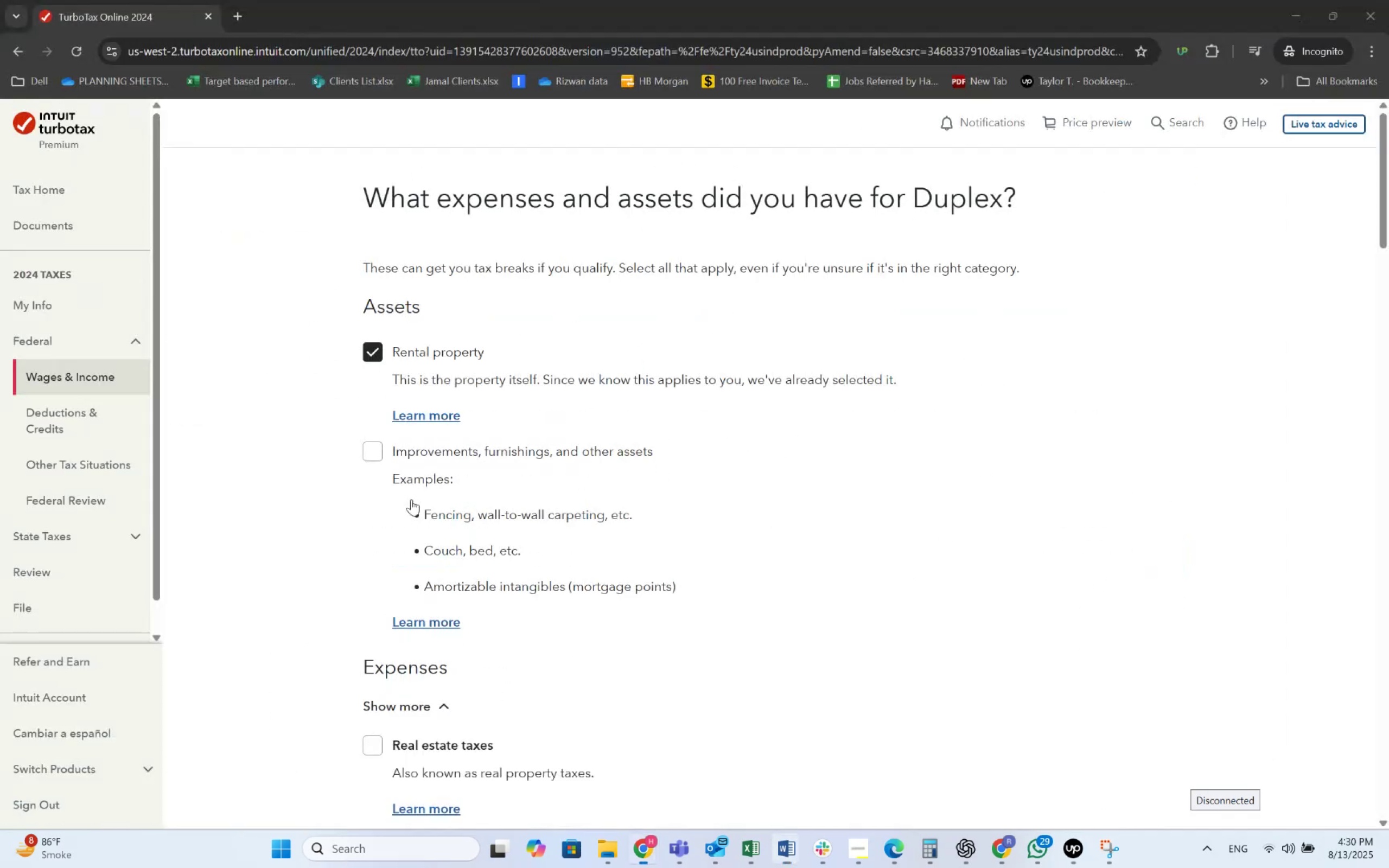 
scroll: coordinate [472, 589], scroll_direction: down, amount: 29.0
 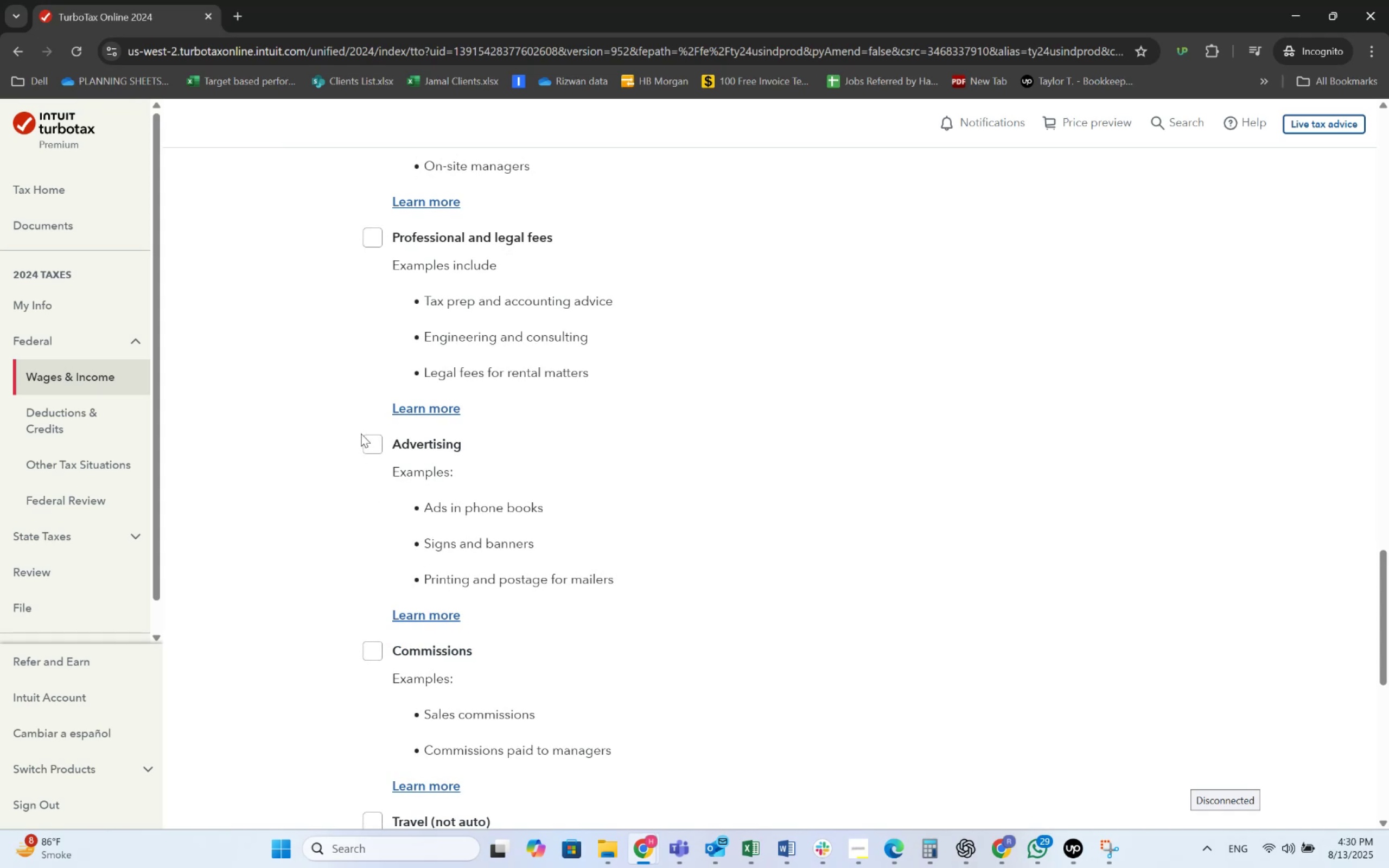 
double_click([365, 437])
 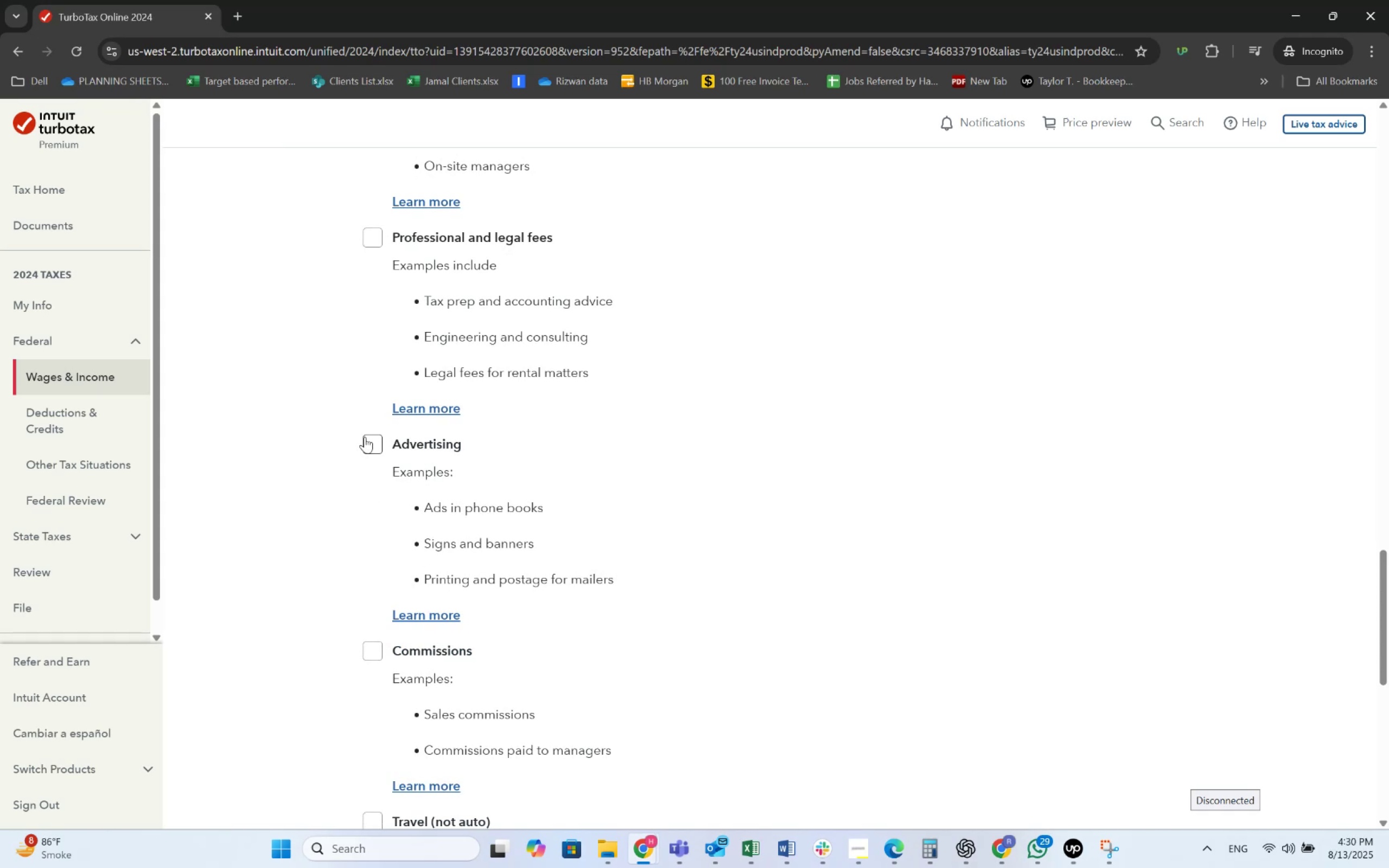 
key(Alt+AltLeft)
 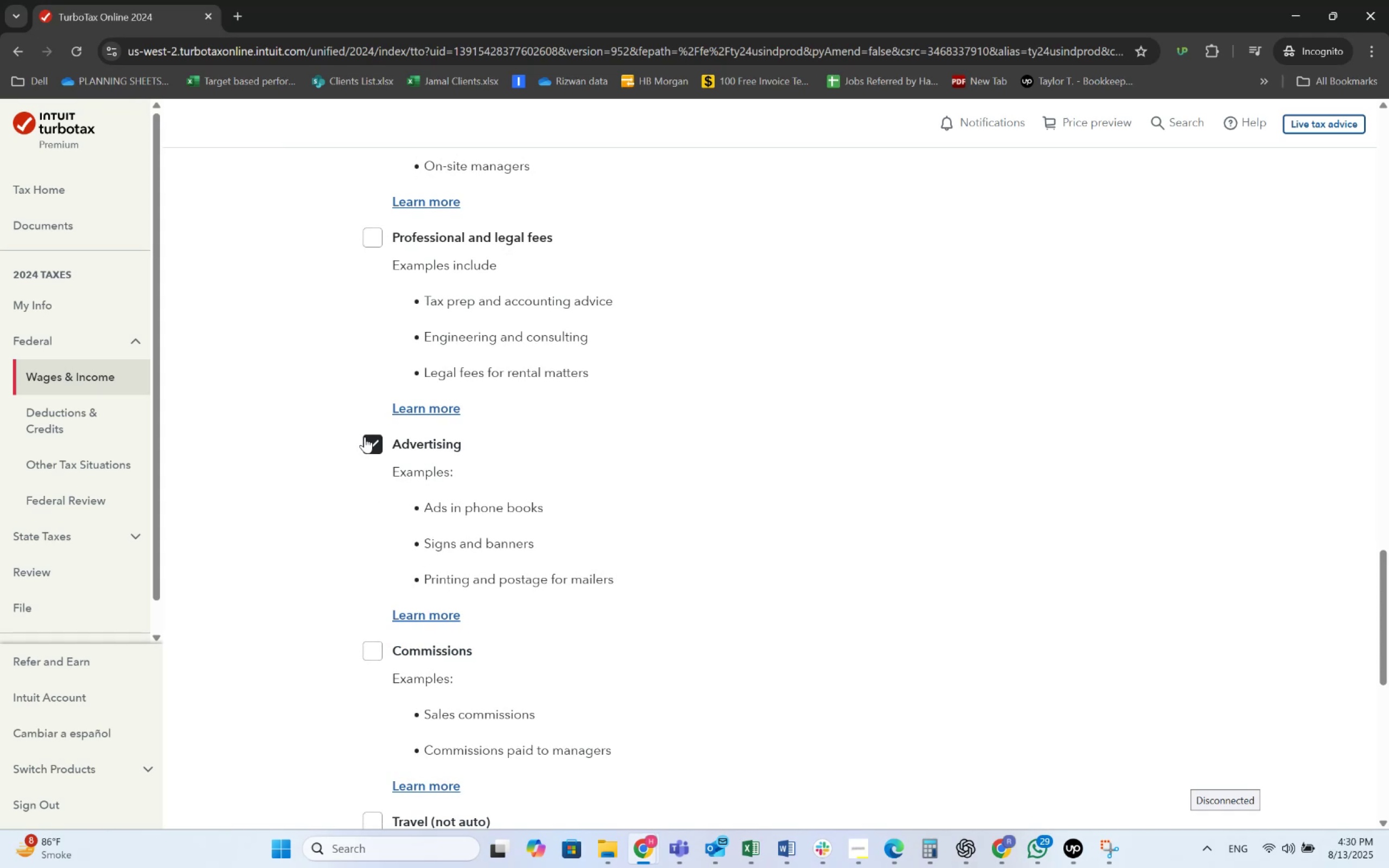 
key(Alt+Tab)
 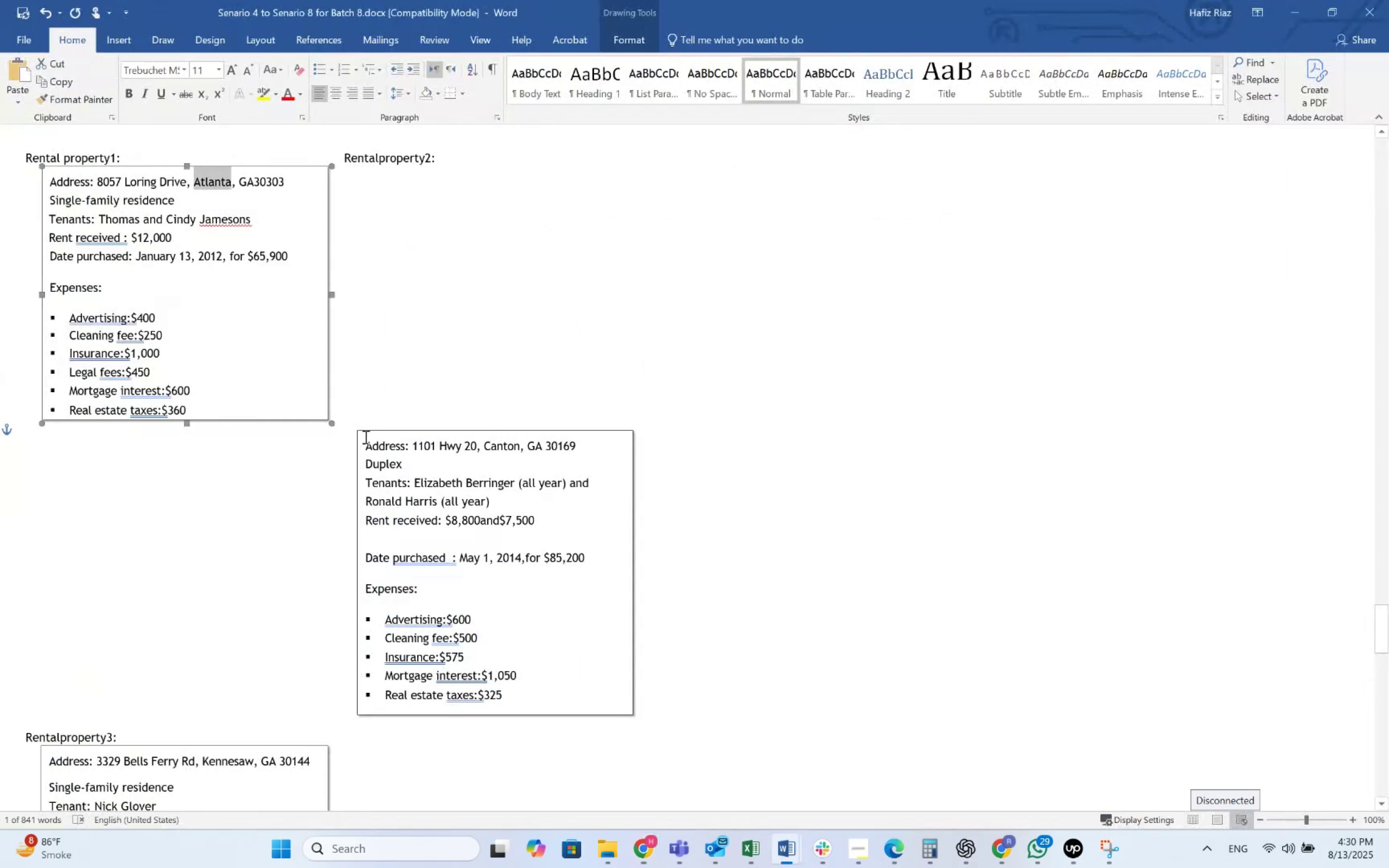 
key(Alt+AltLeft)
 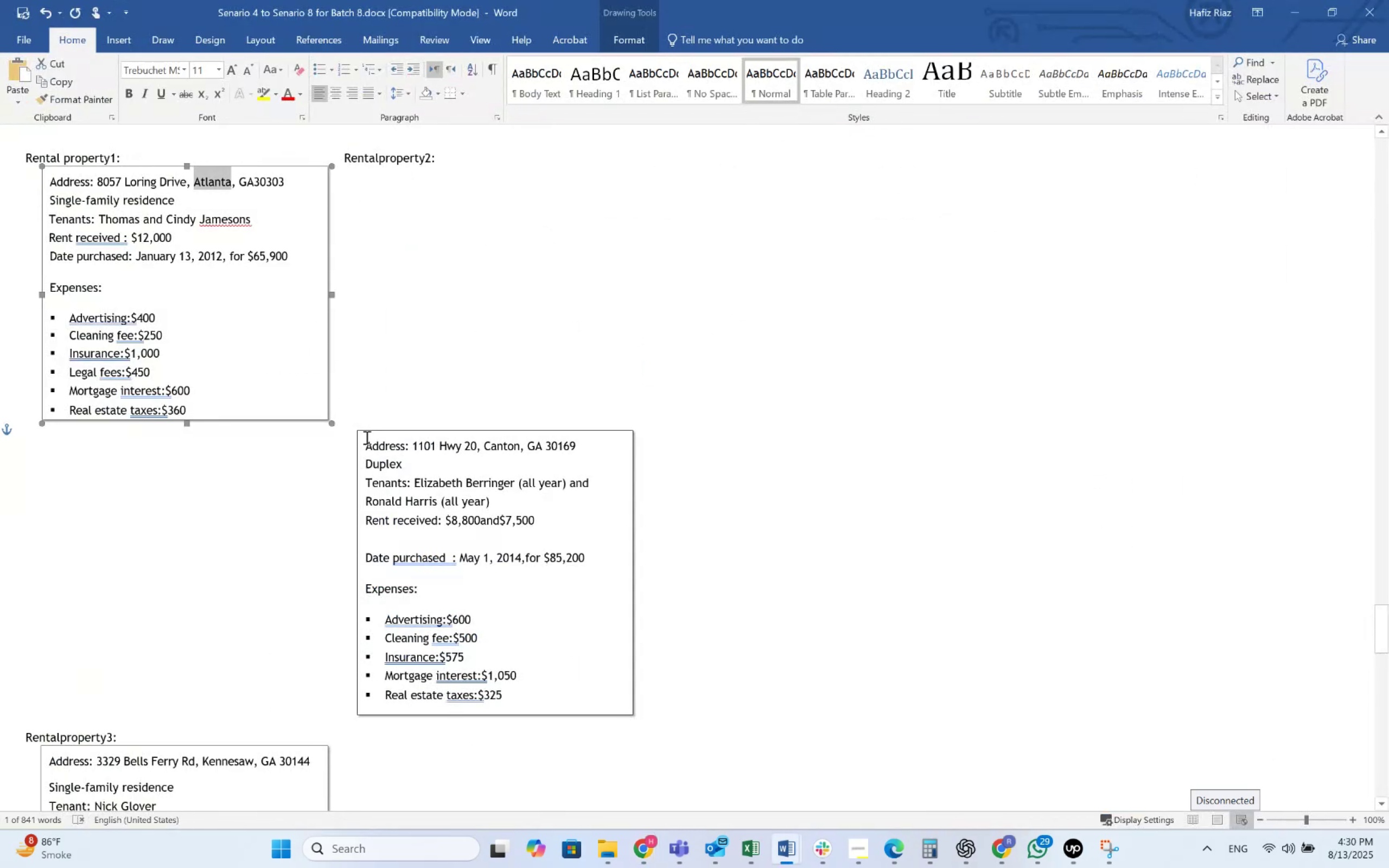 
key(Alt+Tab)
 